 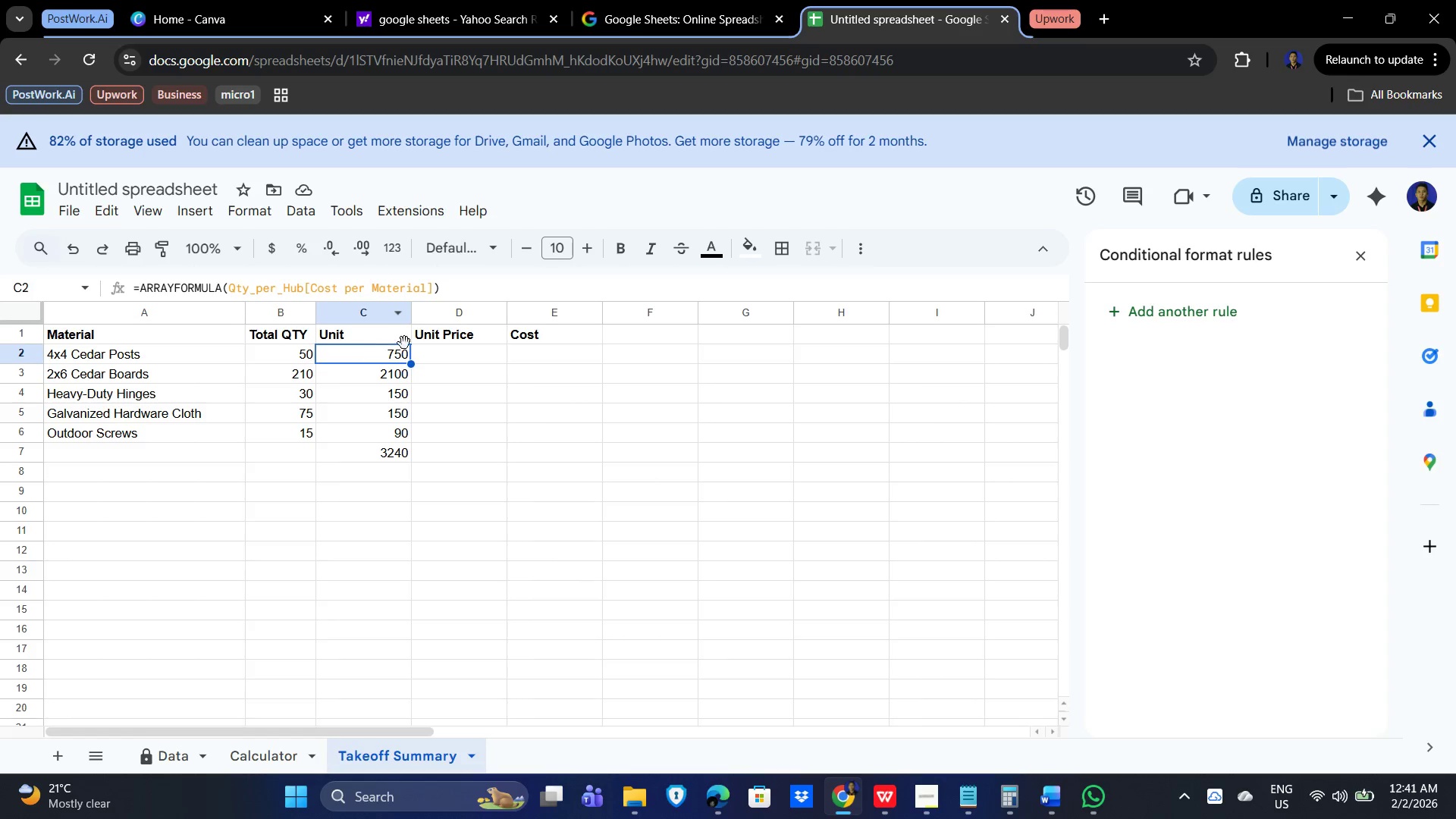 
double_click([366, 356])
 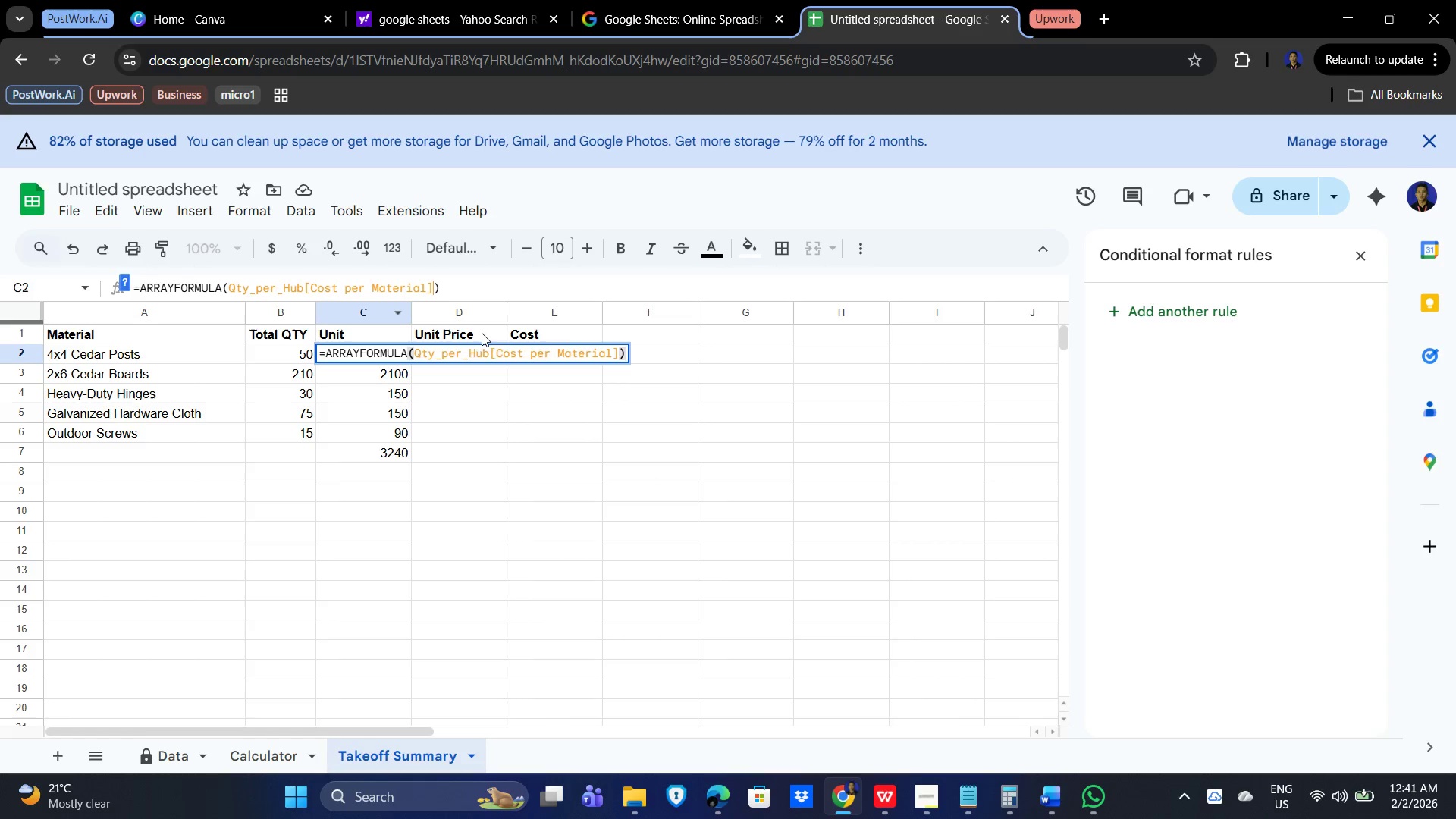 
key(Backspace)
 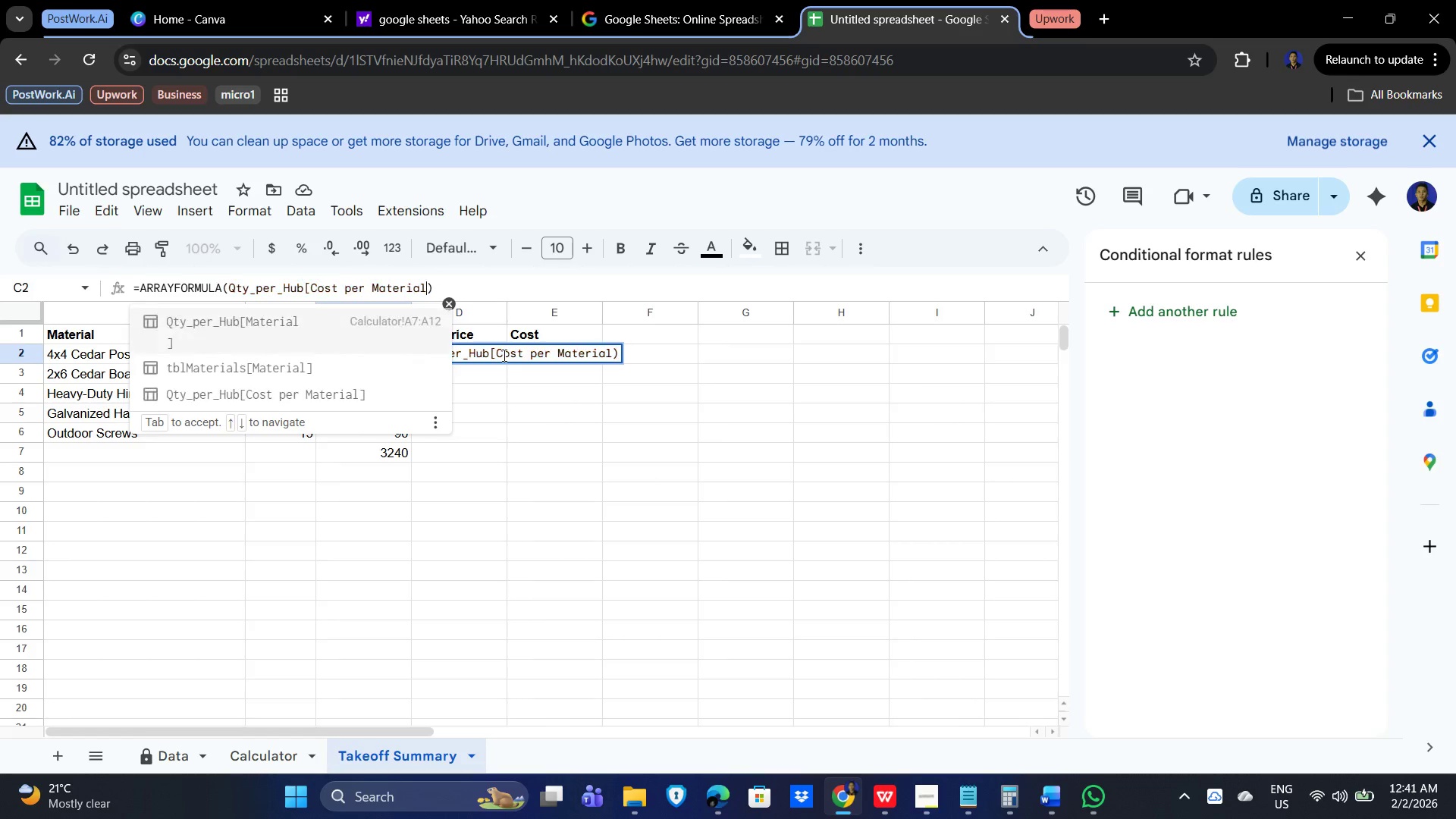 
key(Backspace)
 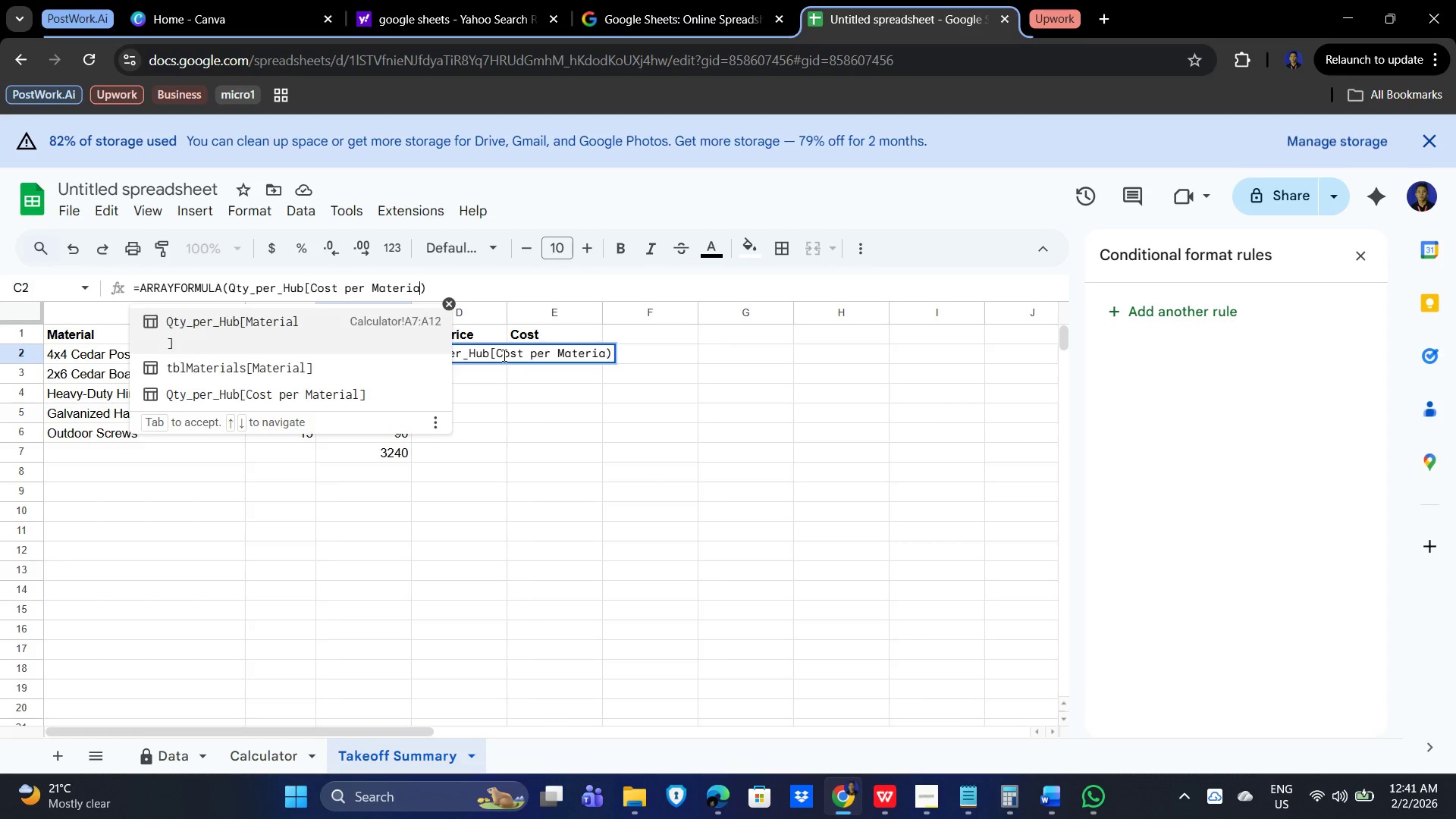 
key(Backspace)
 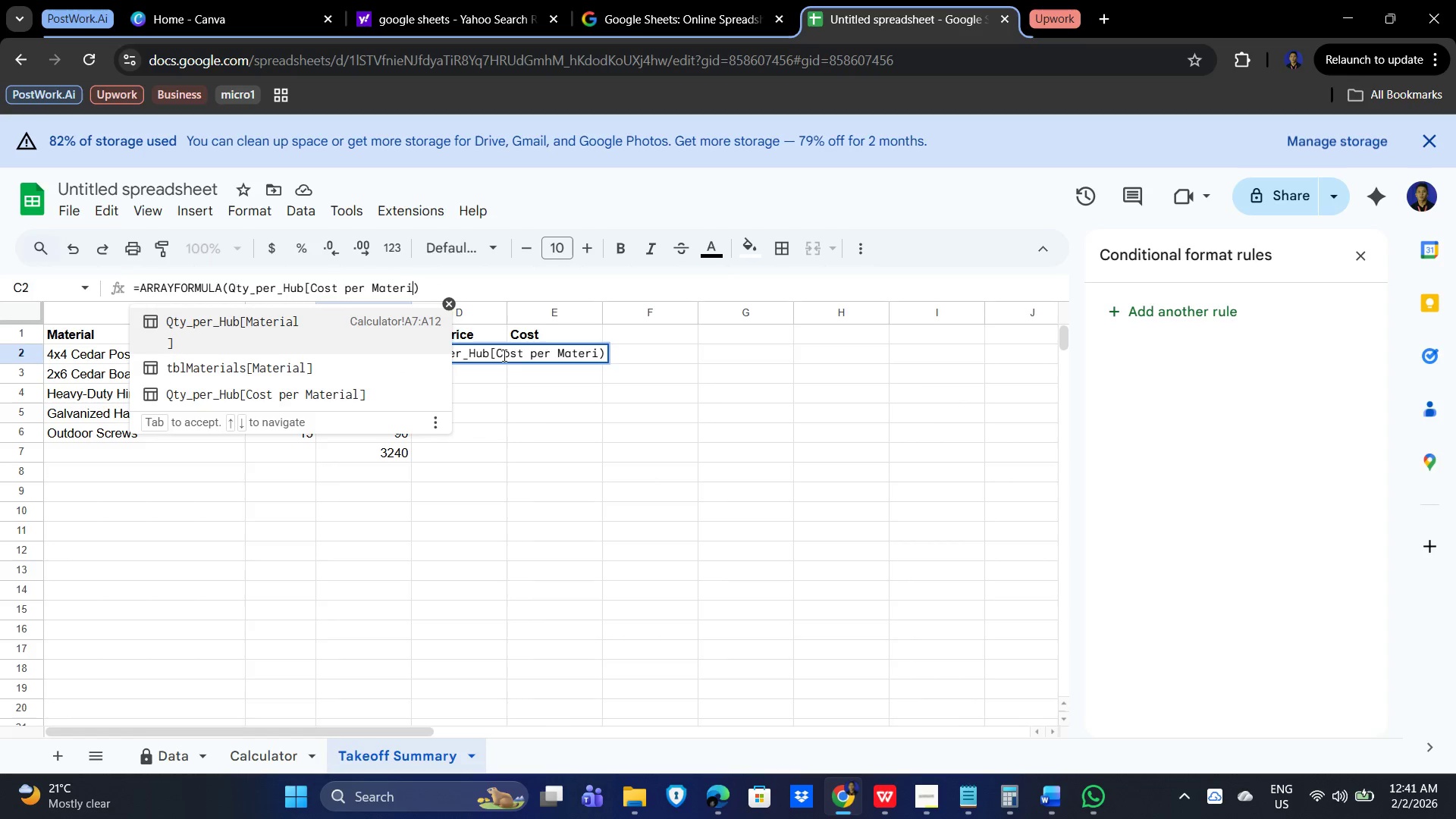 
key(Backspace)
 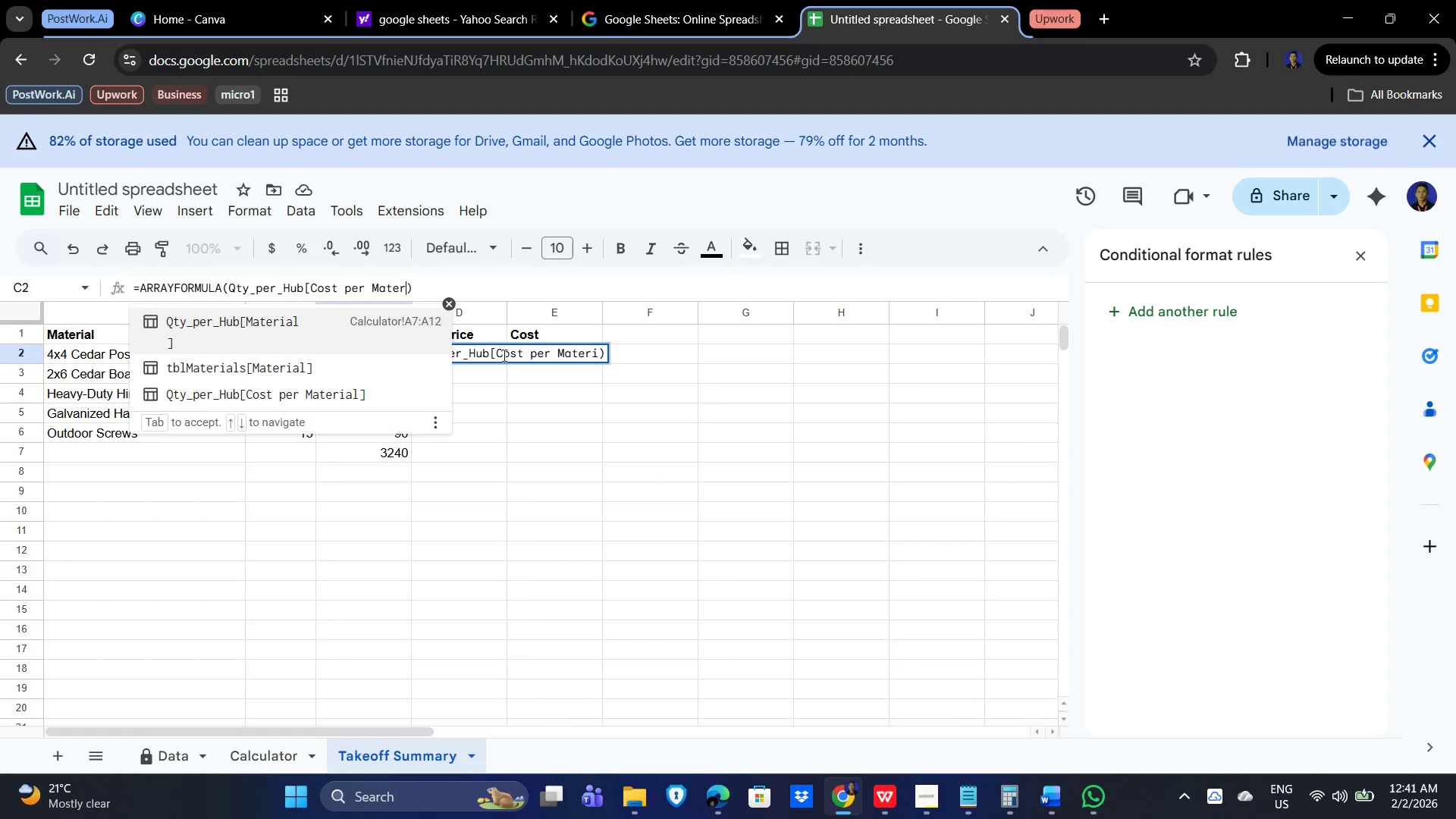 
key(Backspace)
 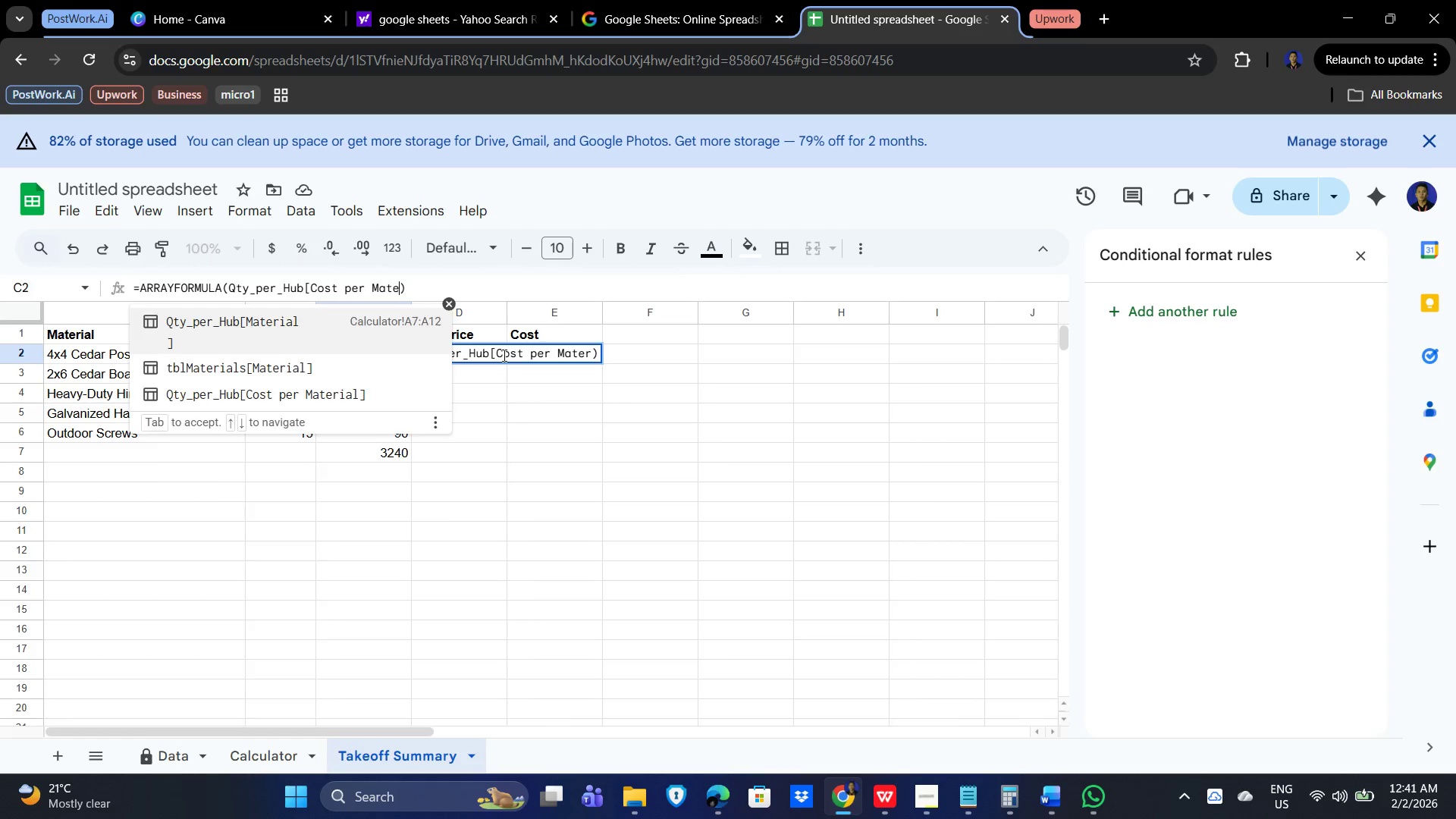 
key(Backspace)
 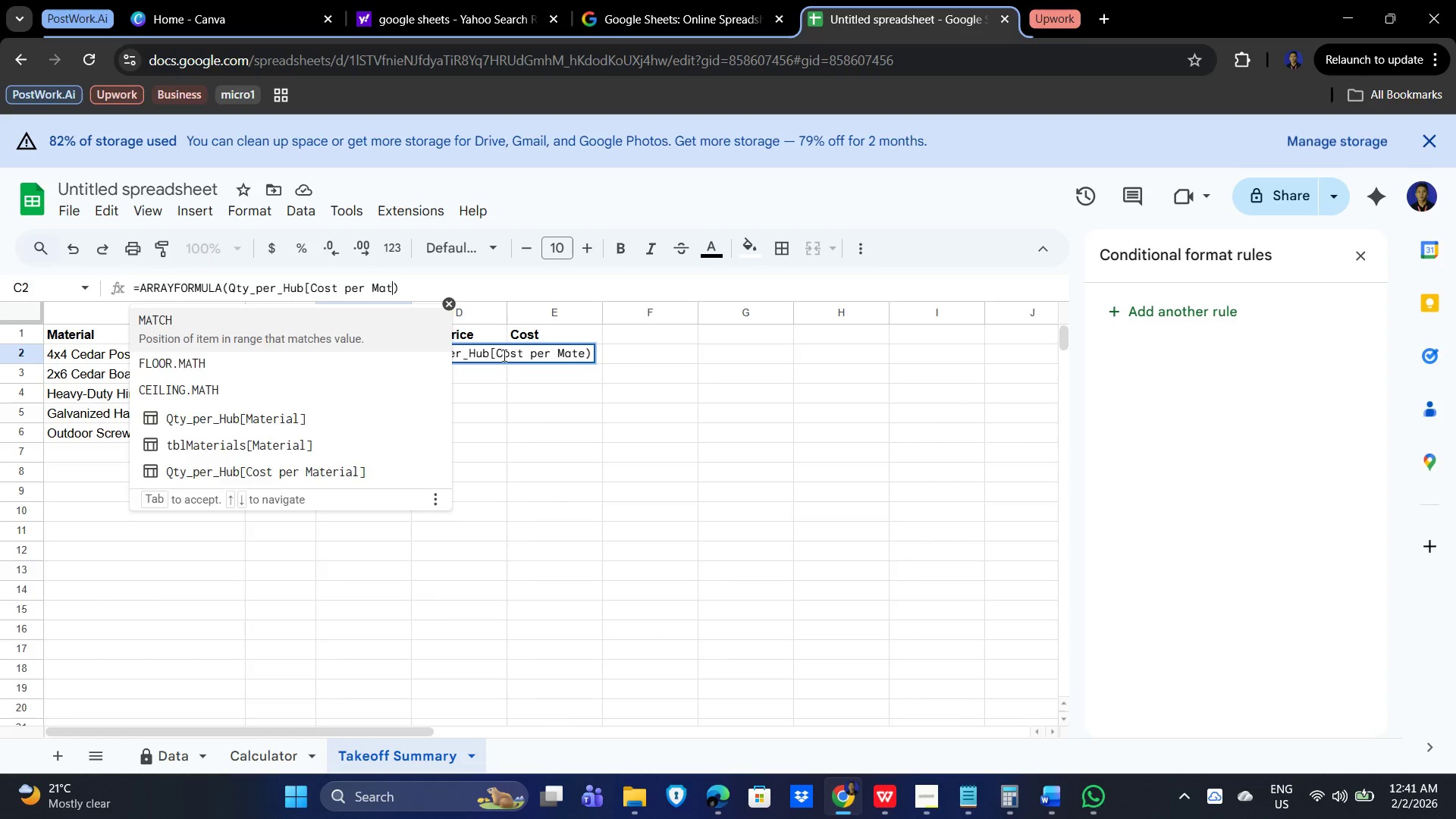 
key(Backspace)
 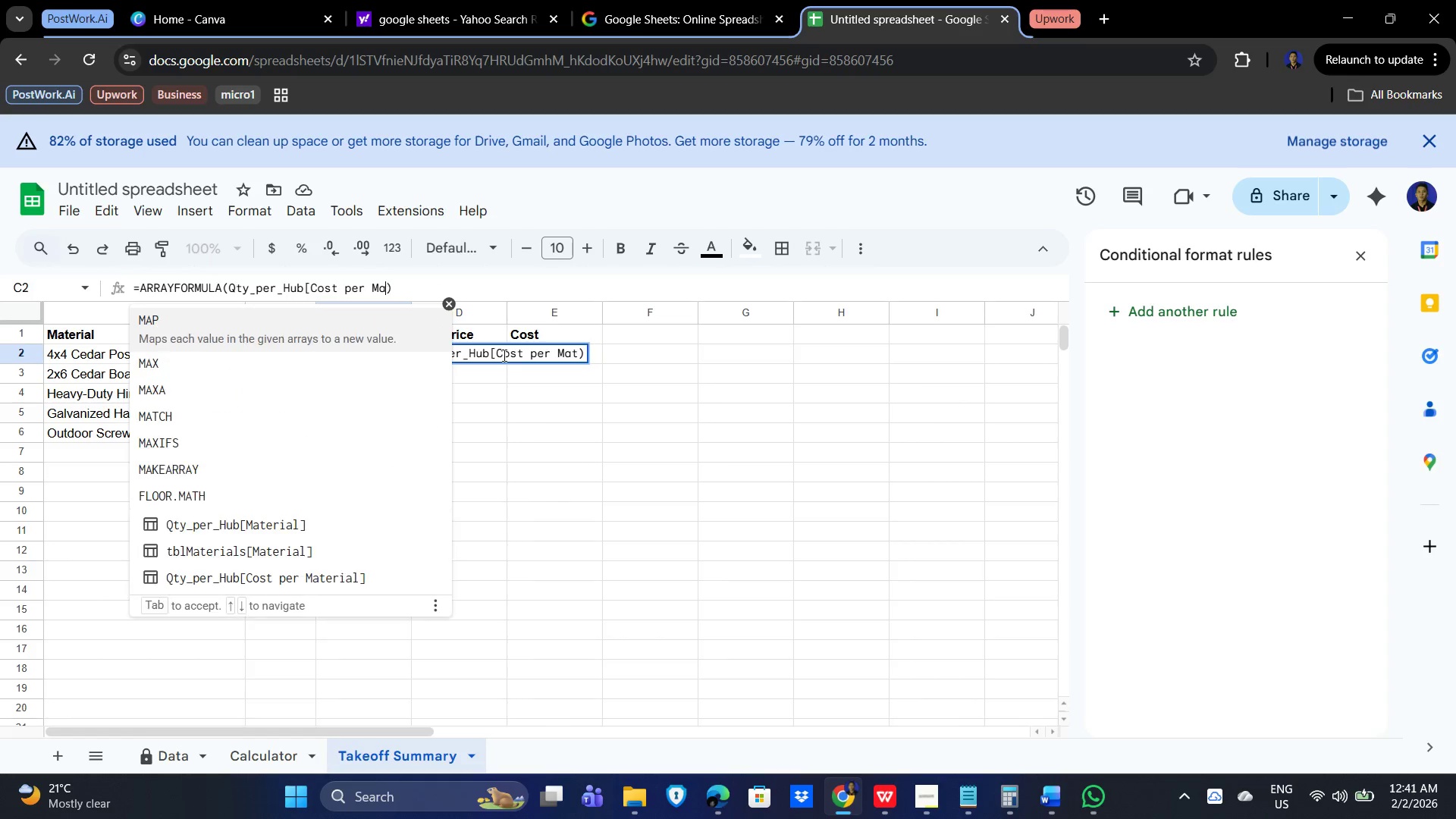 
key(Backspace)
 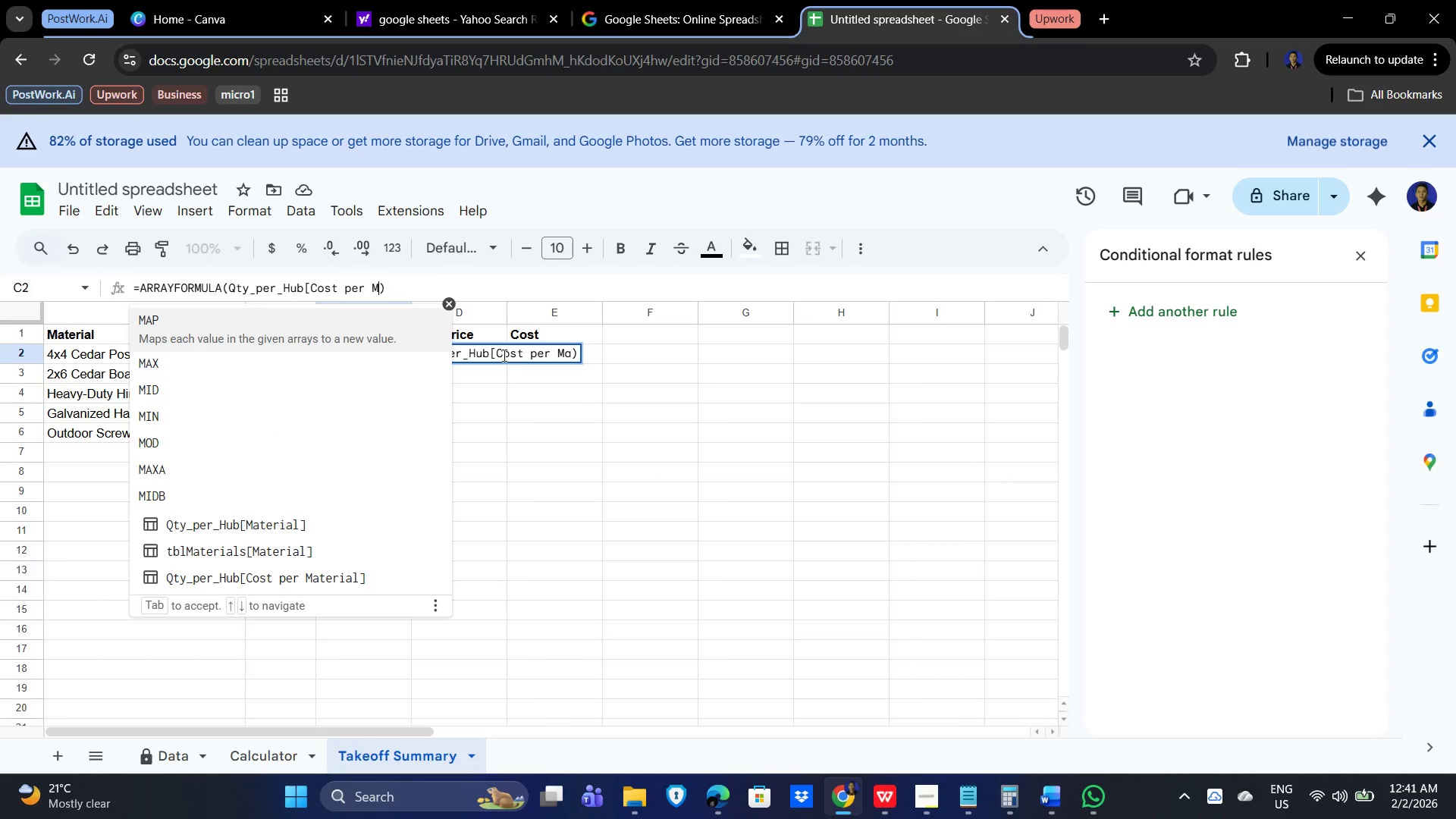 
key(Backspace)
 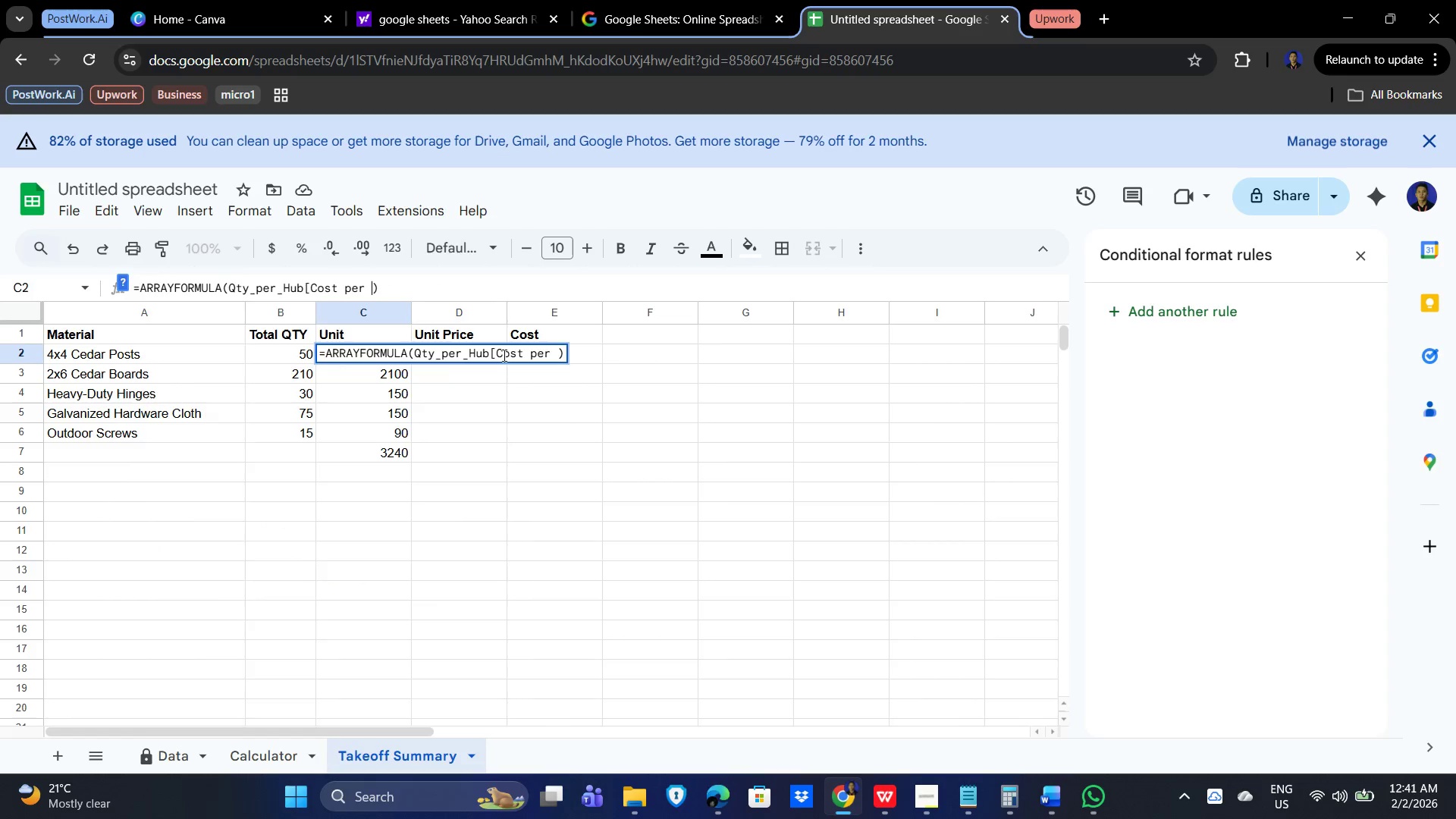 
key(Backspace)
 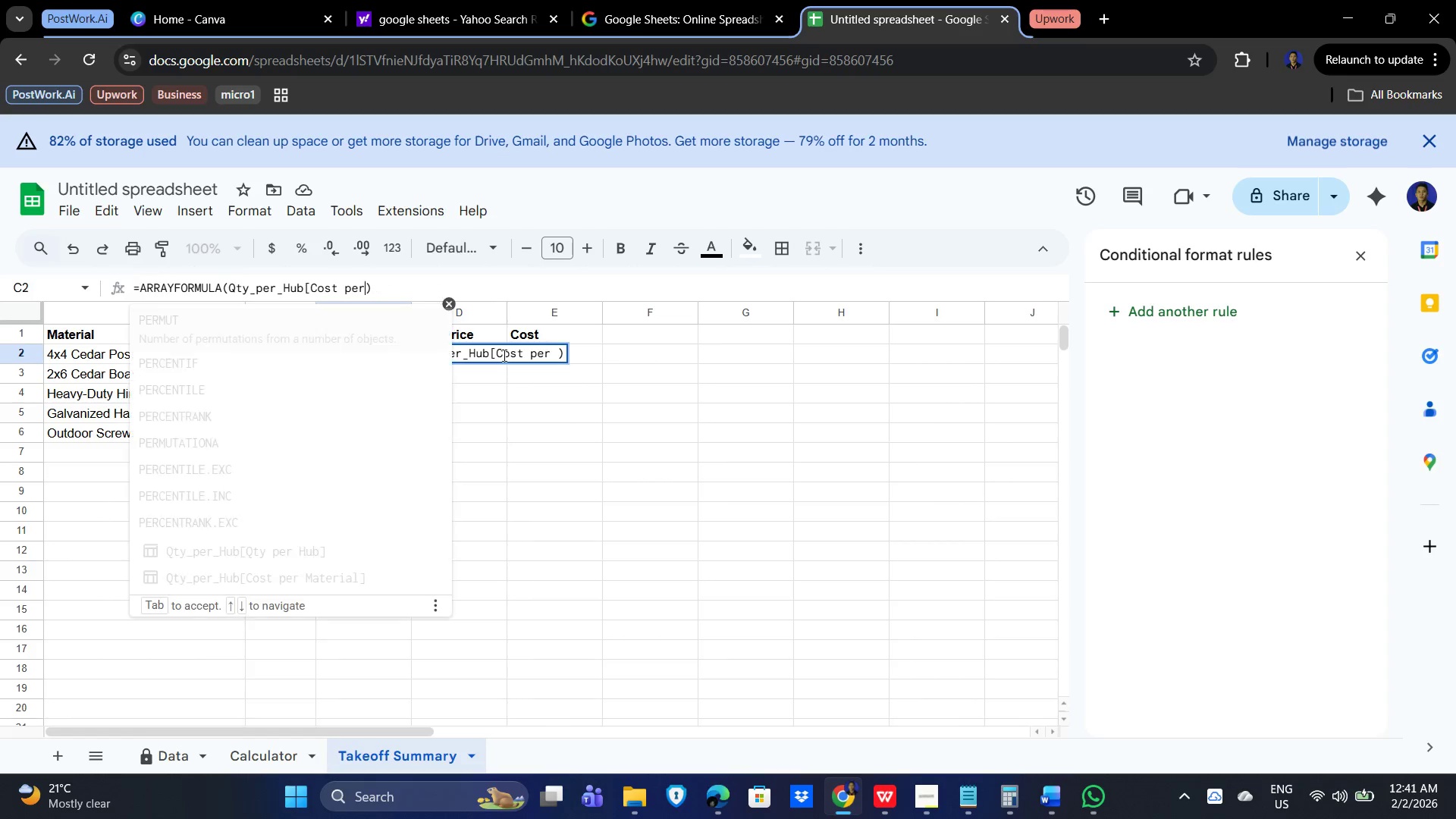 
key(Backspace)
 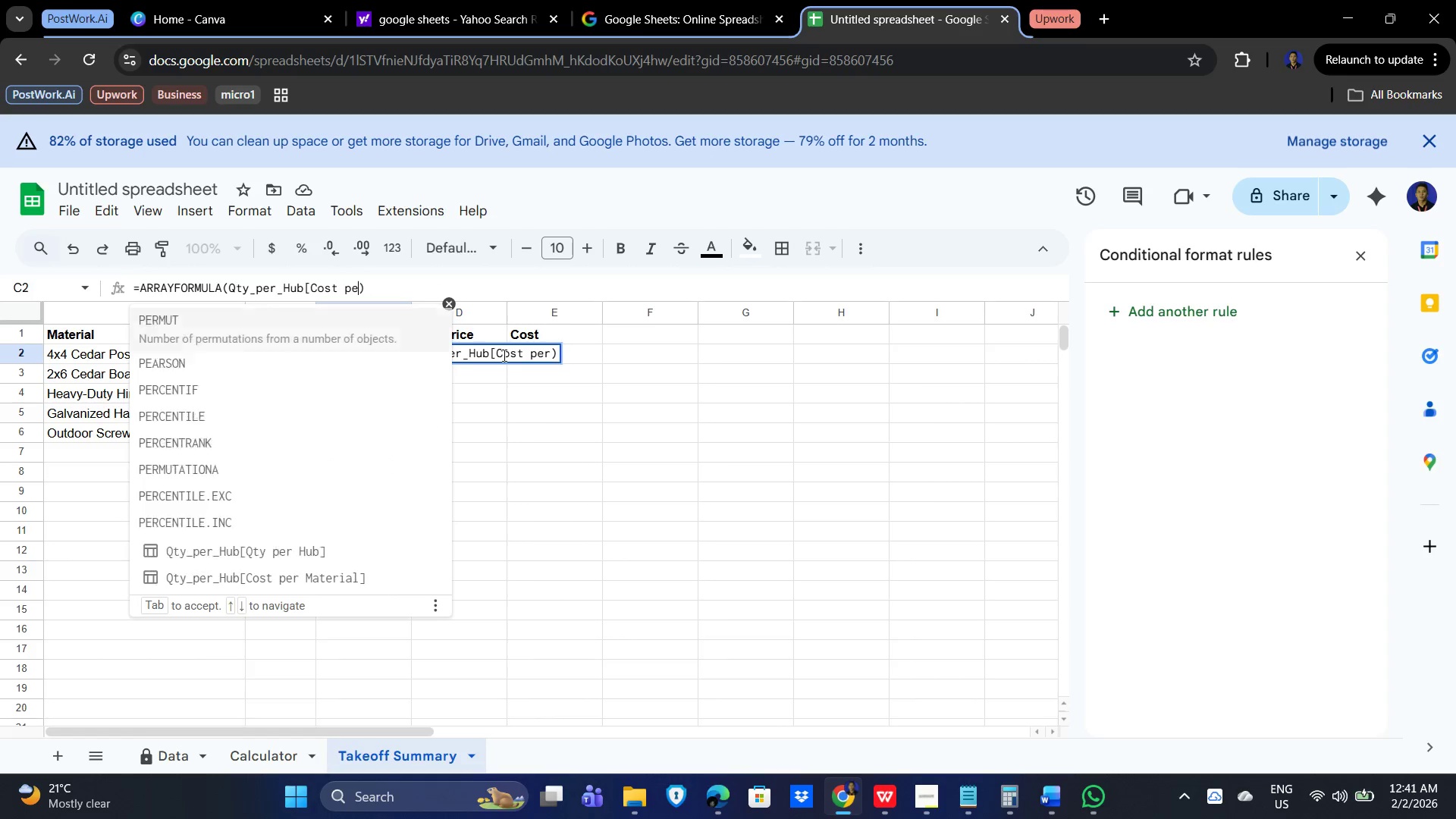 
key(Backspace)
 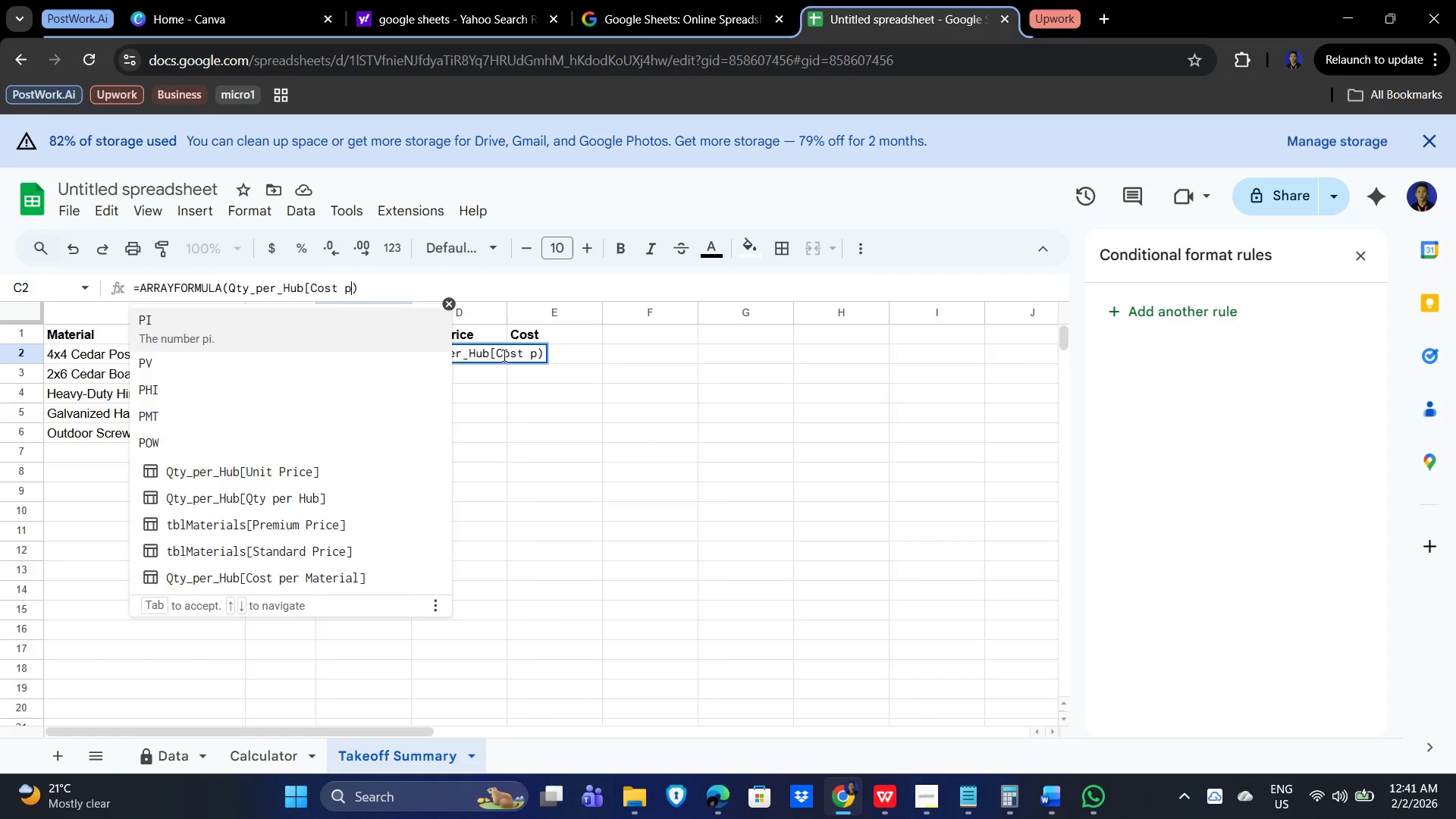 
key(Backspace)
 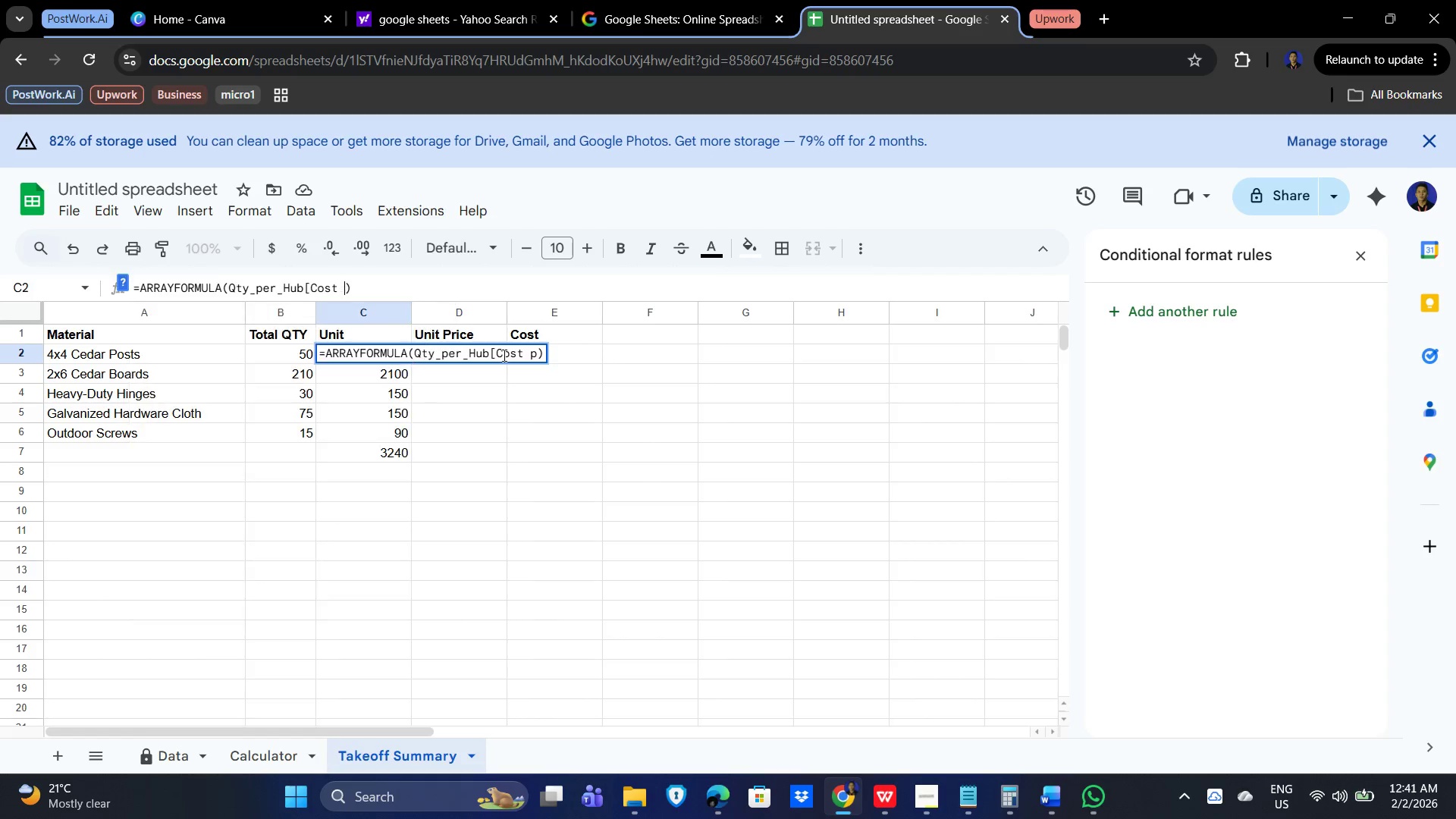 
key(Backspace)
 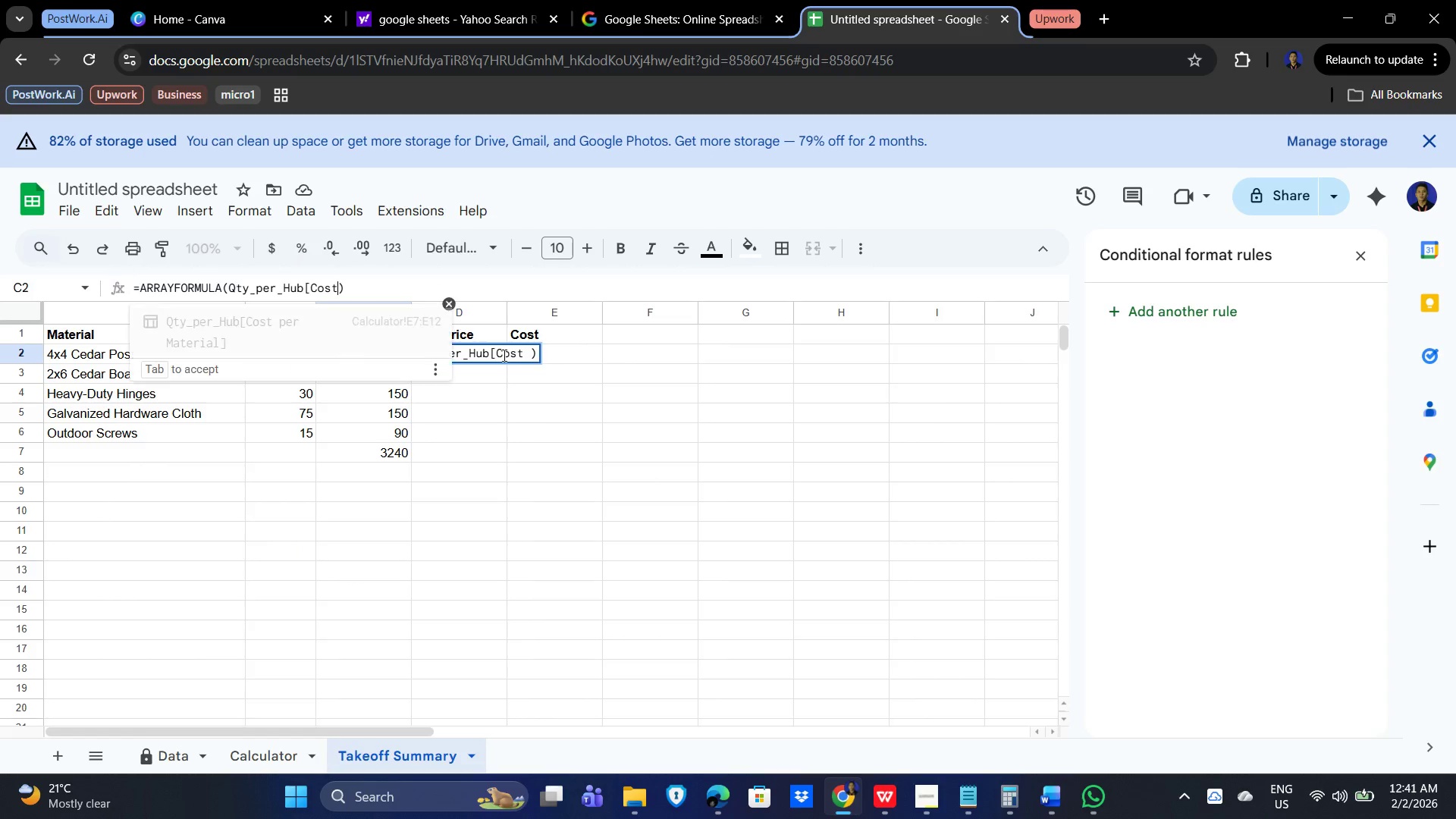 
key(Backspace)
 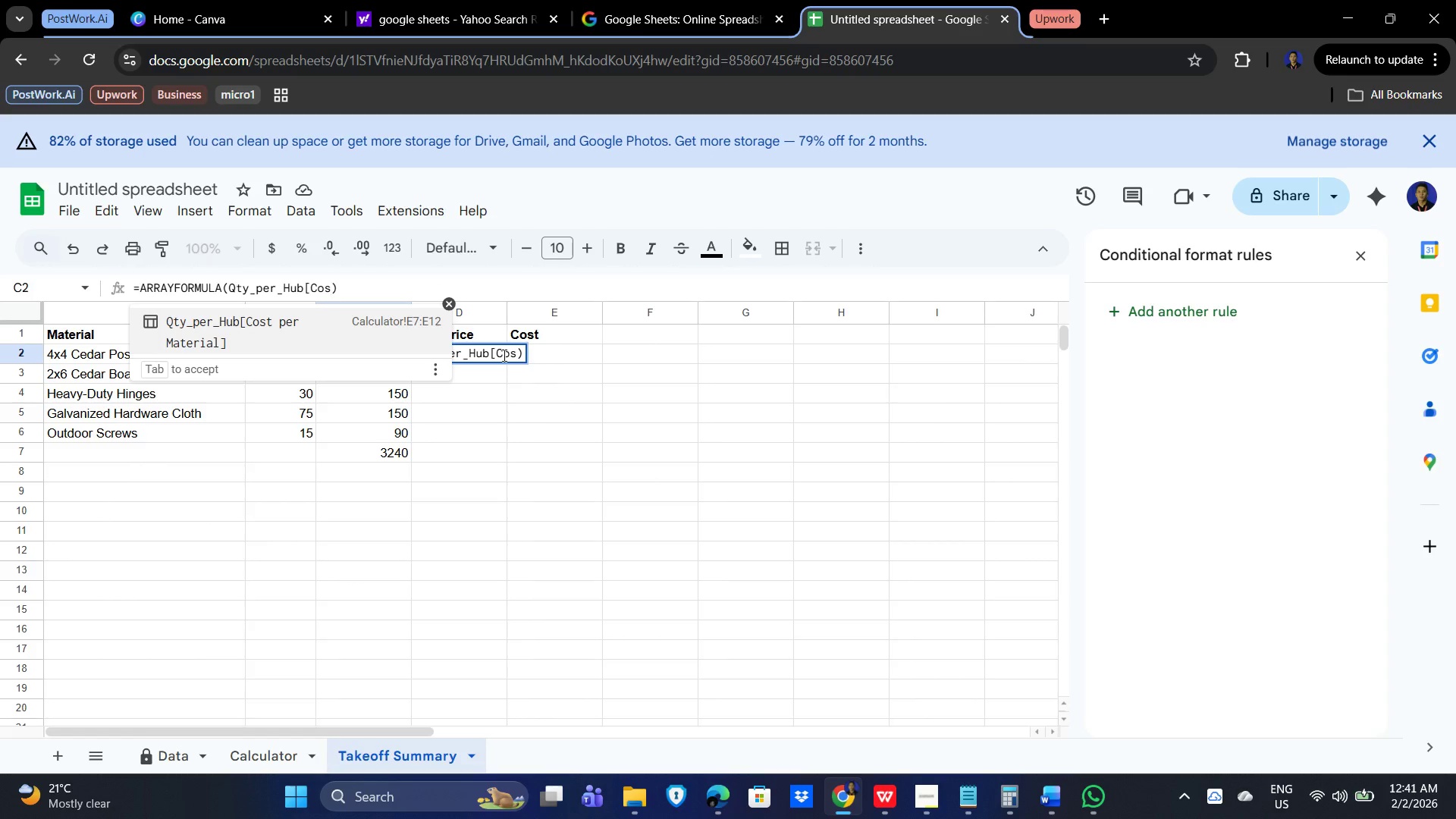 
key(Backspace)
 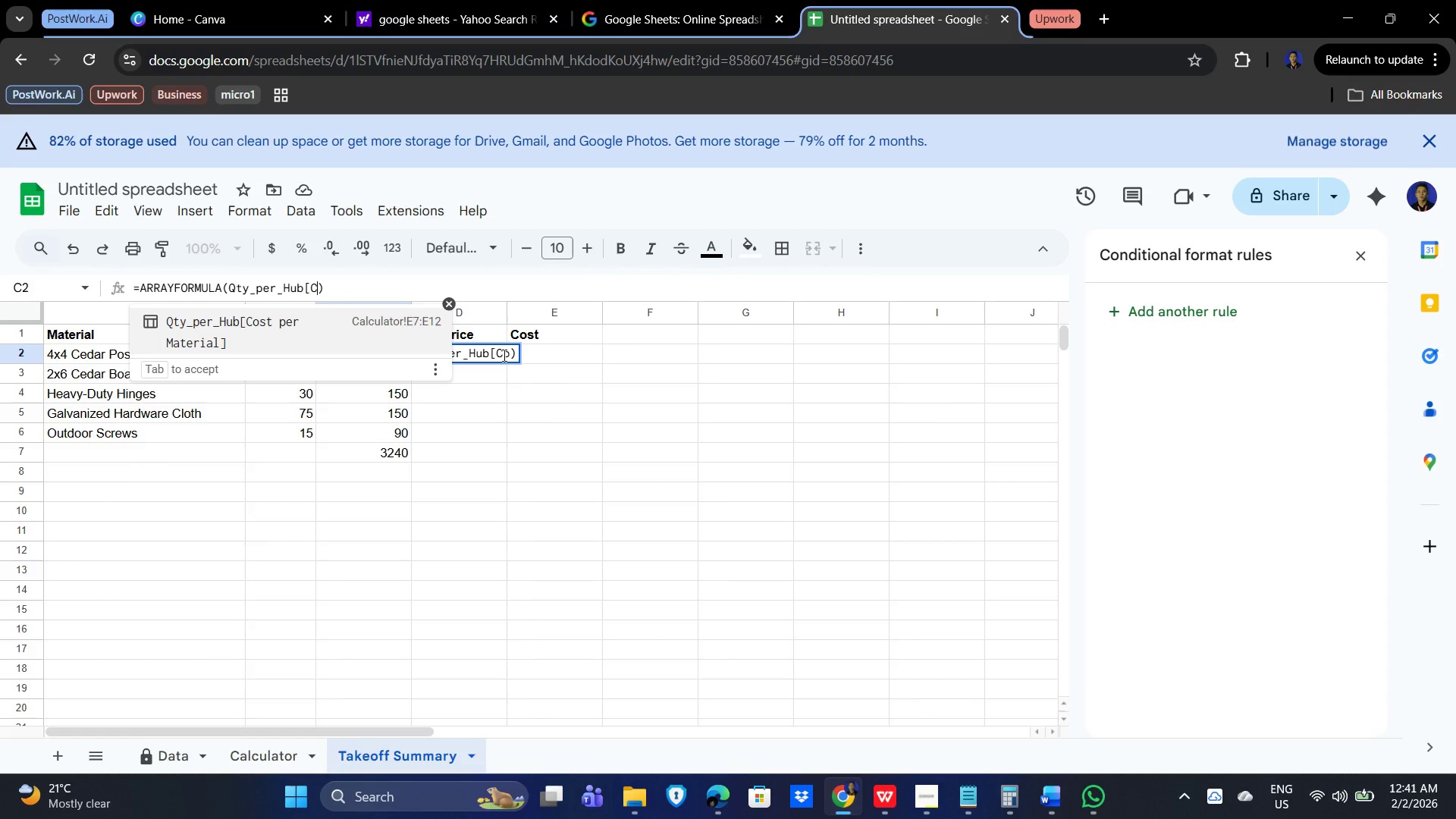 
key(Backspace)
 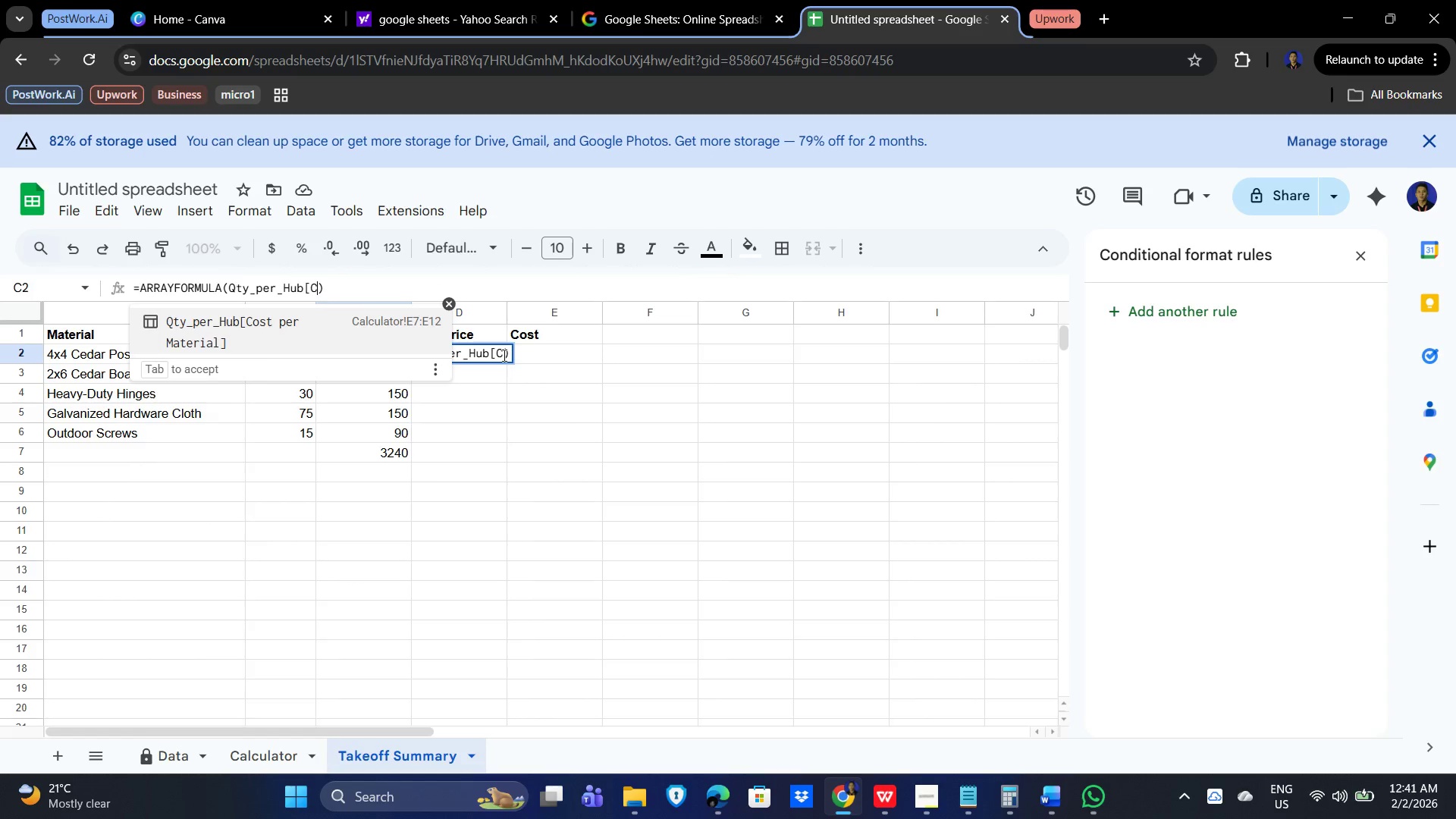 
key(Backspace)
 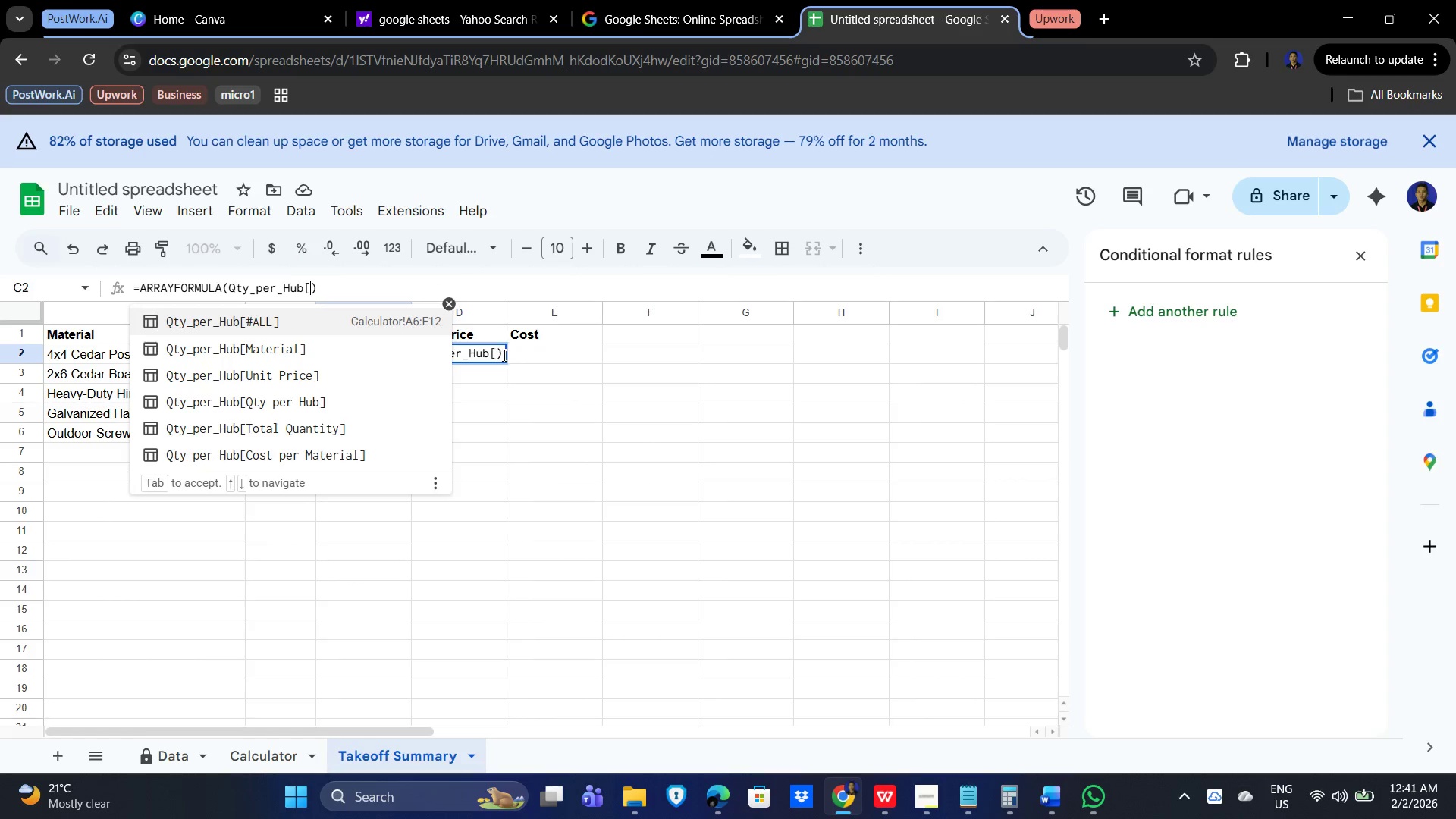 
key(Backspace)
 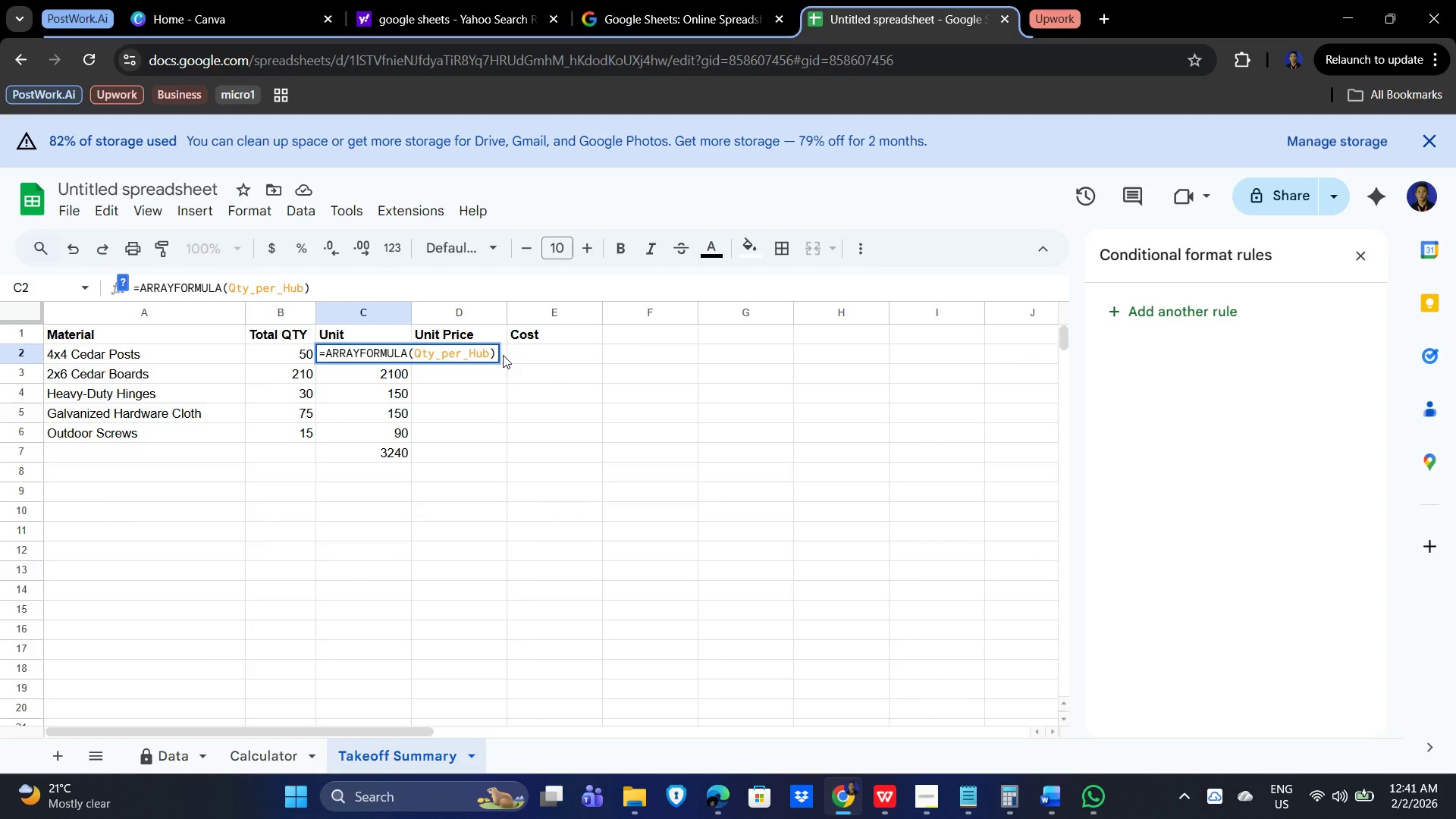 
key(BracketLeft)
 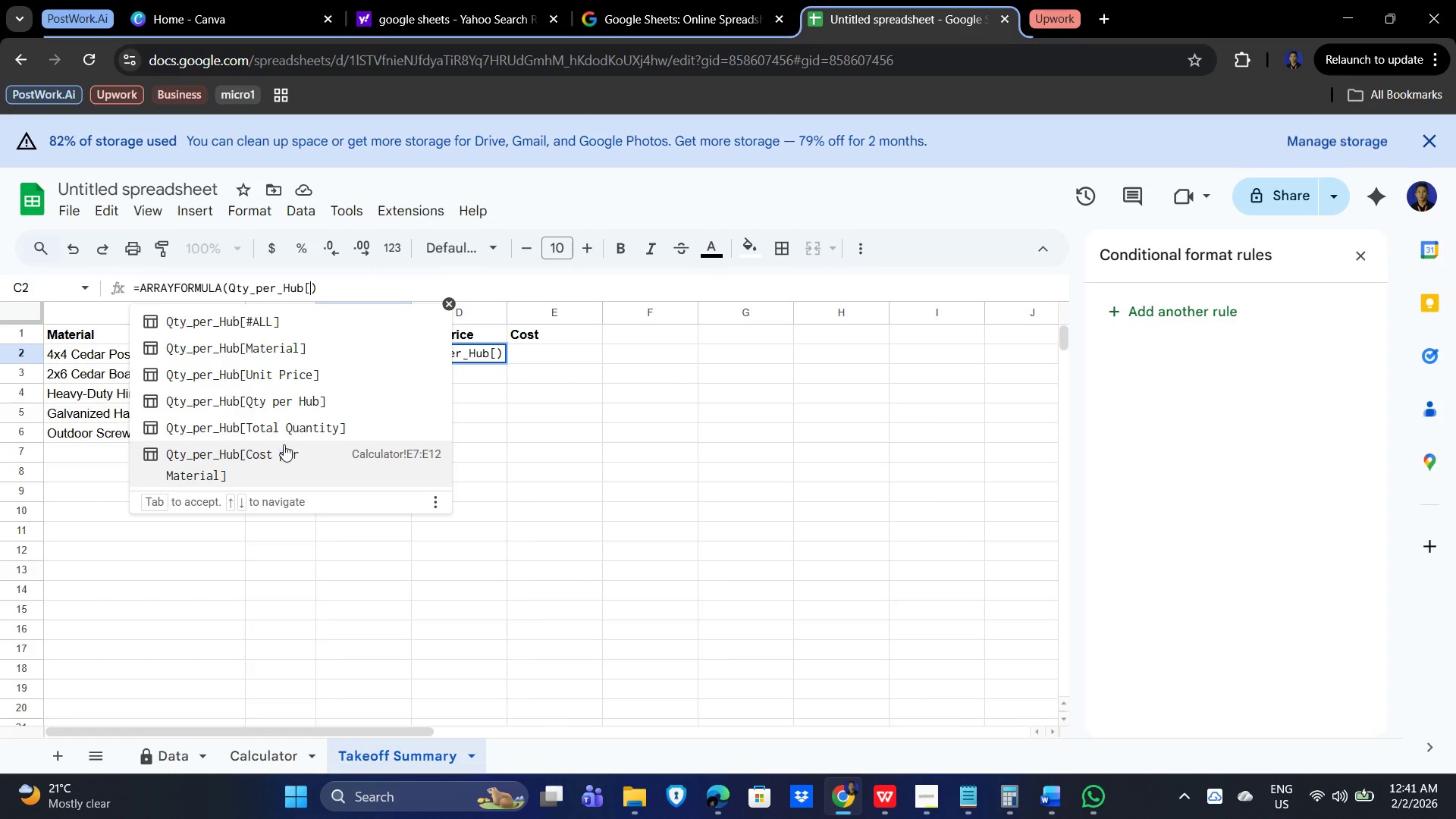 
wait(16.95)
 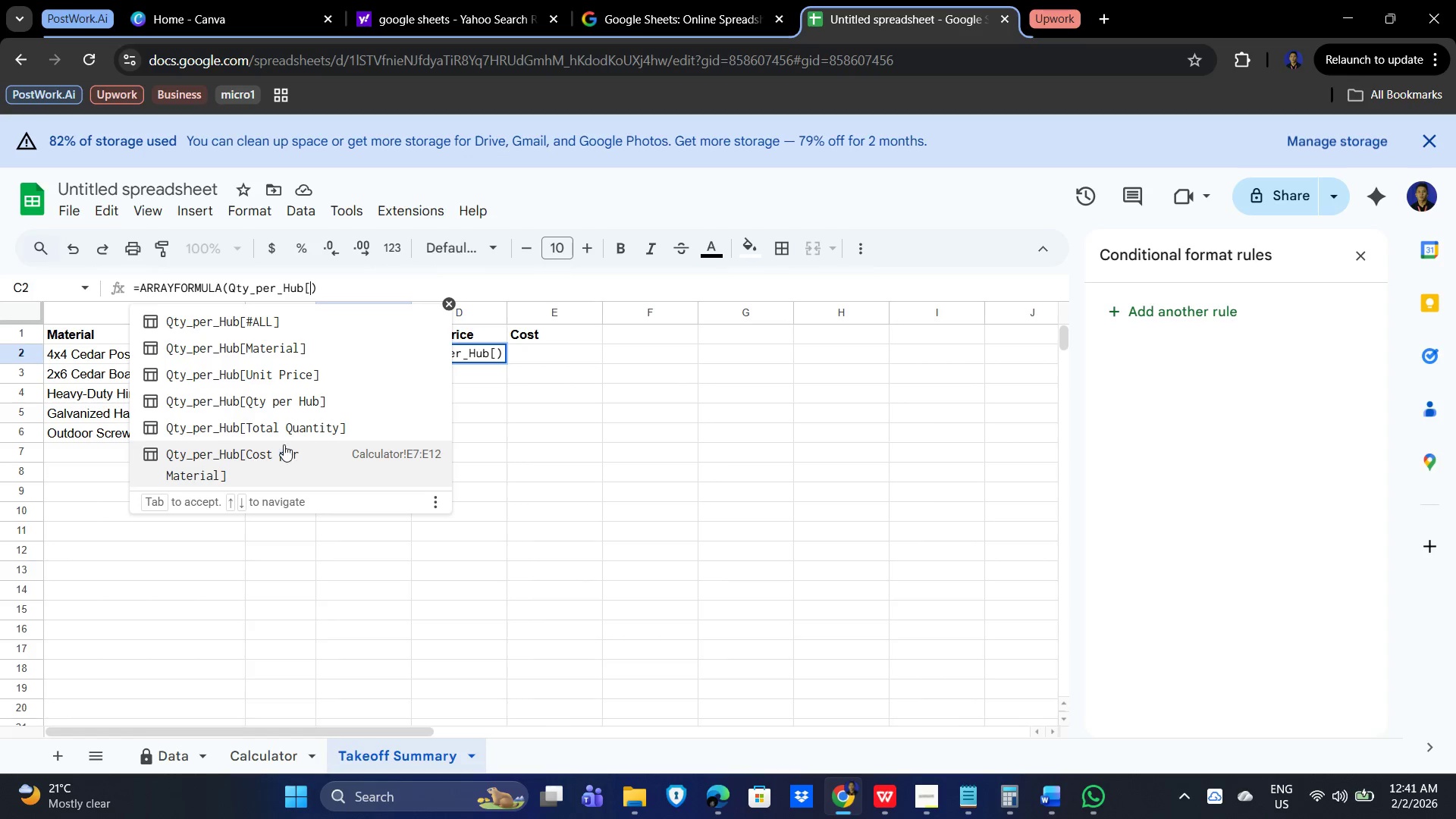 
left_click([269, 347])
 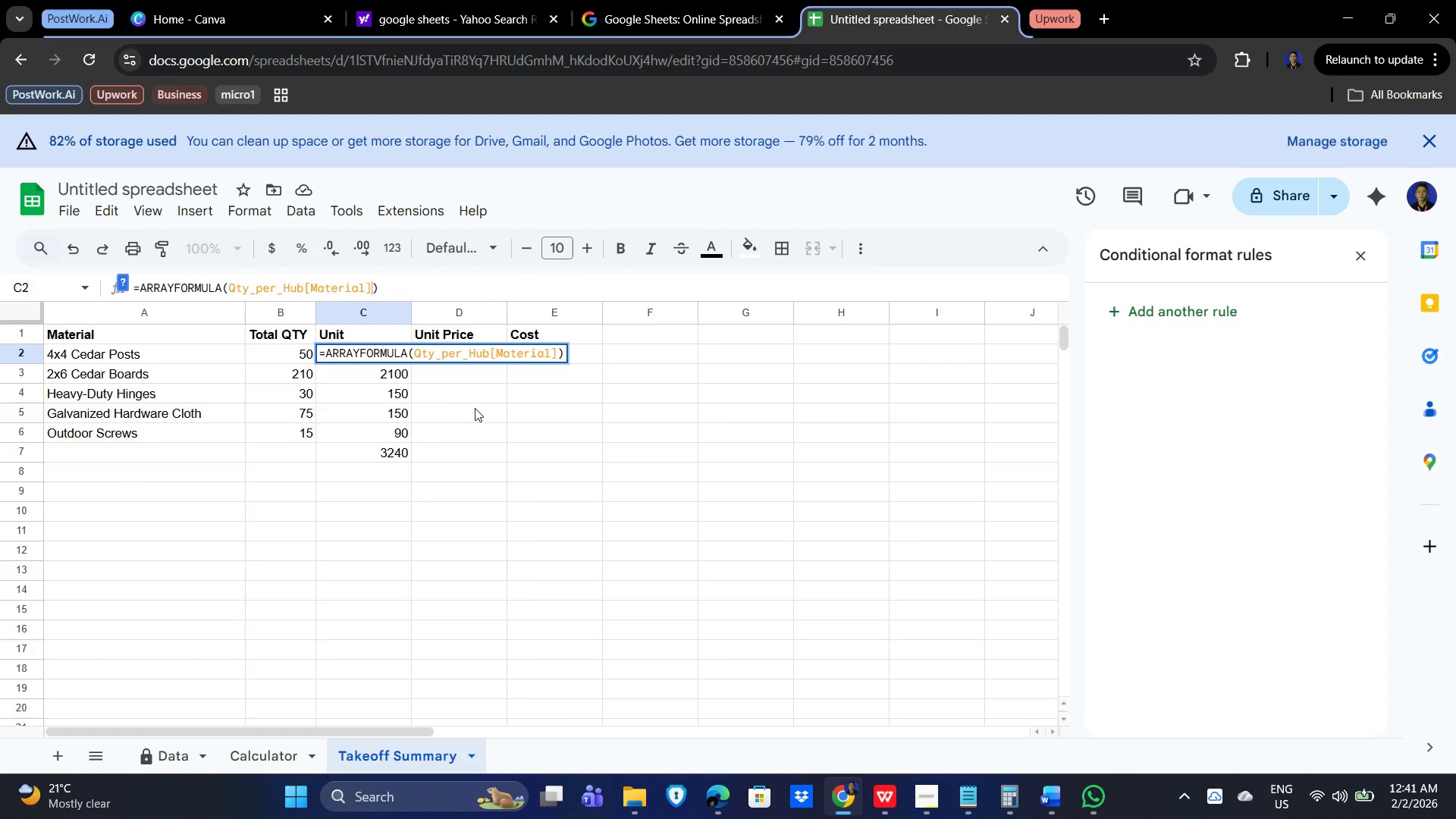 
key(Backquote)
 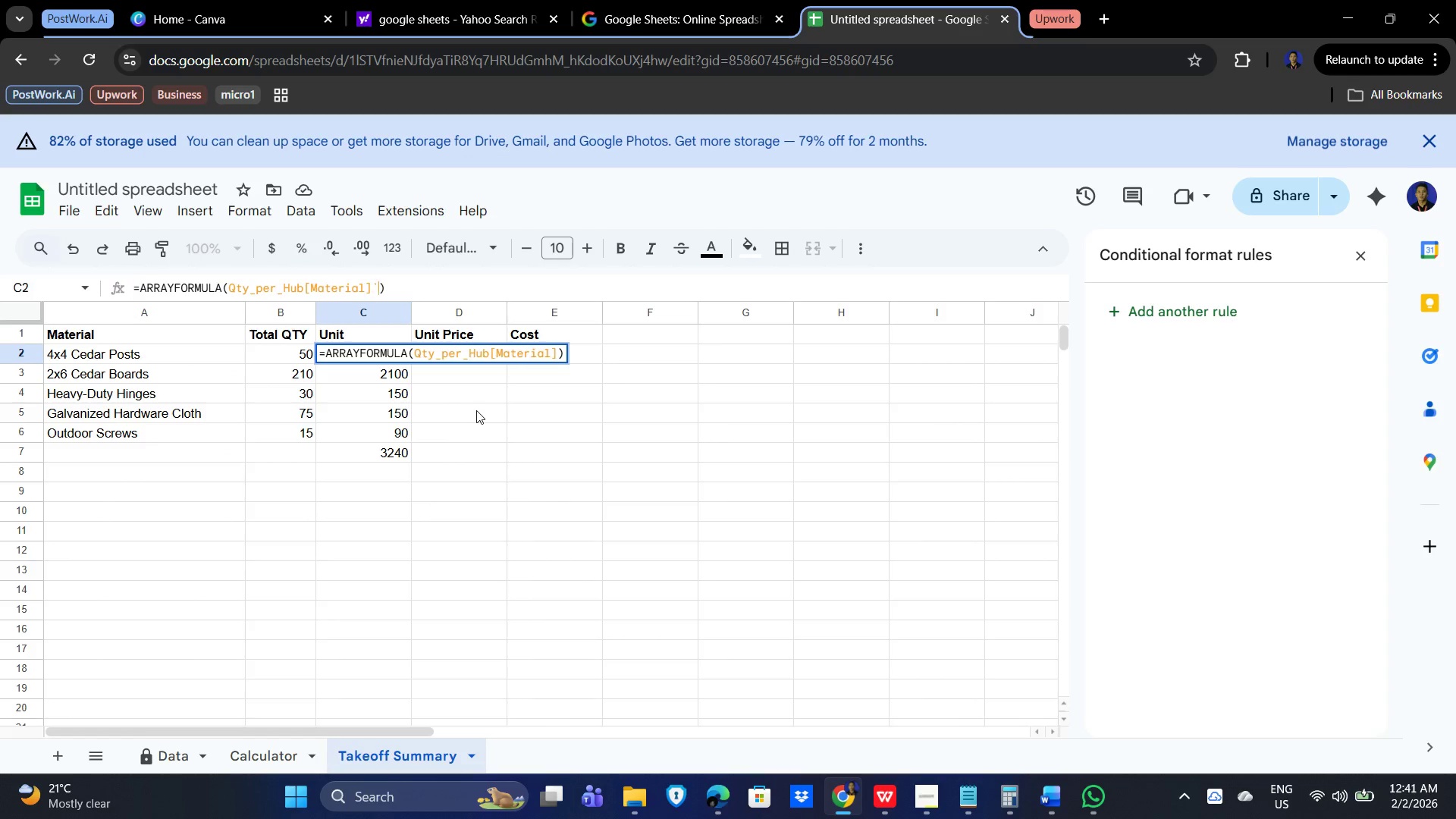 
key(Escape)
 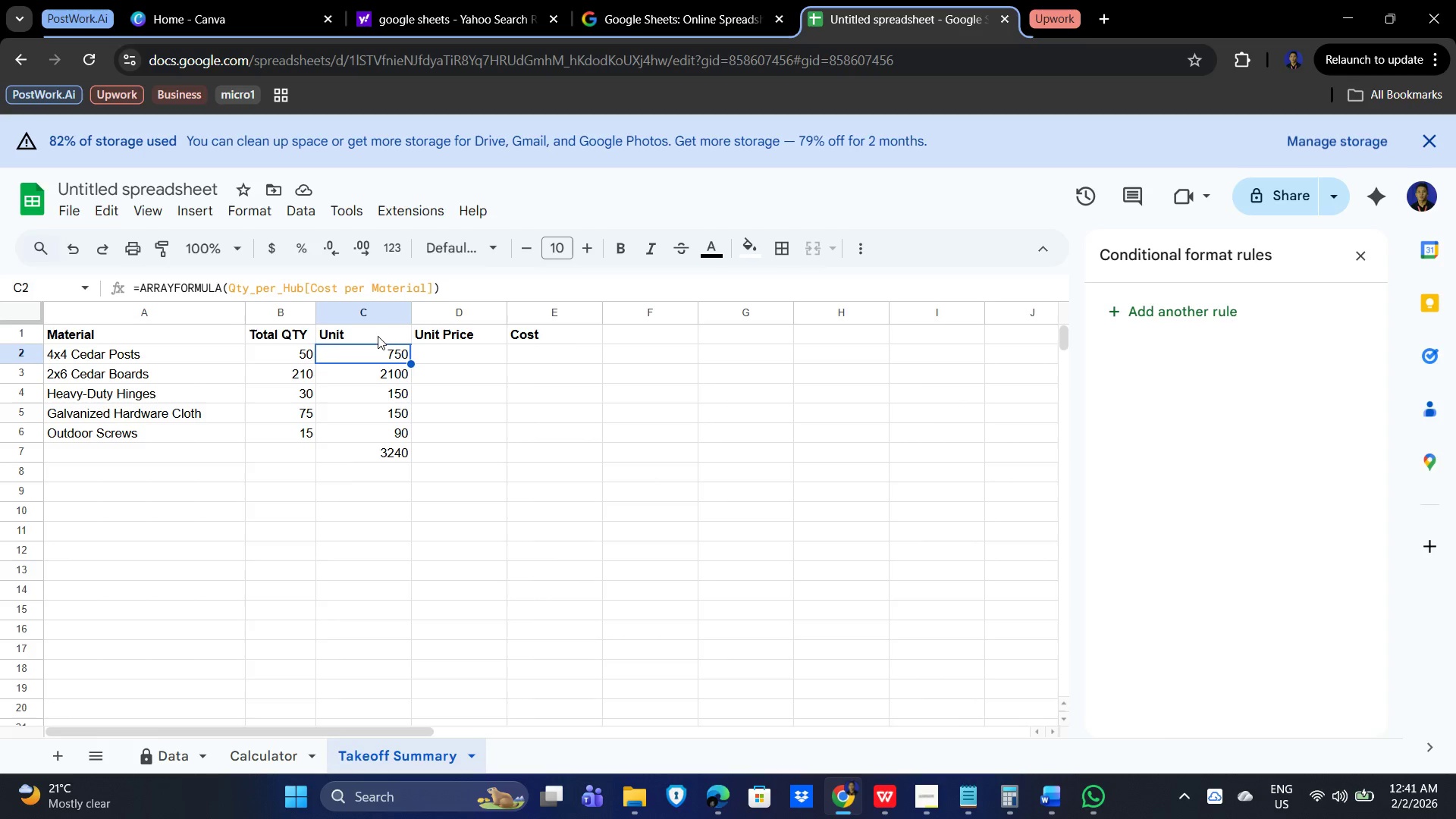 
left_click_drag(start_coordinate=[300, 346], to_coordinate=[298, 351])
 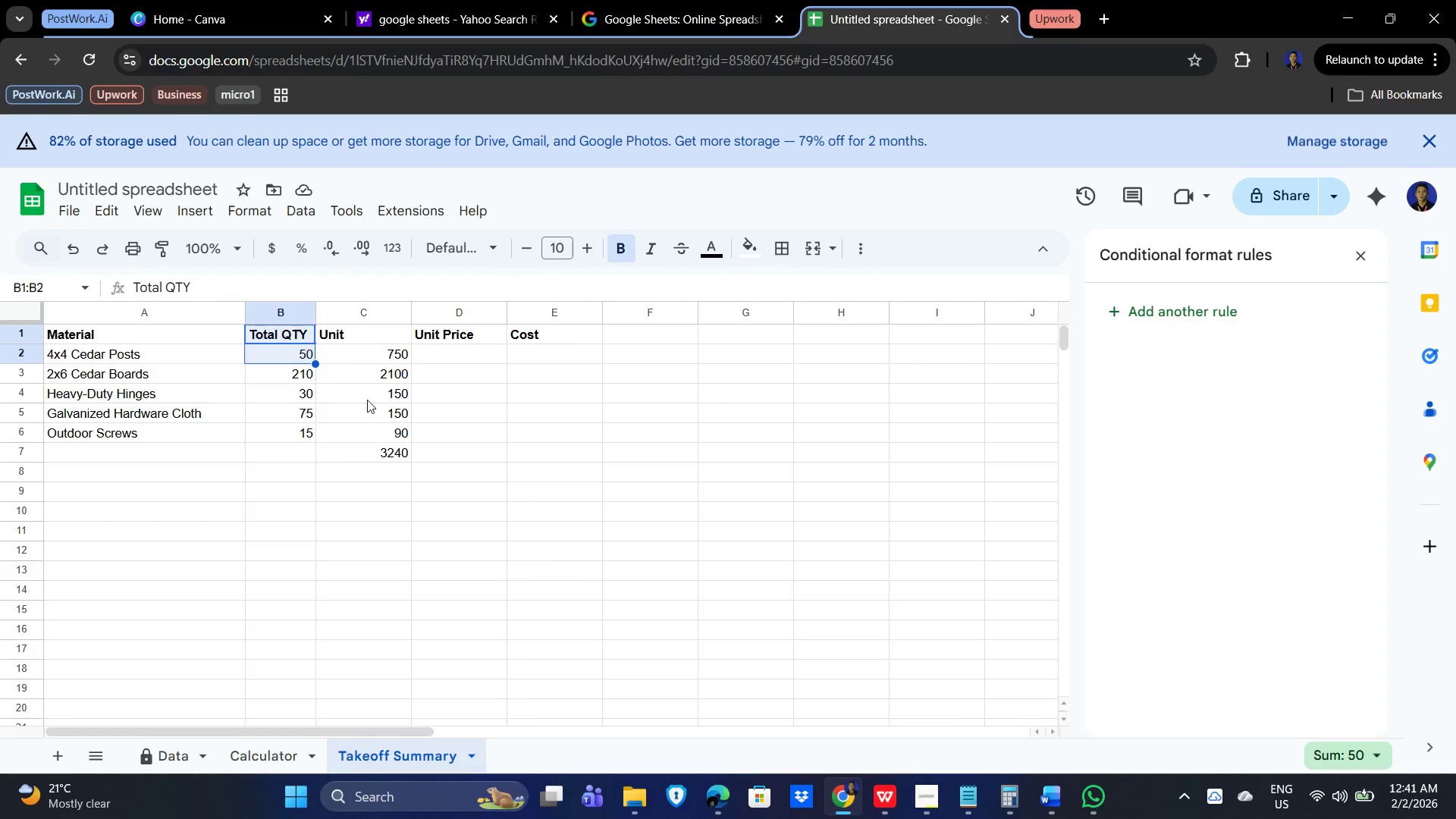 
left_click([368, 409])
 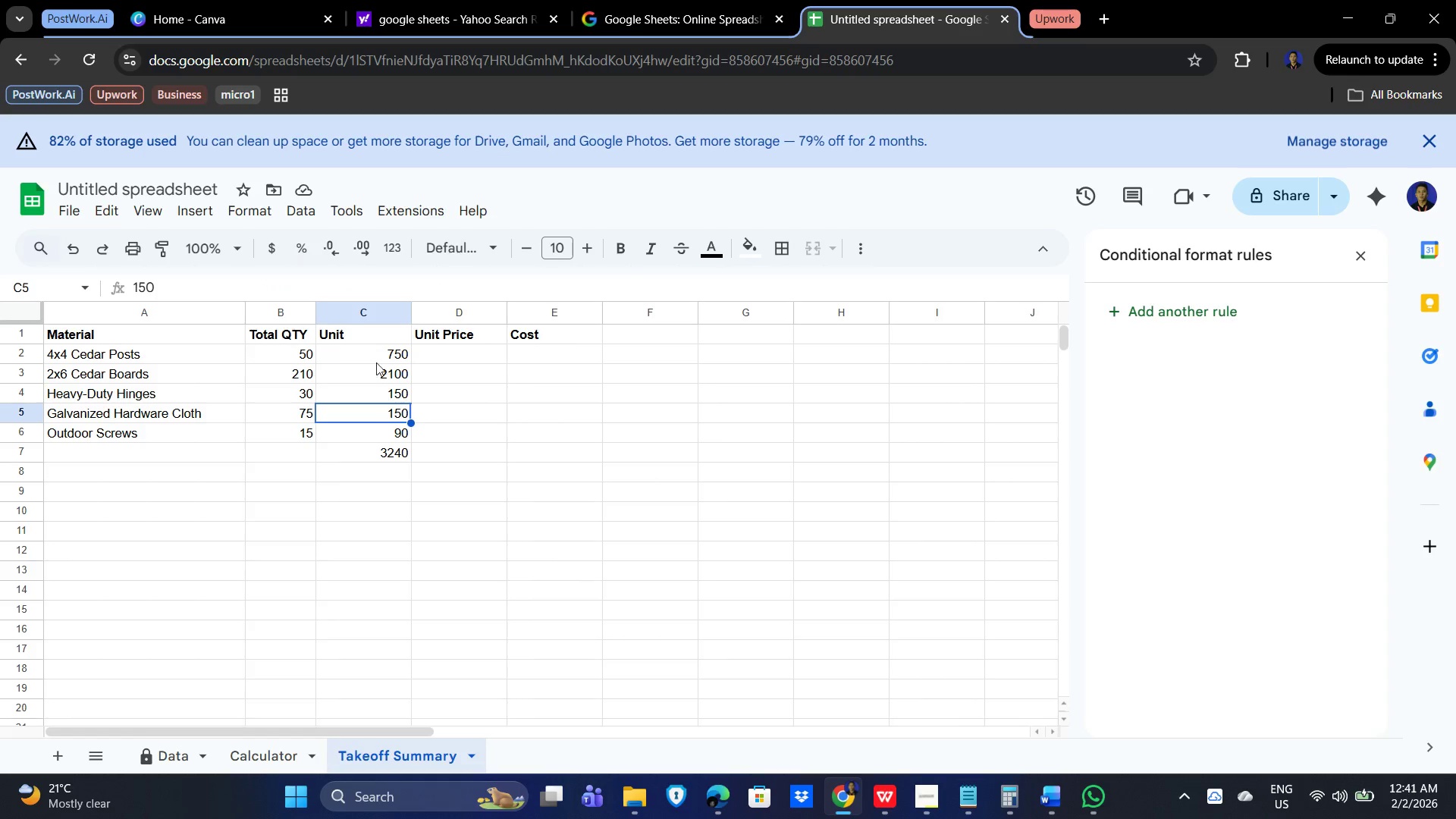 
left_click([376, 359])
 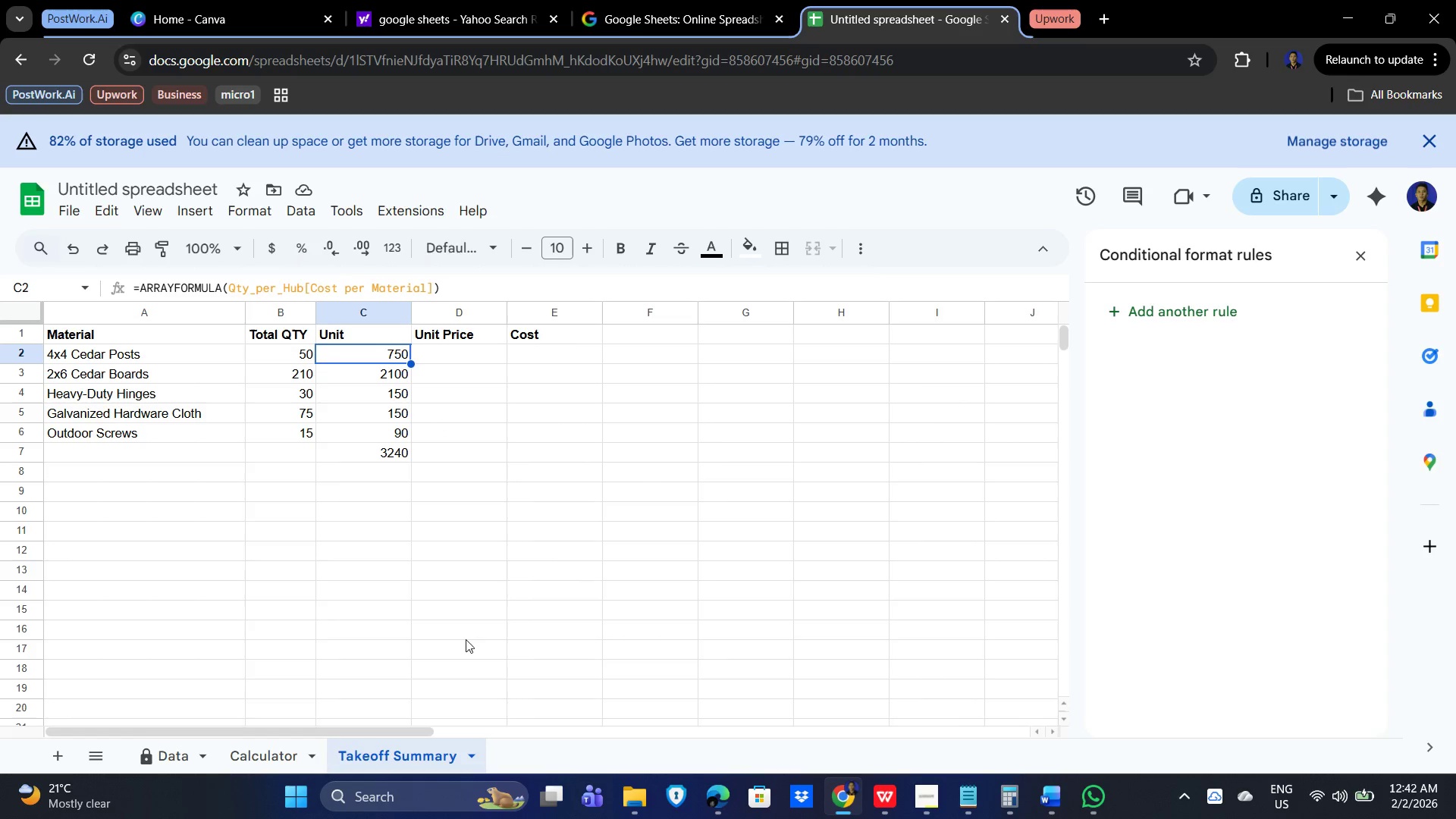 
left_click([256, 761])
 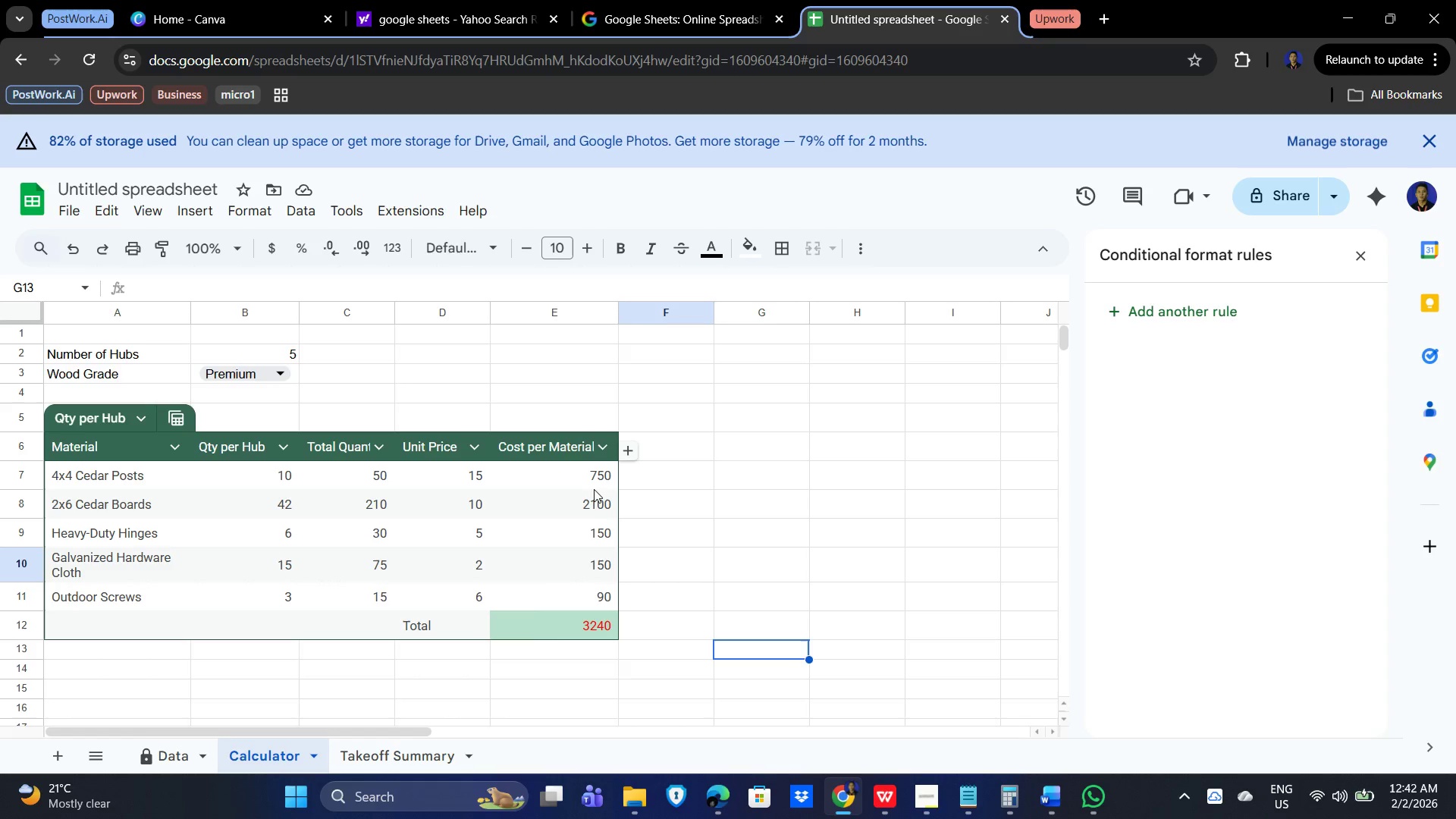 
wait(6.64)
 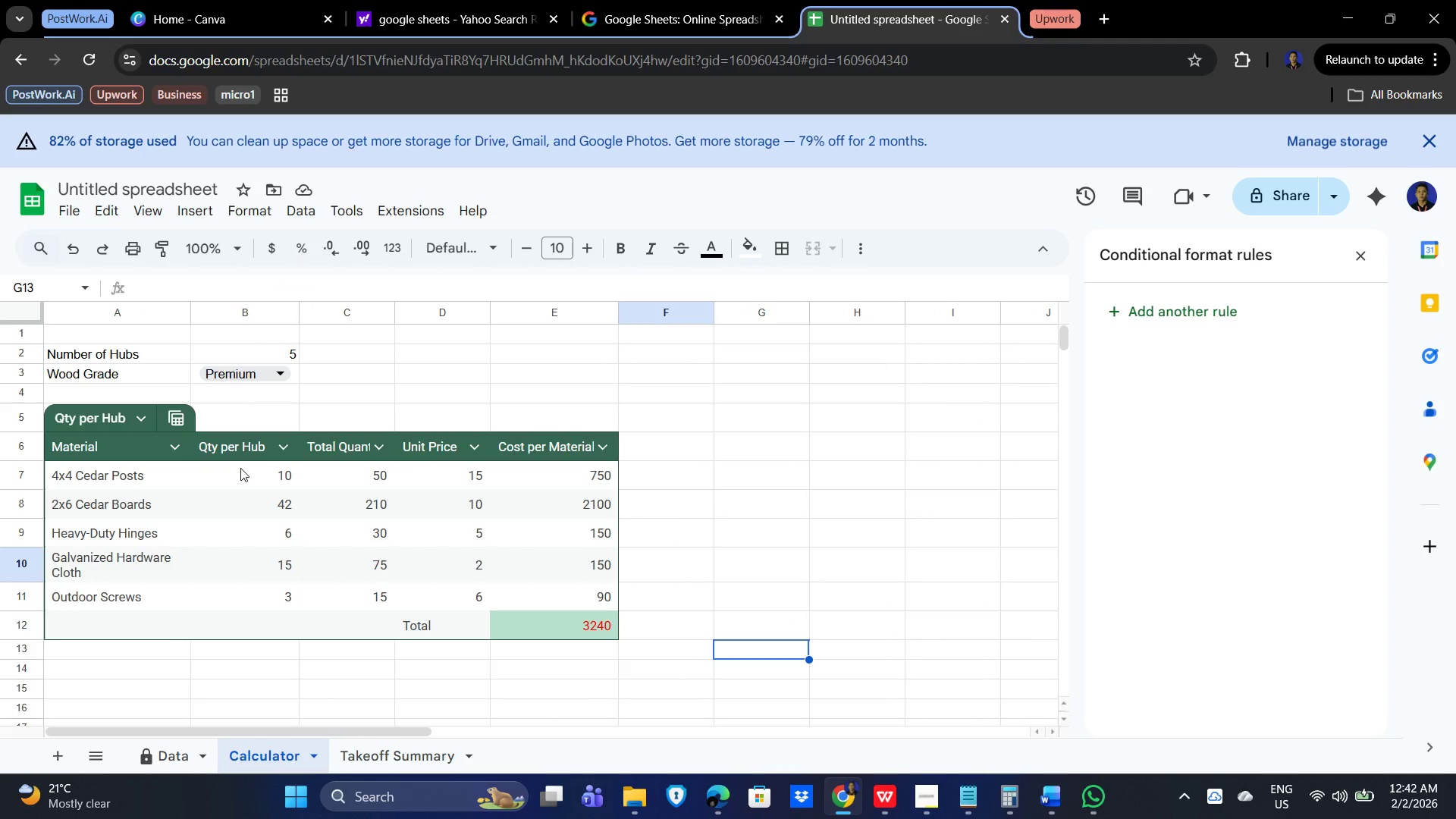 
mouse_move([347, 767])
 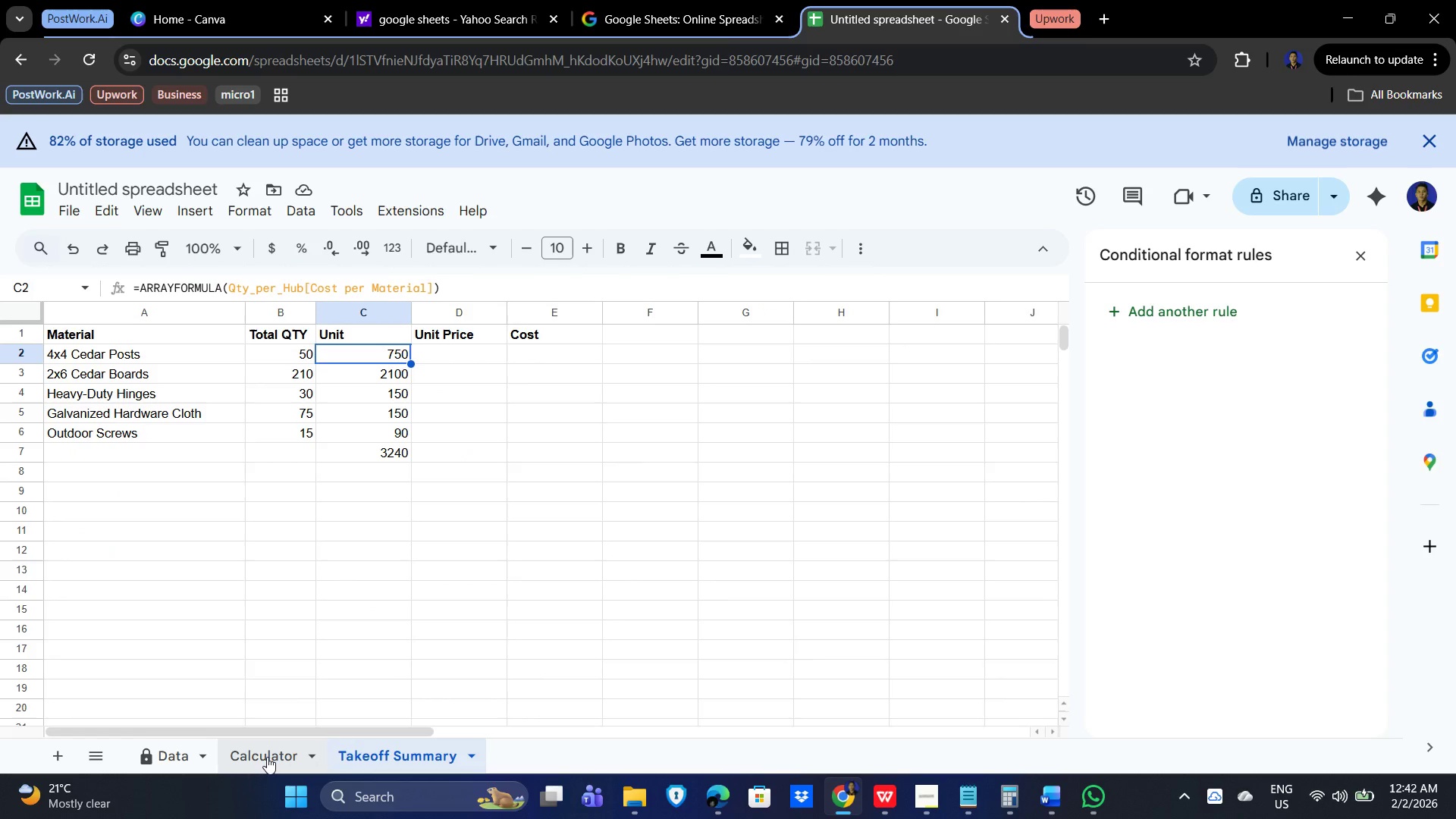 
left_click([267, 757])
 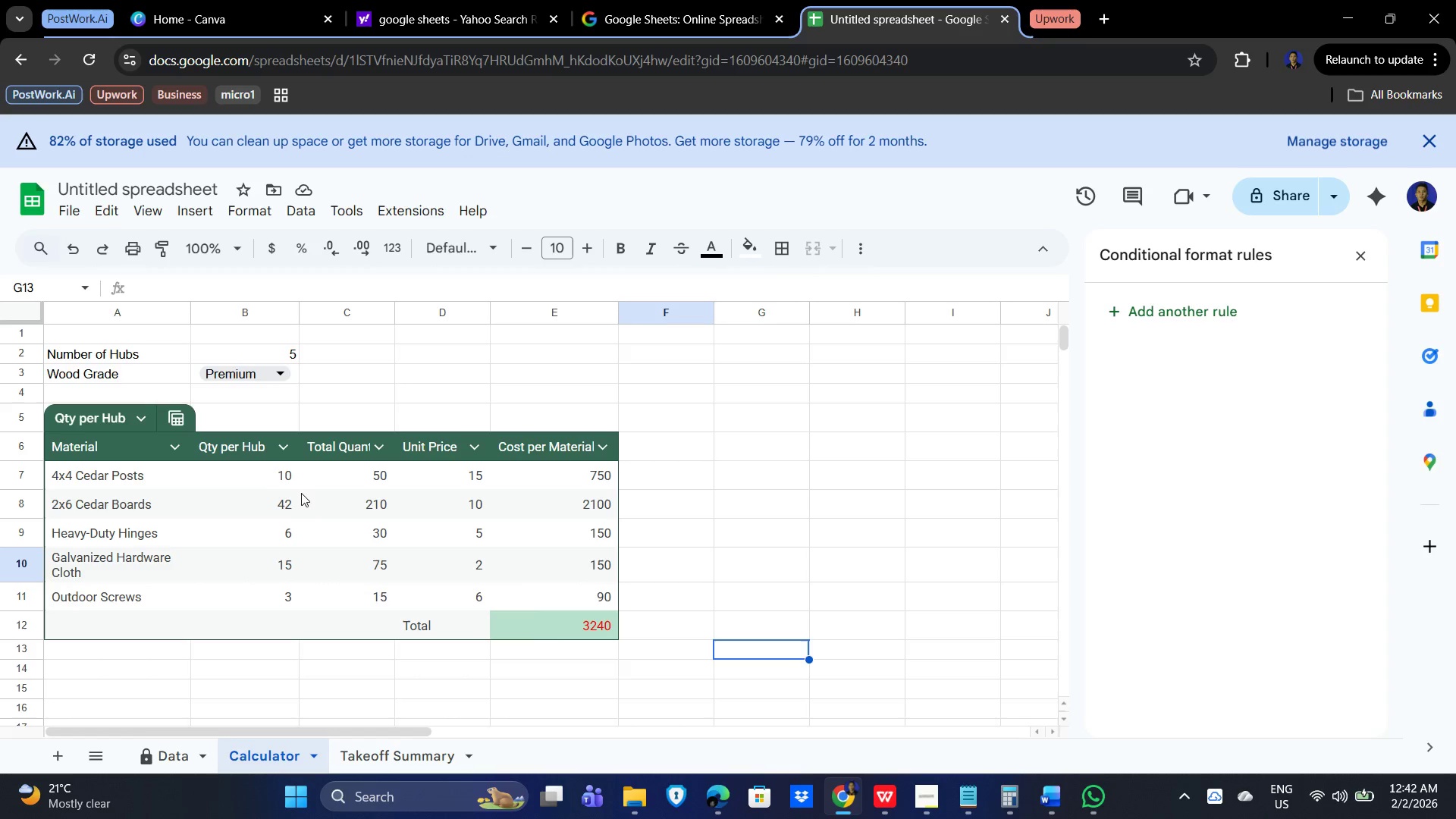 
wait(5.86)
 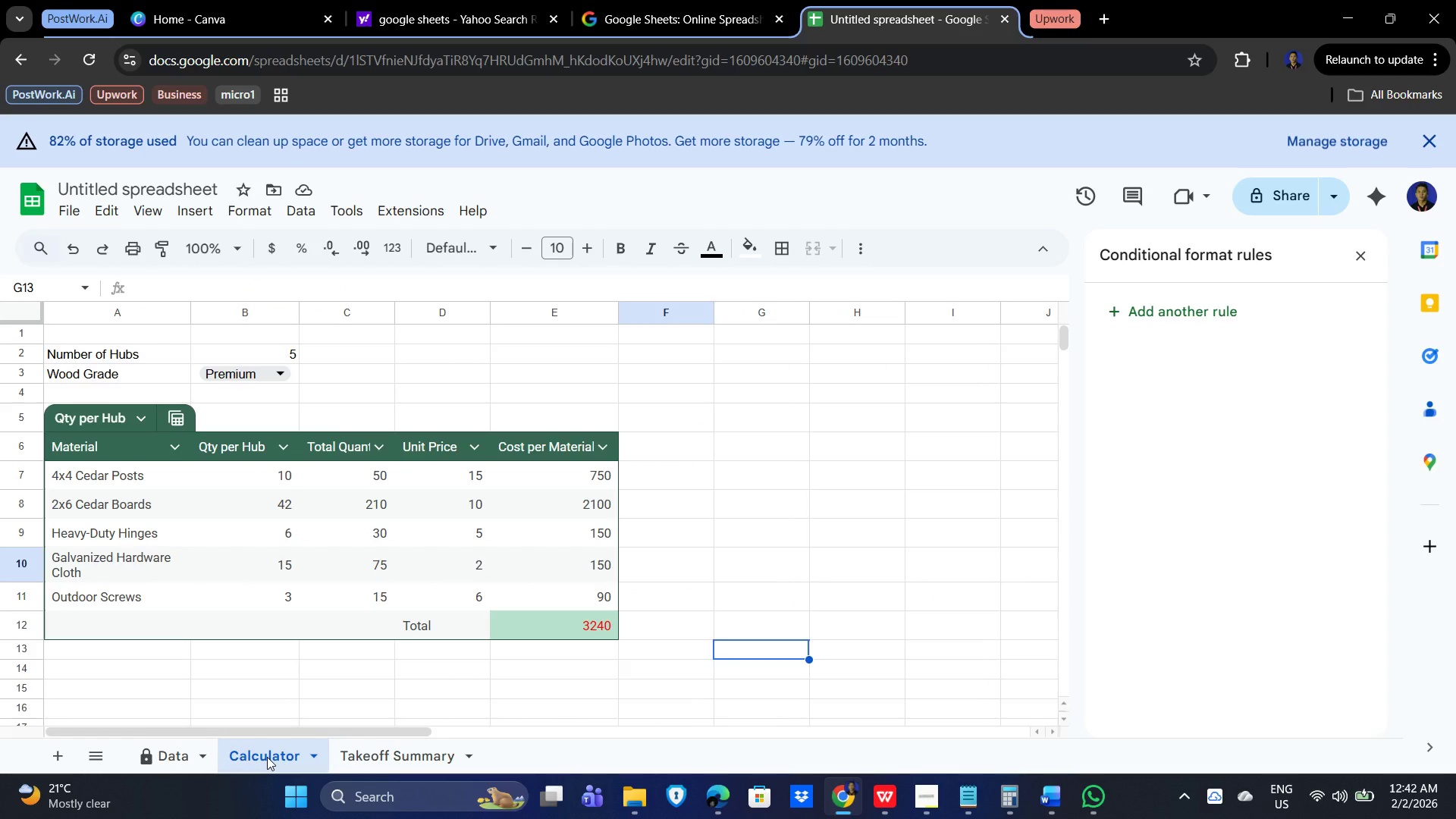 
left_click([171, 751])
 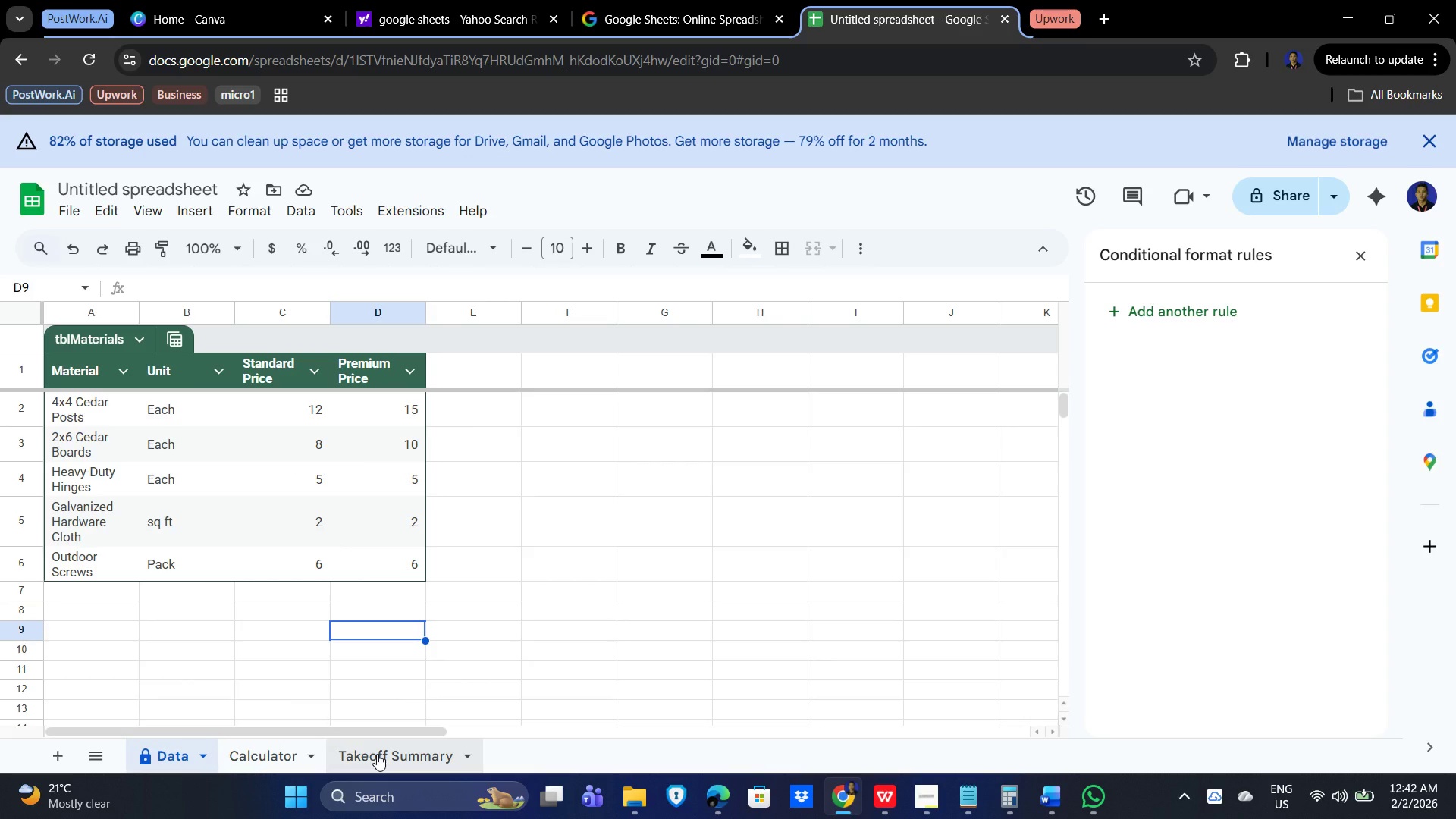 
wait(6.02)
 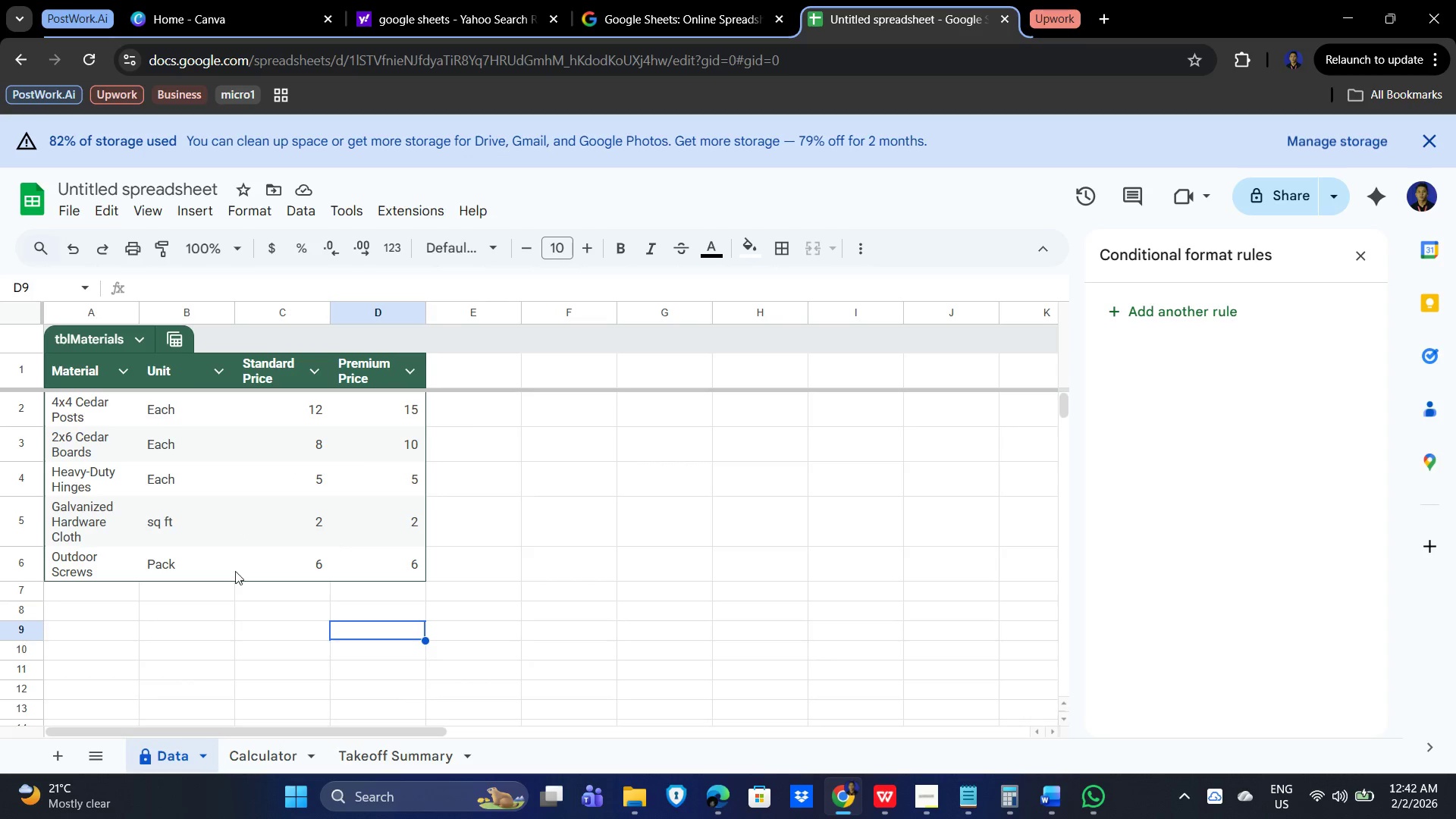 
left_click([377, 754])
 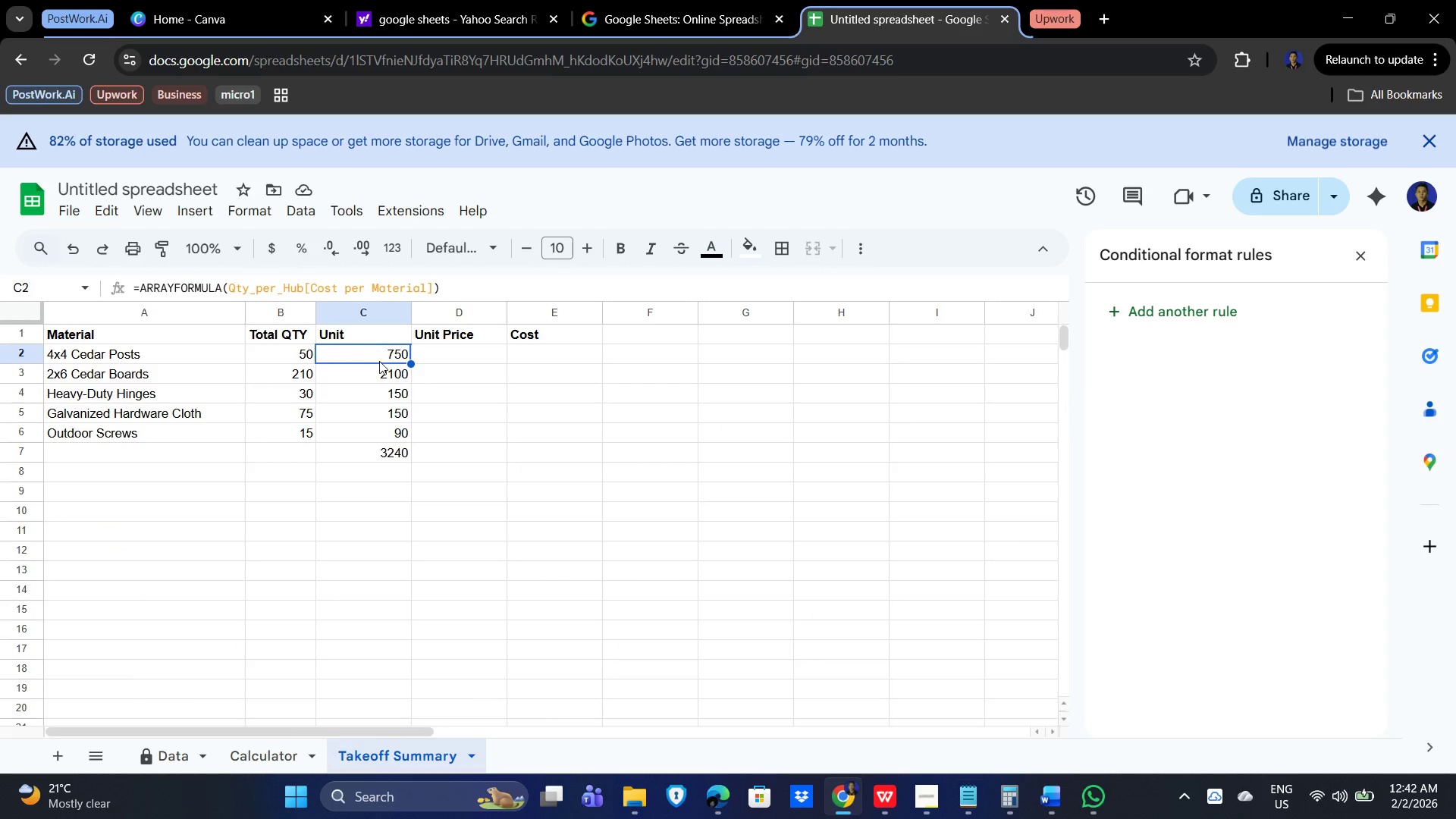 
left_click_drag(start_coordinate=[365, 353], to_coordinate=[372, 435])
 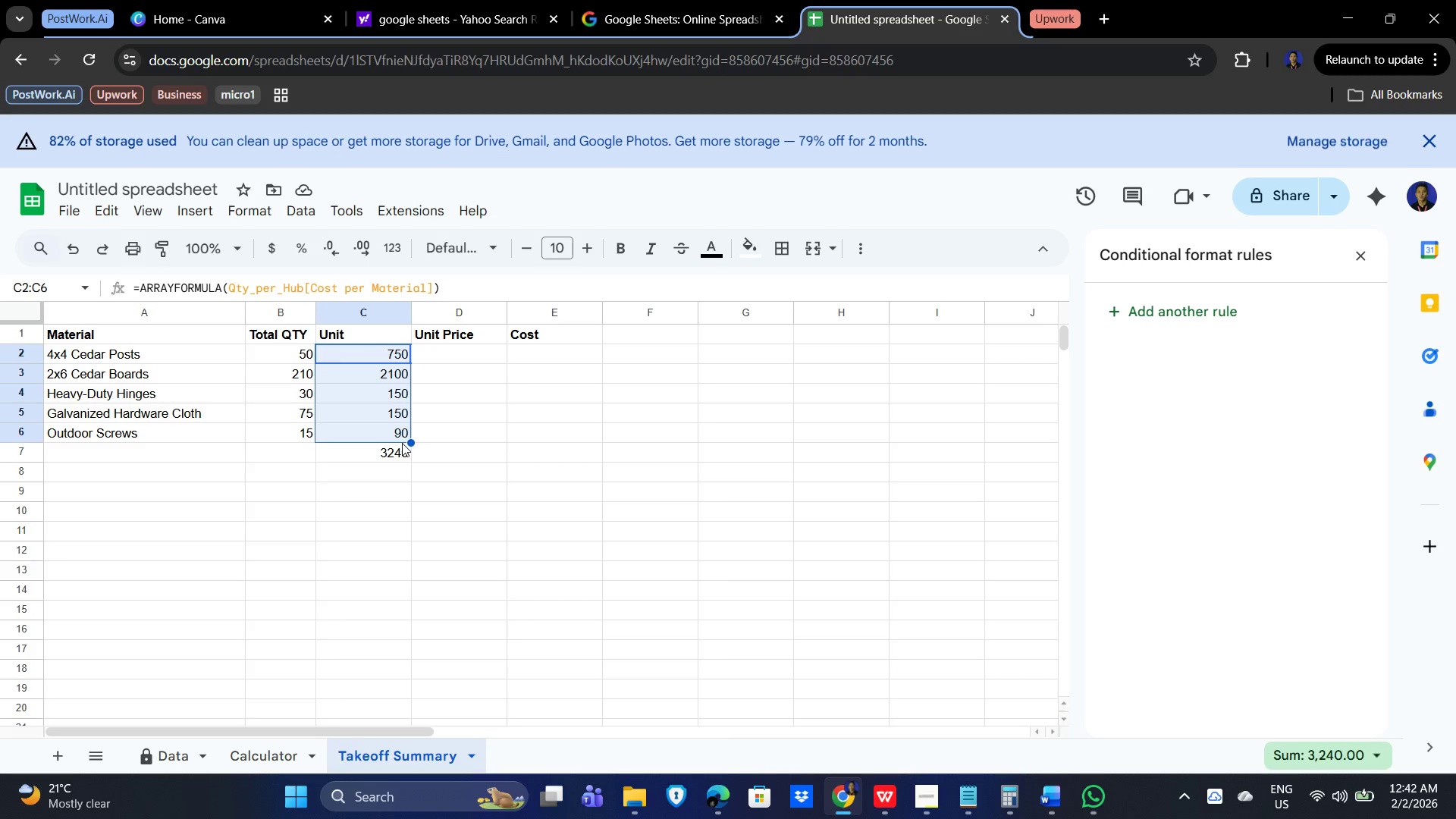 
key(Delete)
 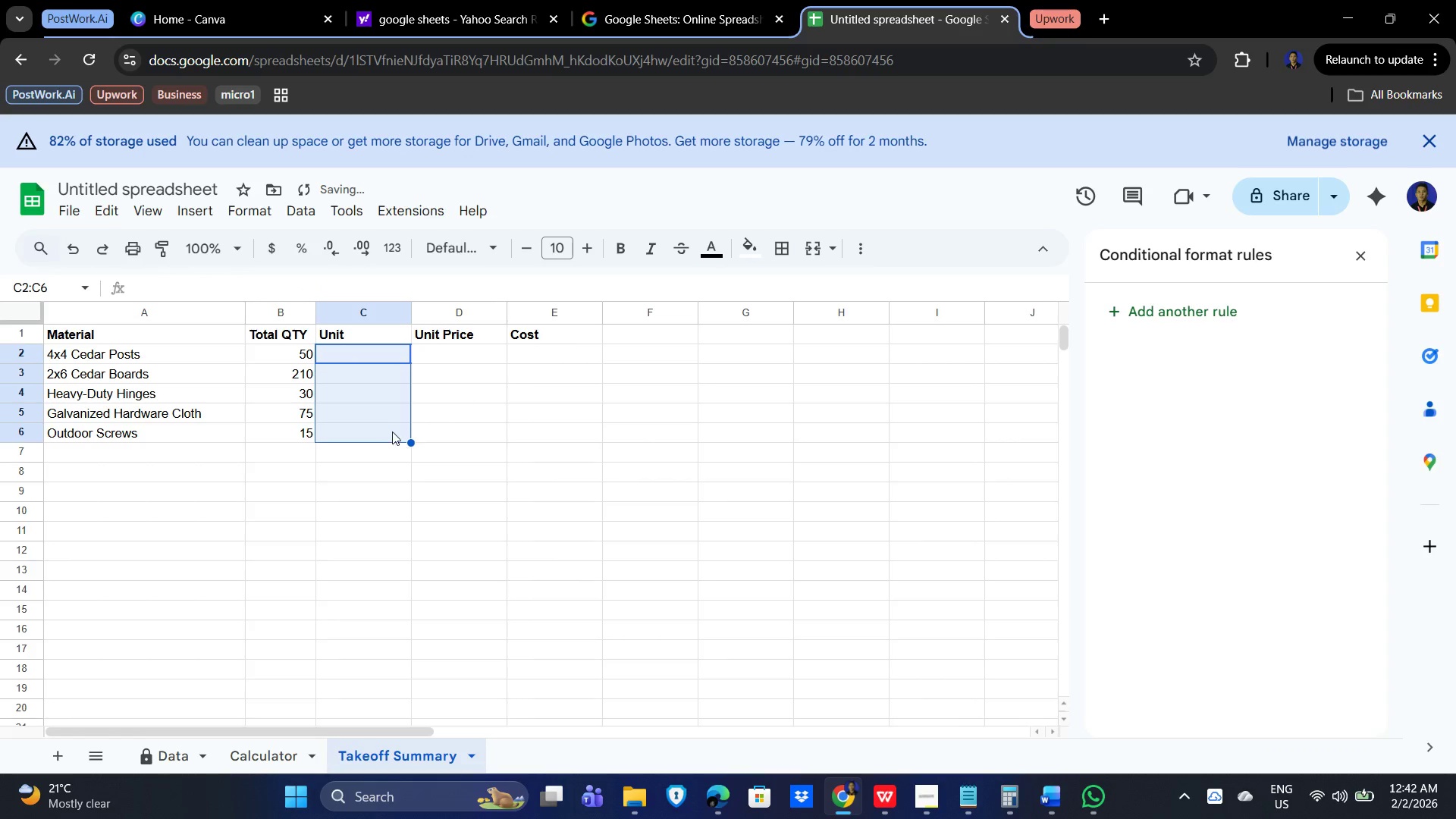 
left_click([553, 416])
 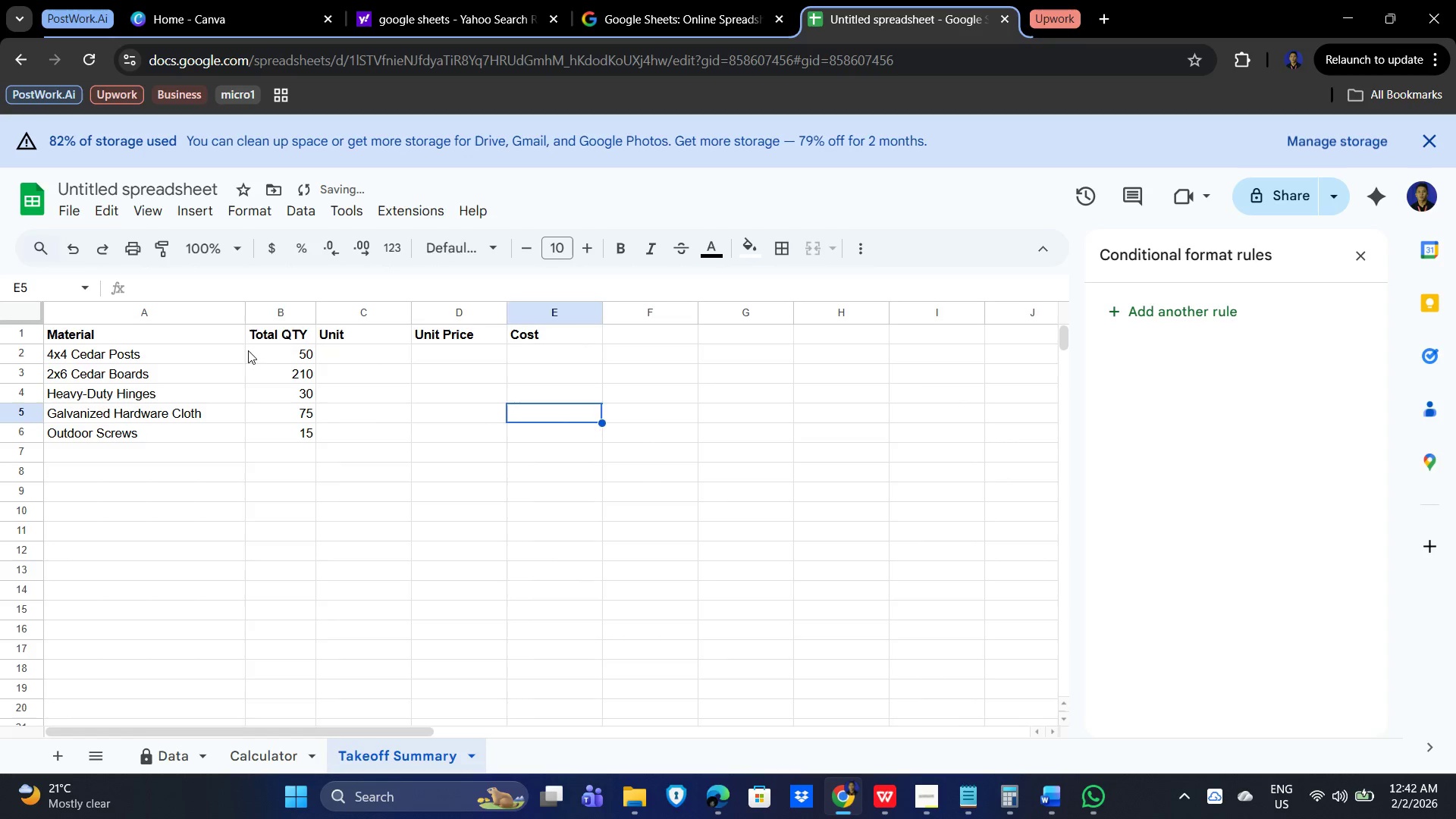 
left_click([248, 350])
 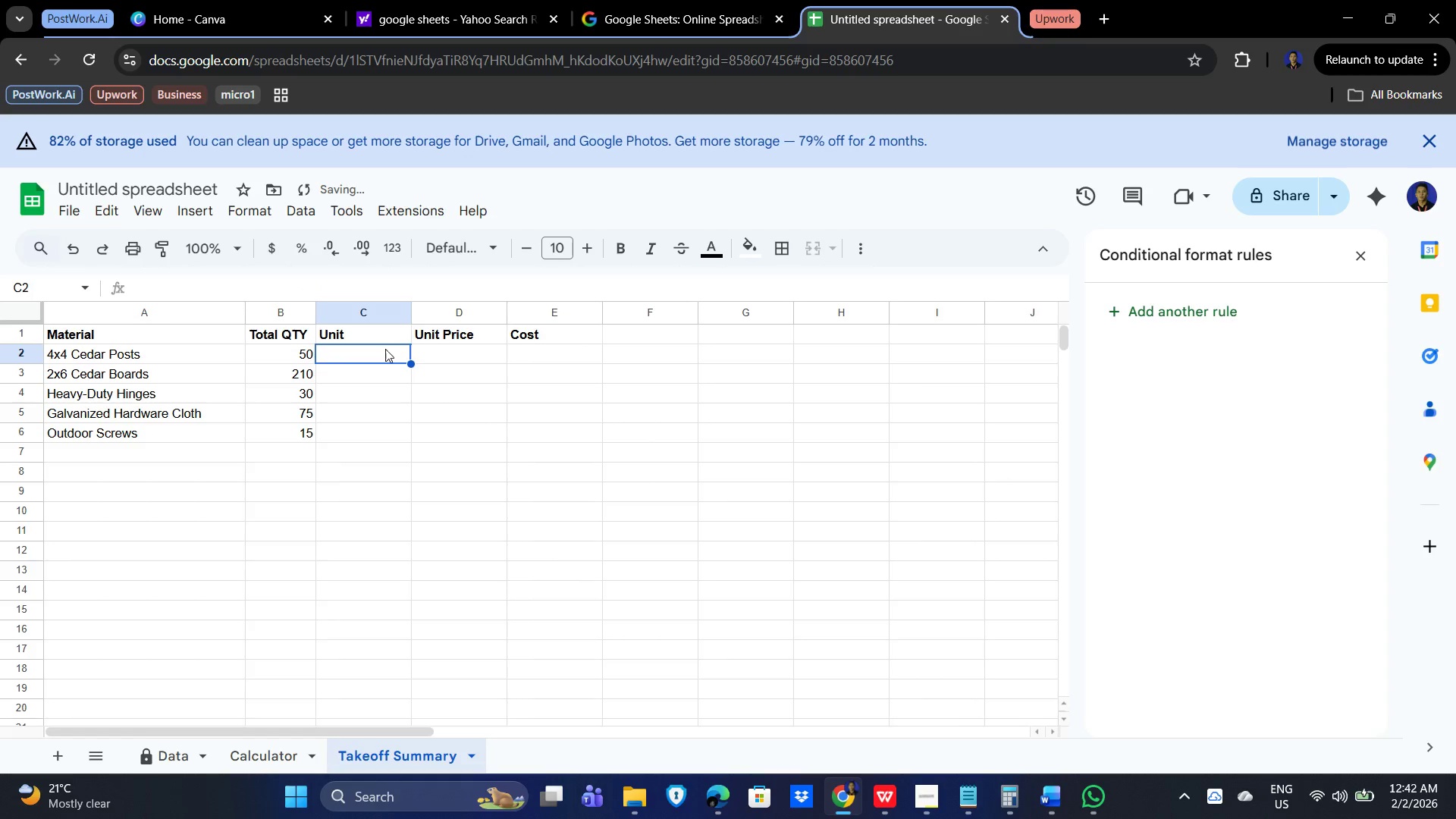 
triple_click([385, 349])
 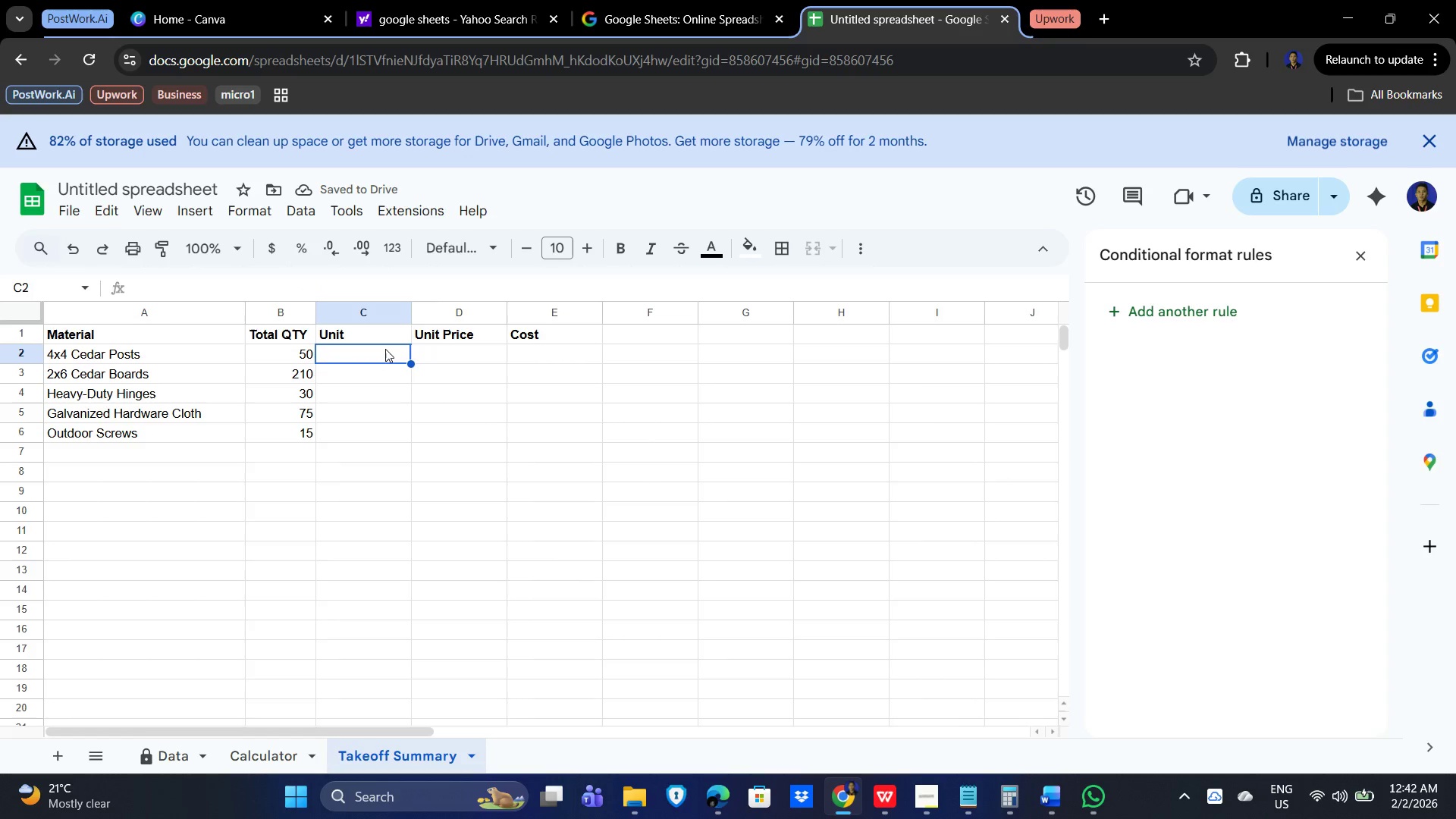 
triple_click([385, 349])
 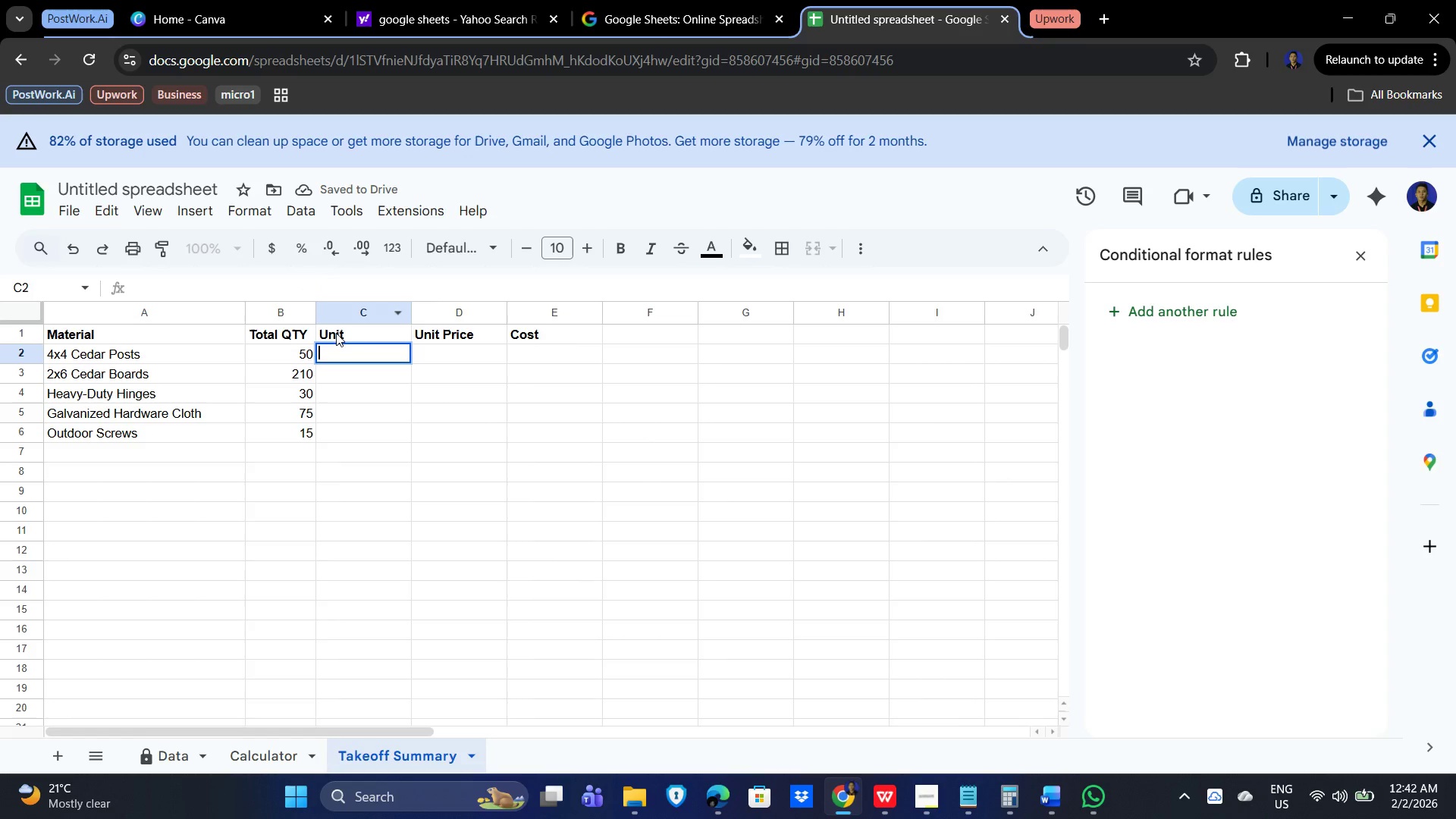 
left_click([298, 357])
 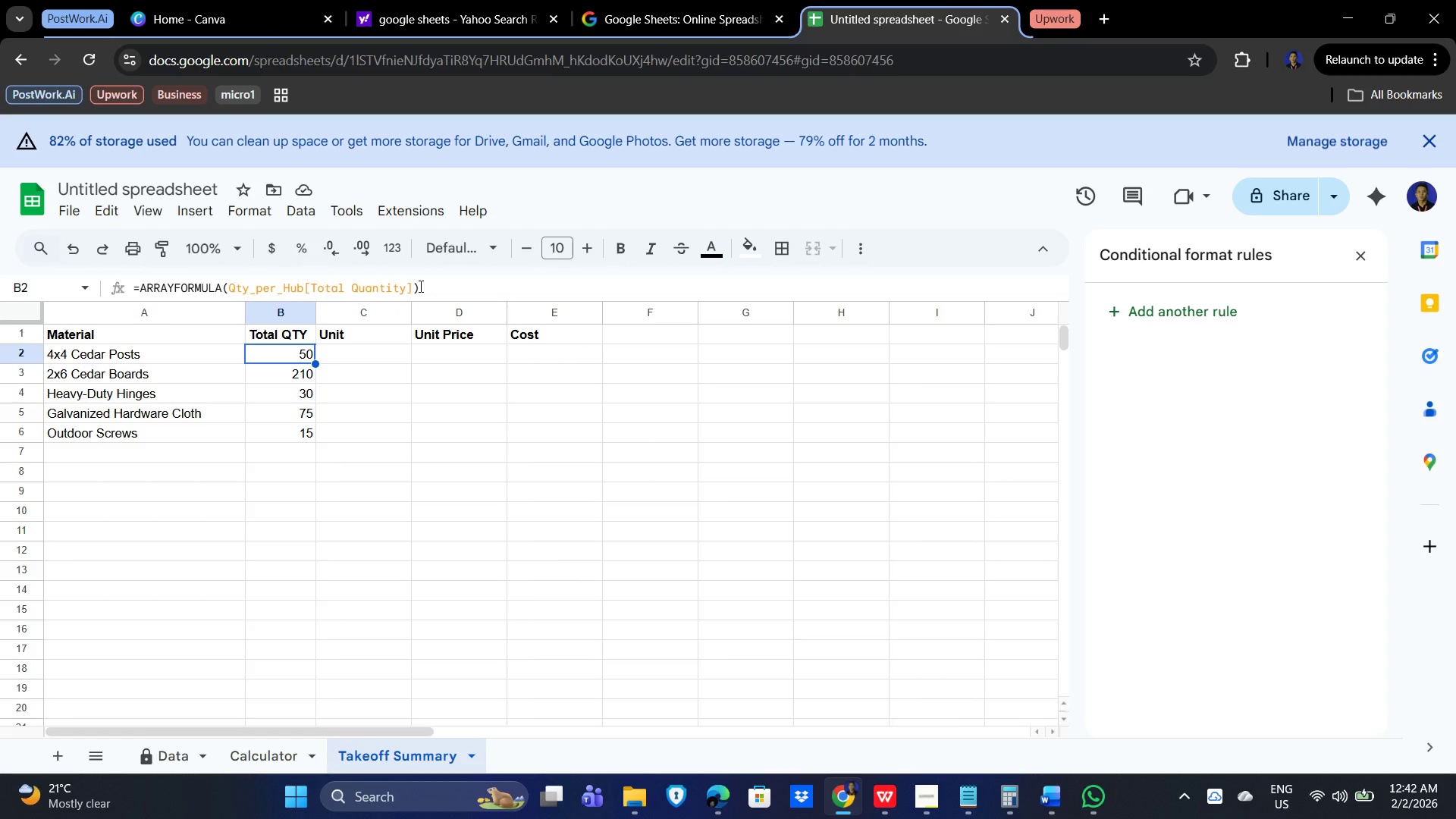 
left_click_drag(start_coordinate=[431, 282], to_coordinate=[133, 271])
 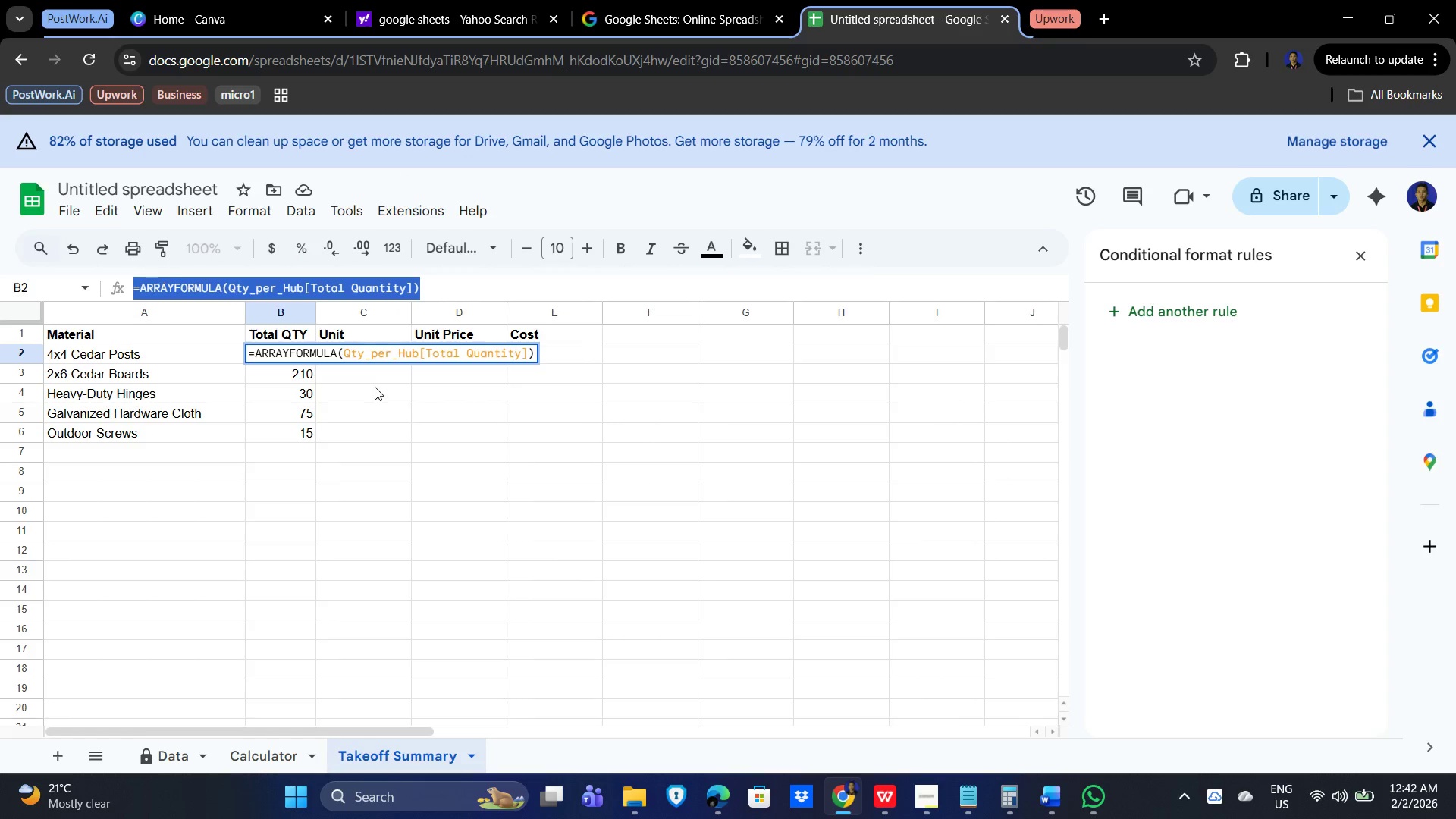 
key(Control+C)
 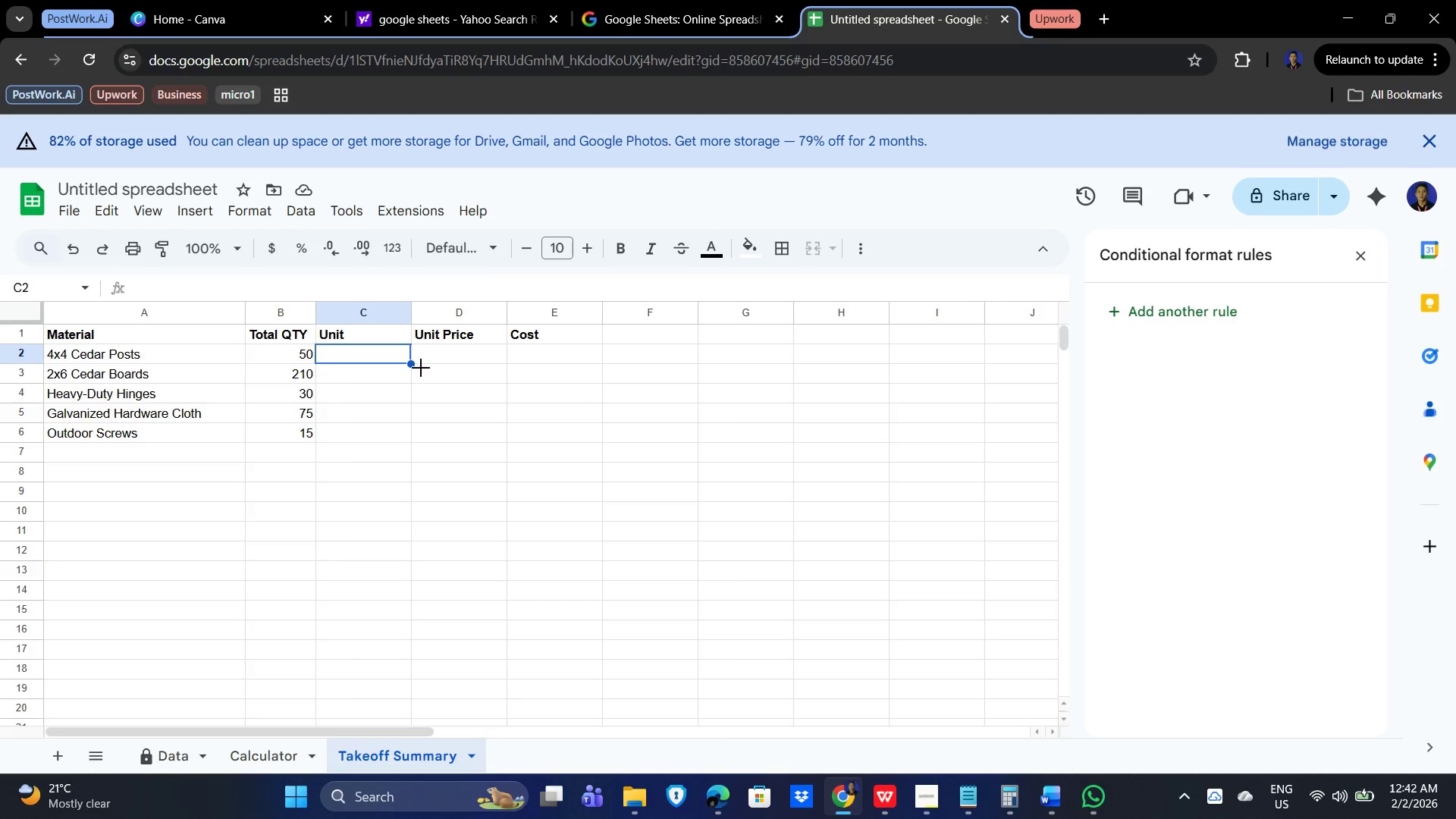 
key(Control+V)
 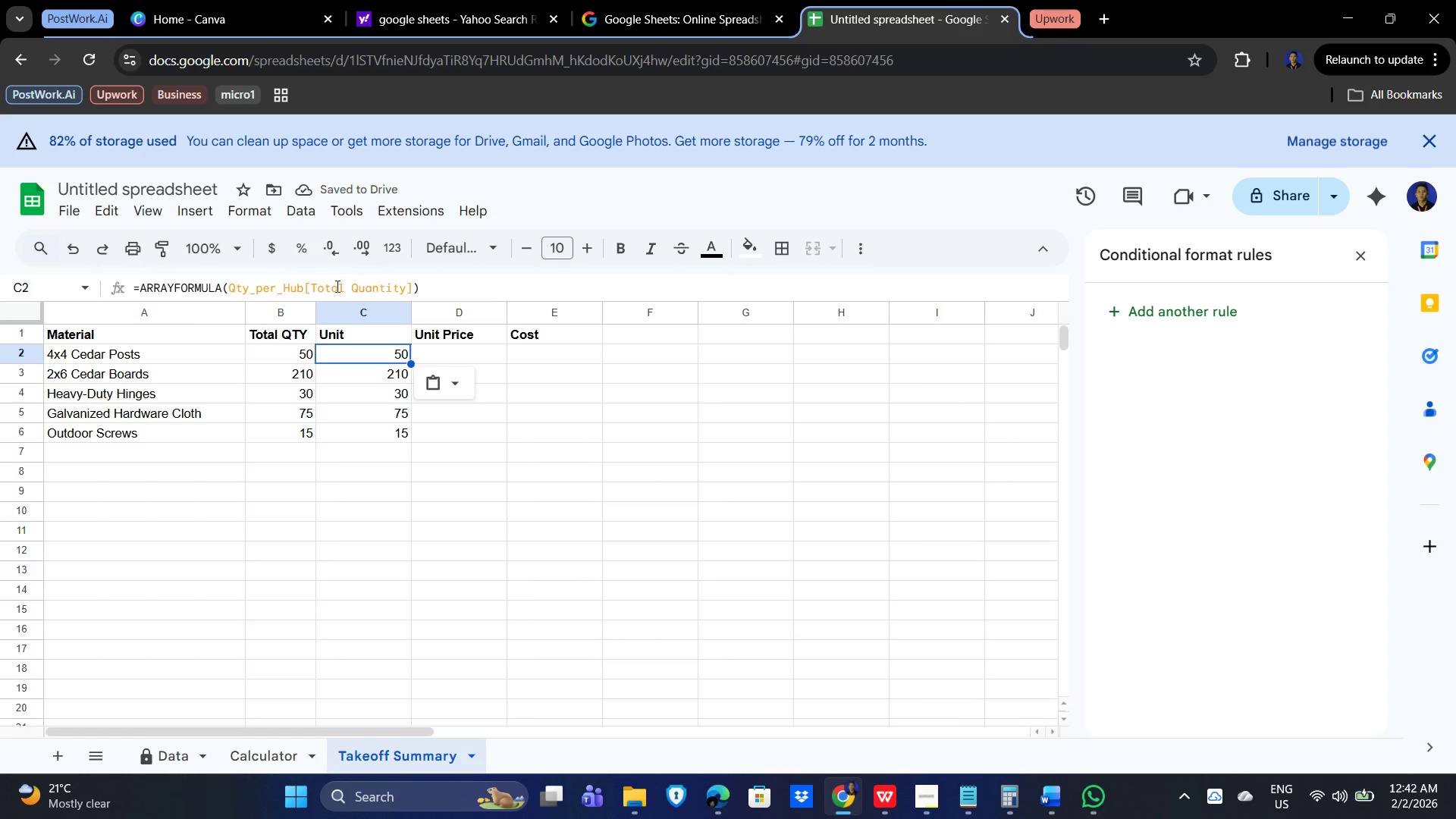 
left_click_drag(start_coordinate=[228, 284], to_coordinate=[412, 284])
 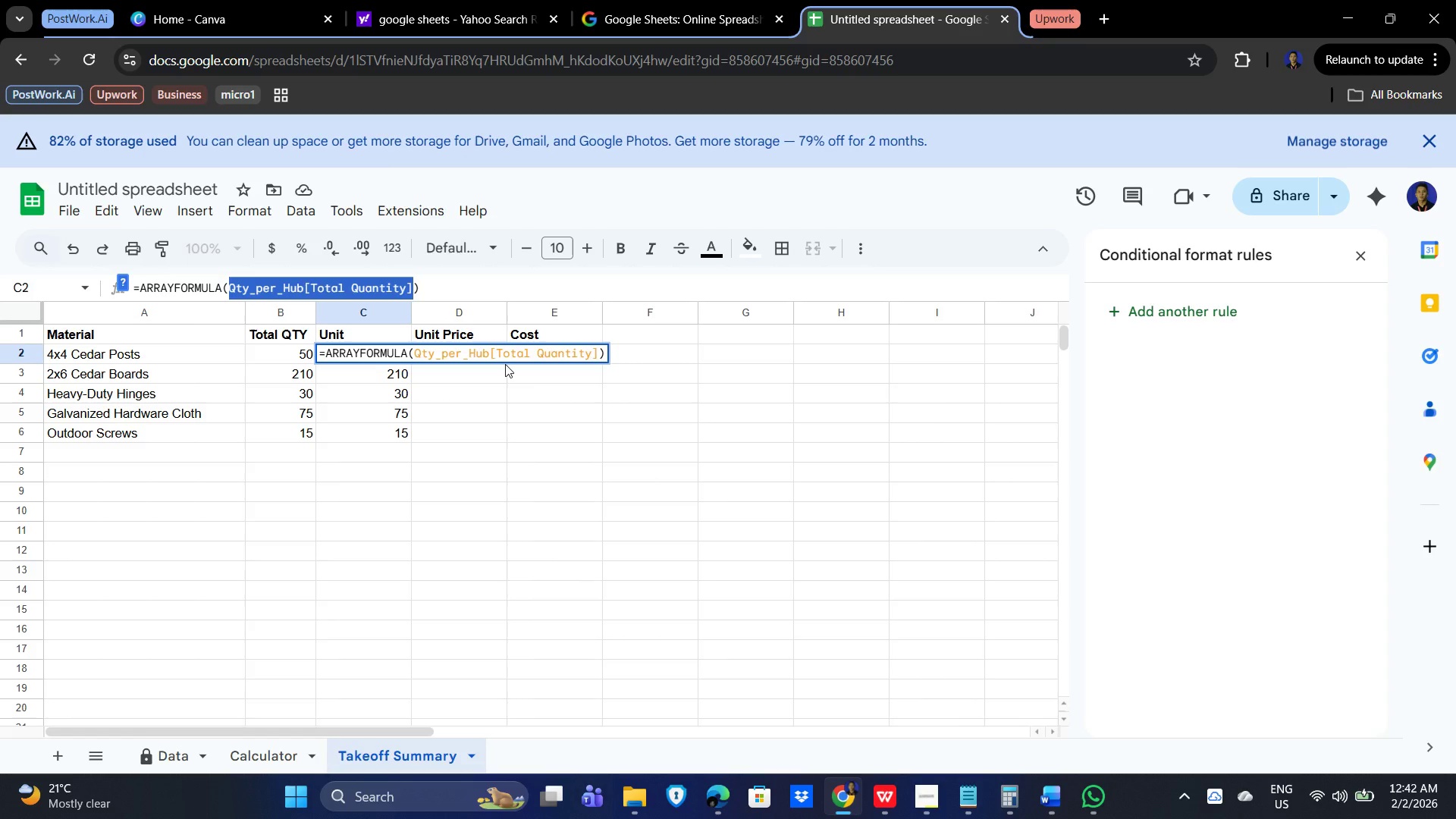 
type(tbl)
 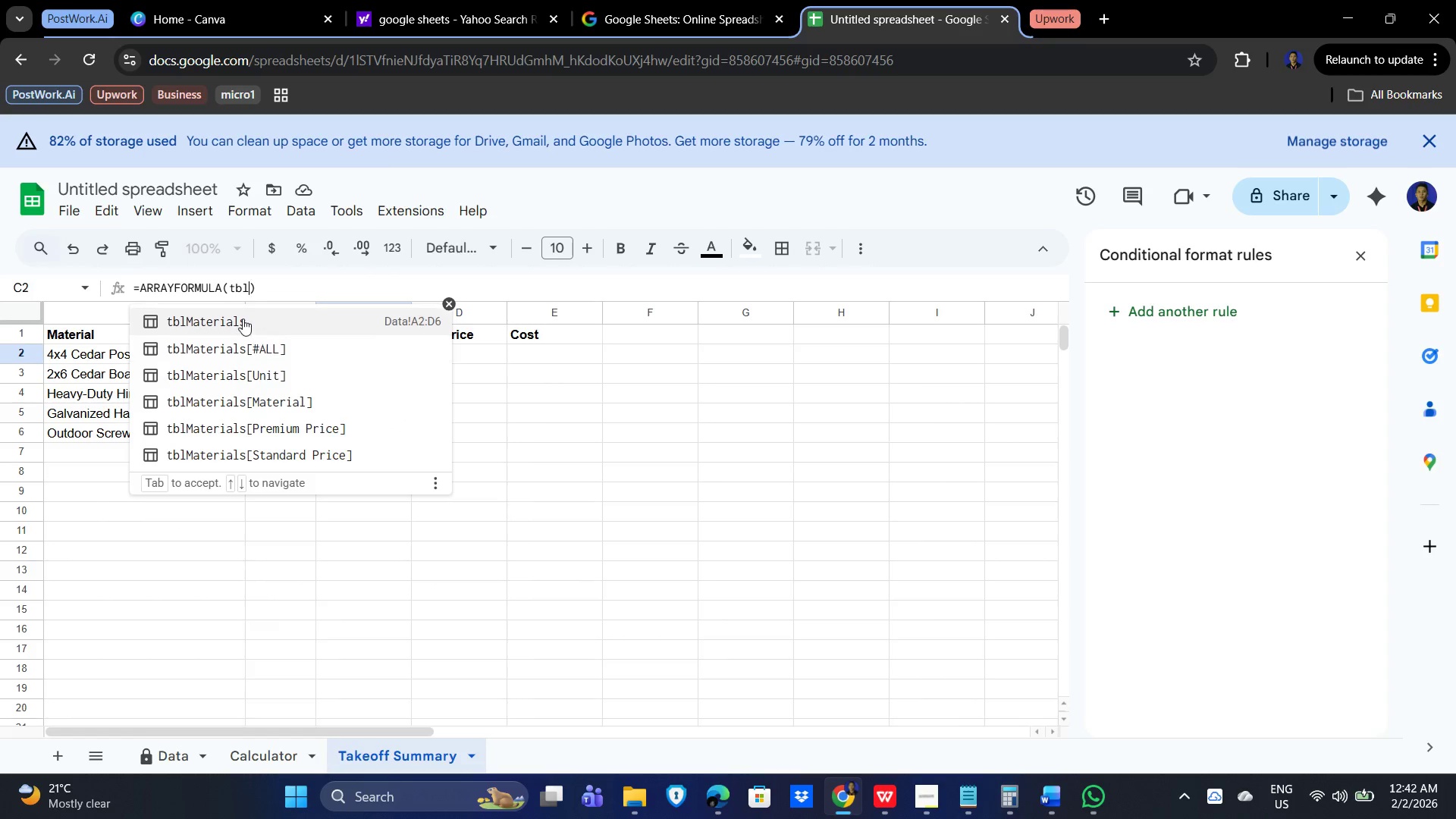 
left_click([224, 322])
 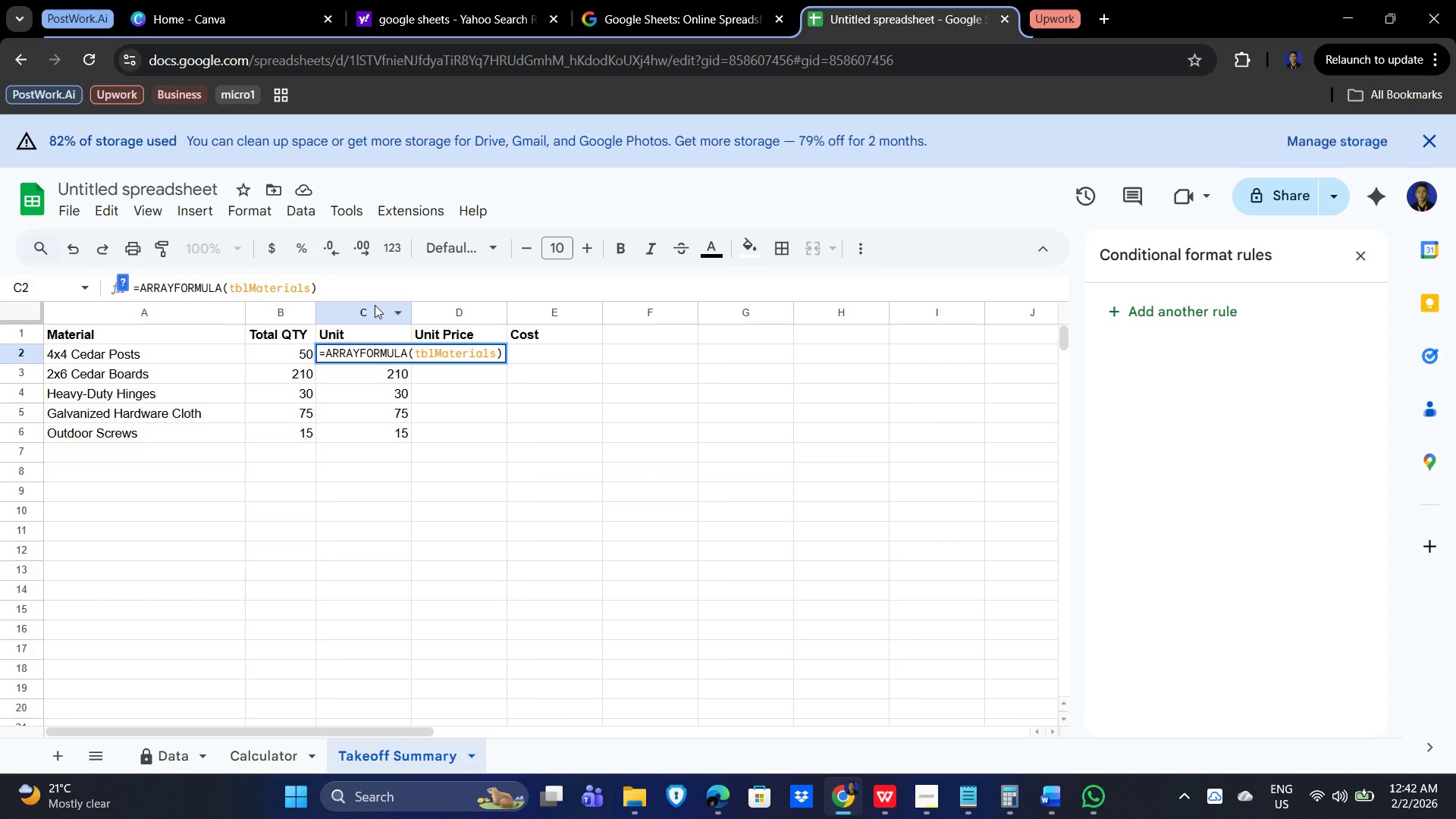 
key(BracketLeft)
 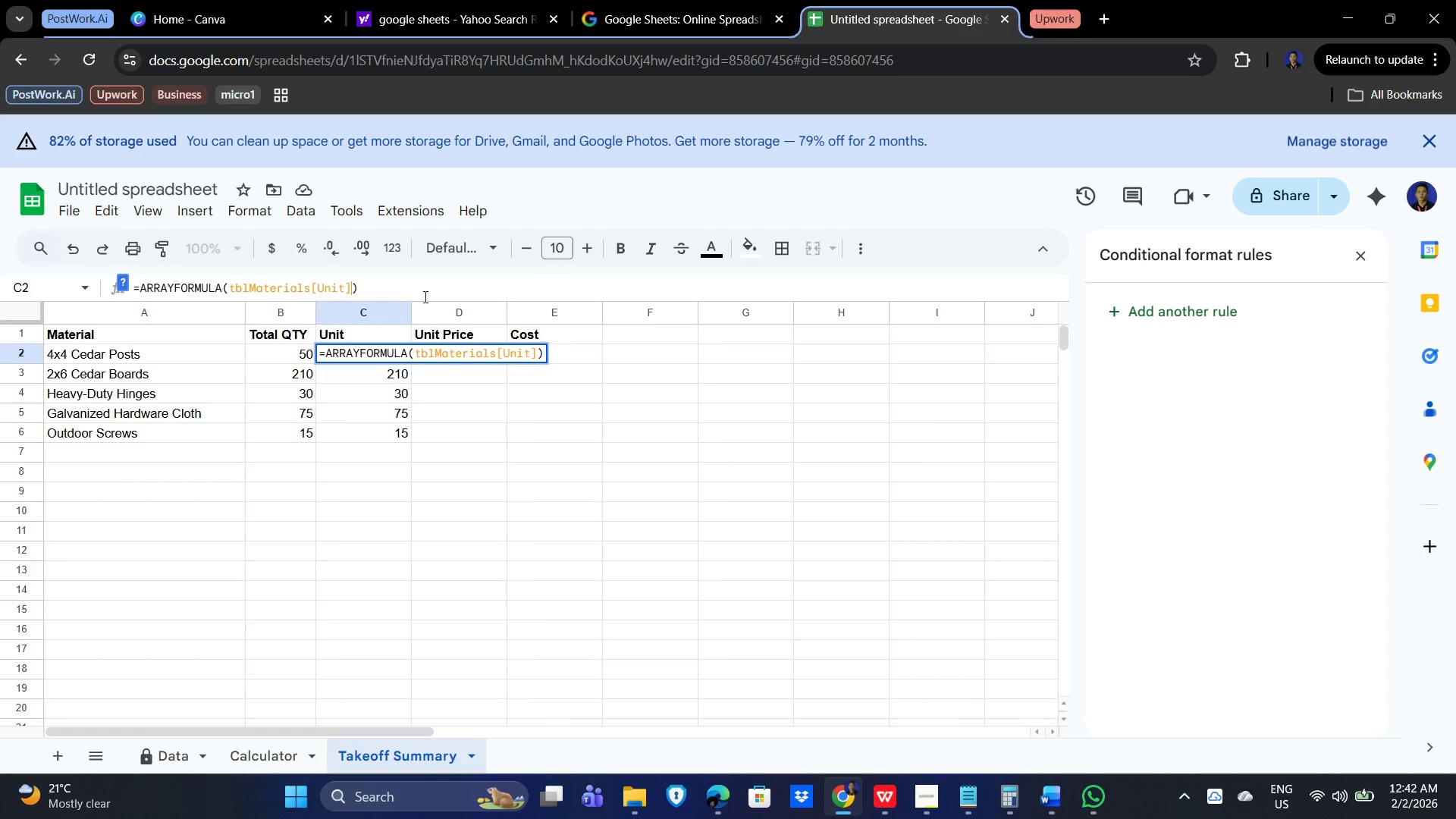 
key(Enter)
 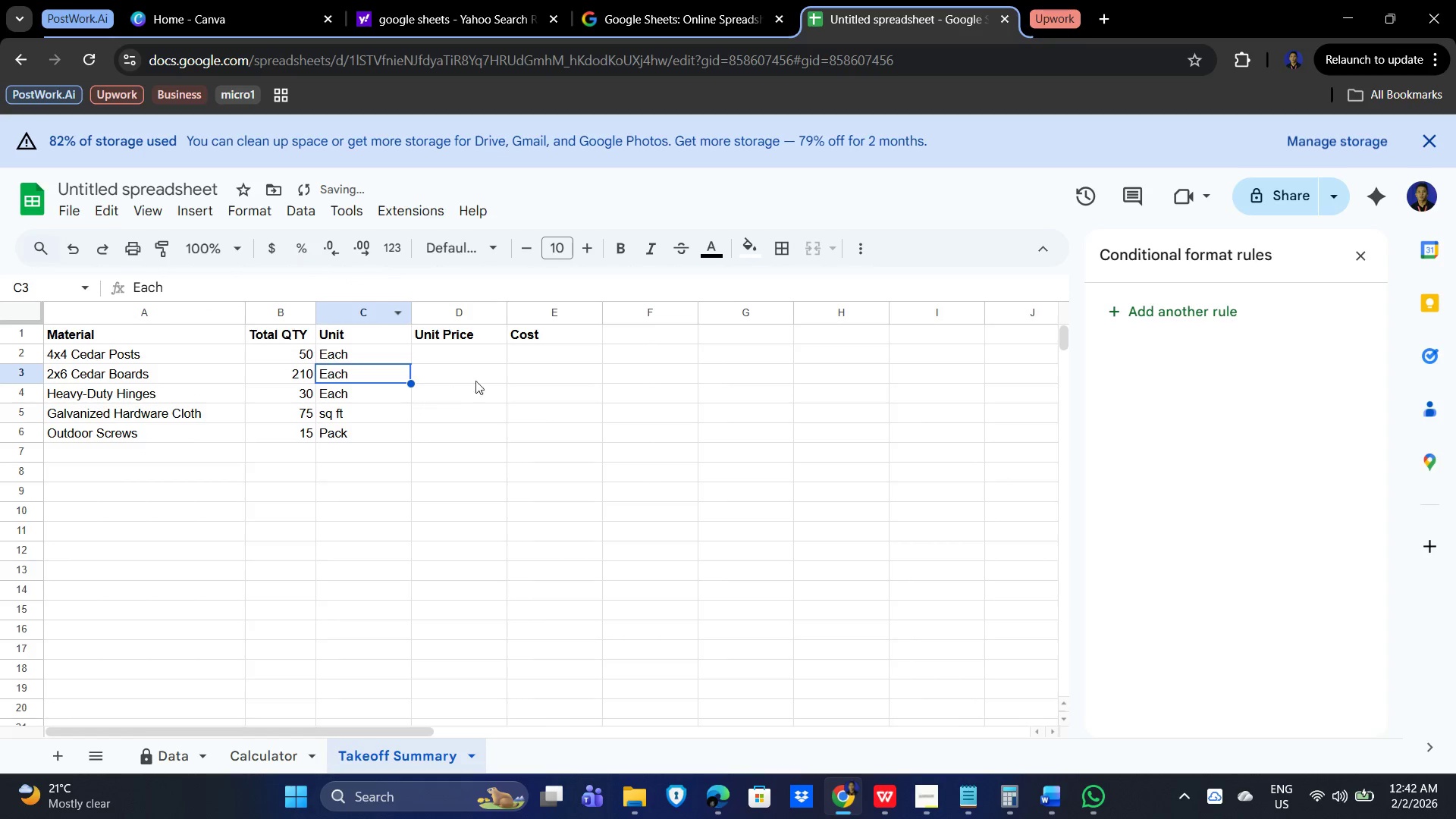 
left_click([463, 358])
 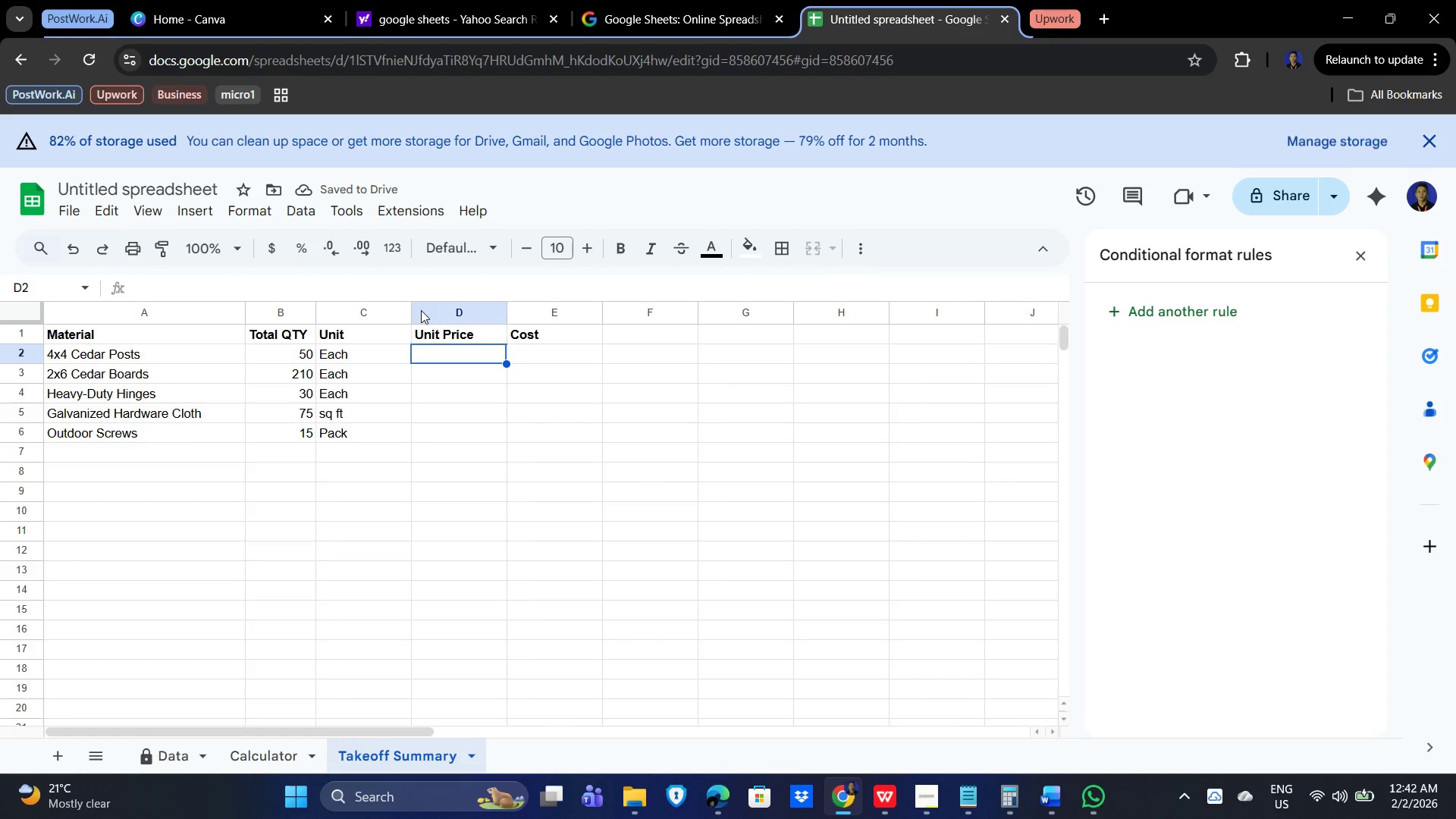 
left_click_drag(start_coordinate=[413, 311], to_coordinate=[382, 308])
 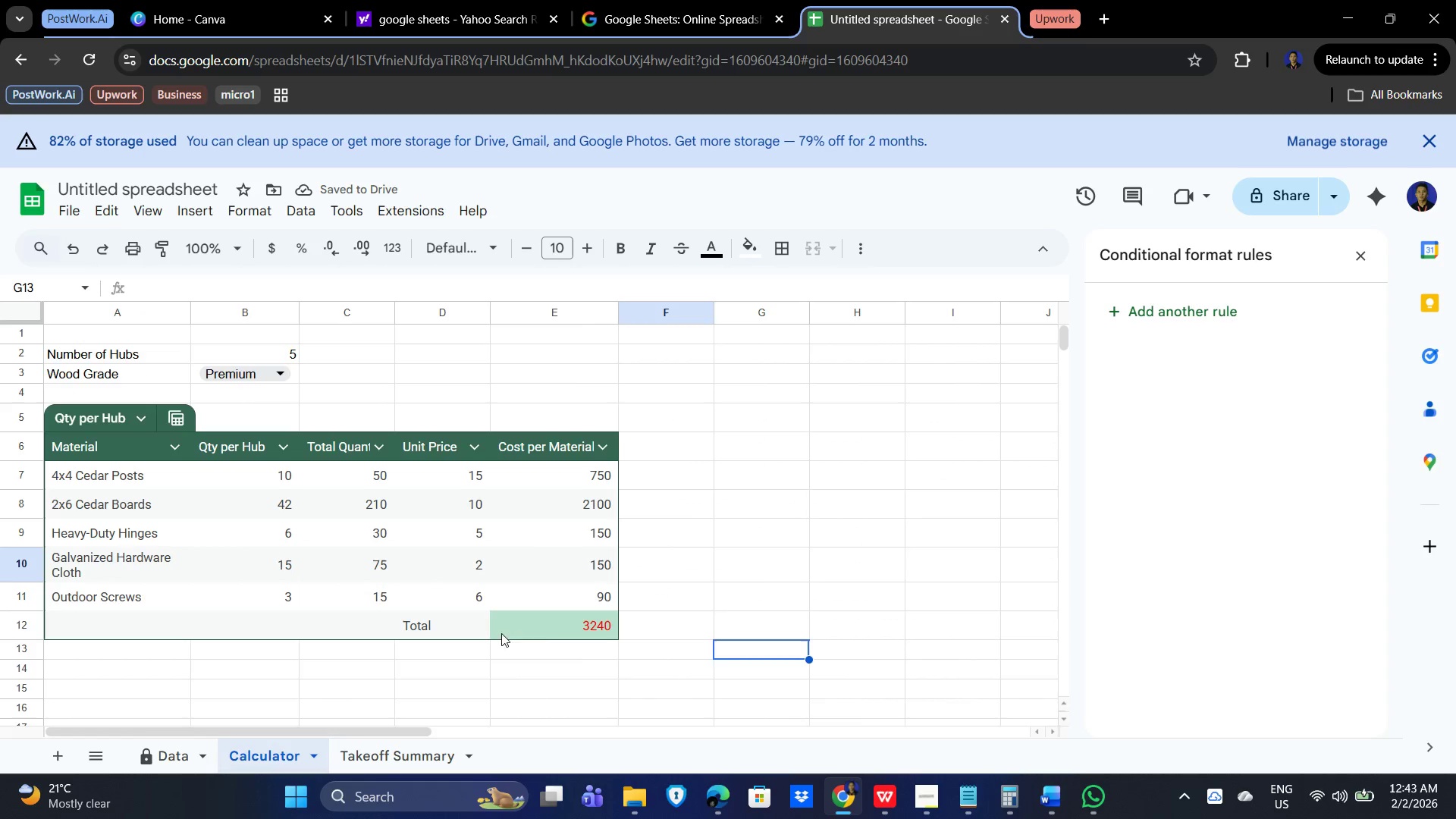 
left_click([400, 761])
 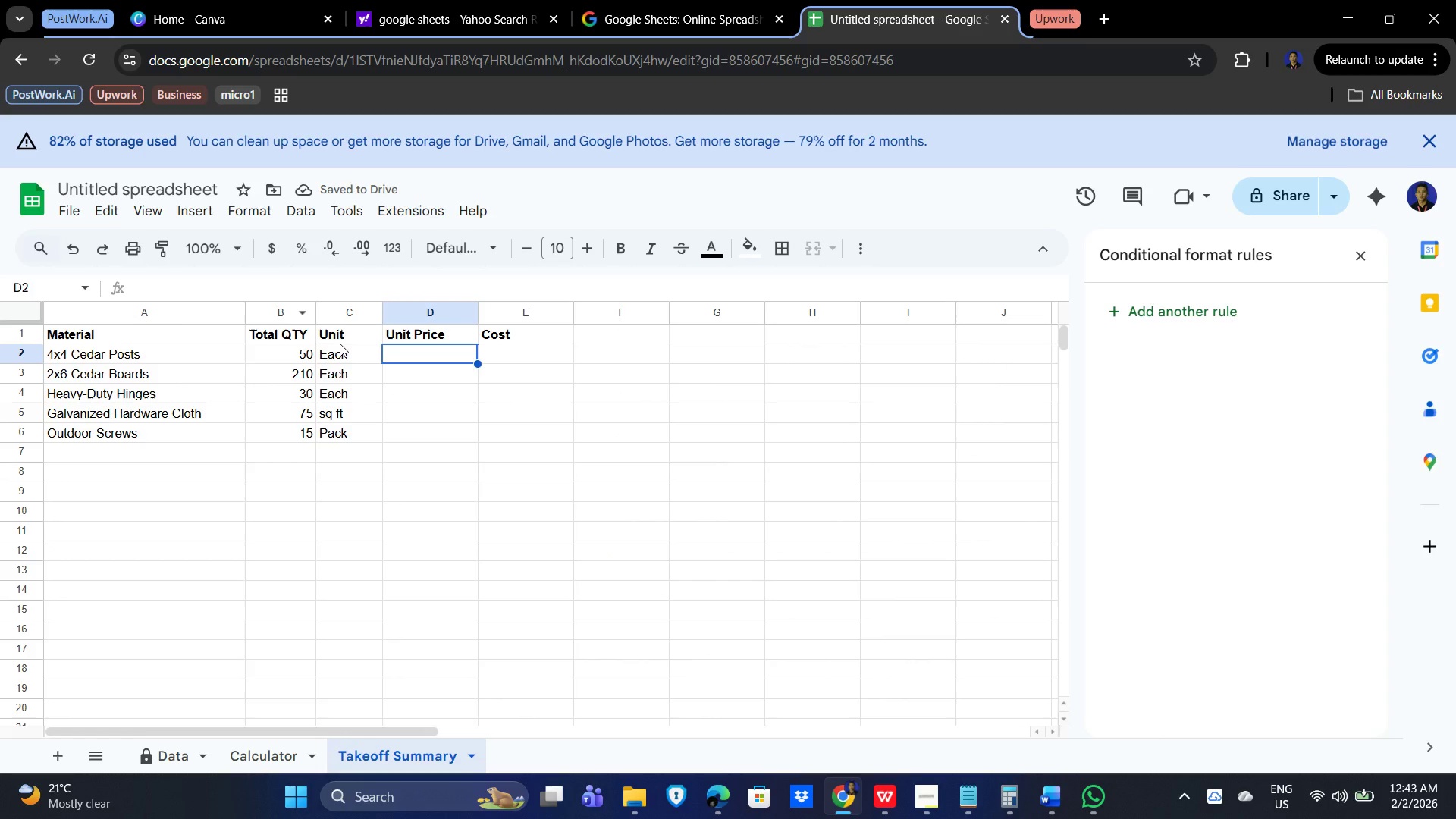 
left_click([343, 356])
 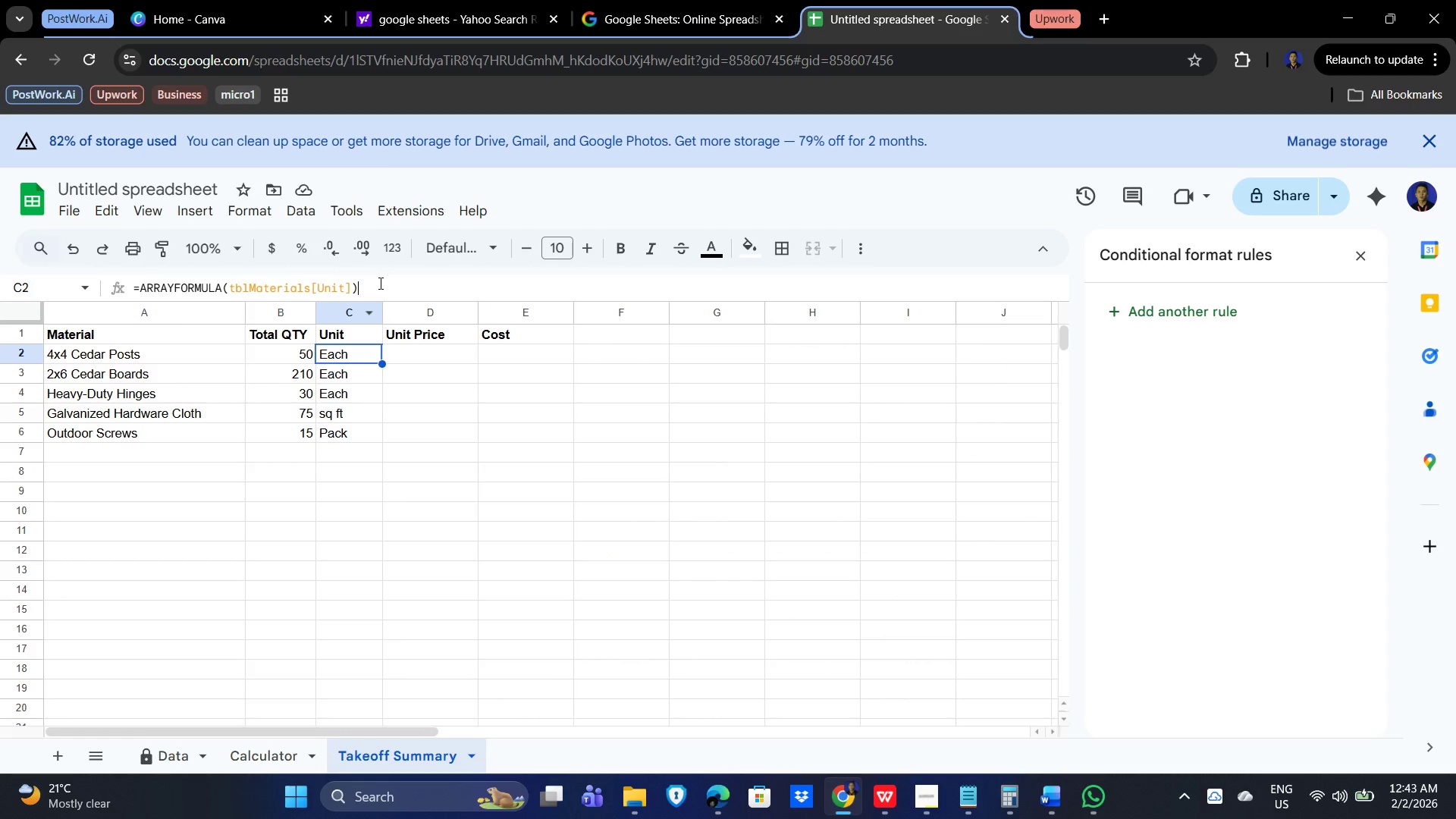 
left_click_drag(start_coordinate=[382, 283], to_coordinate=[124, 272])
 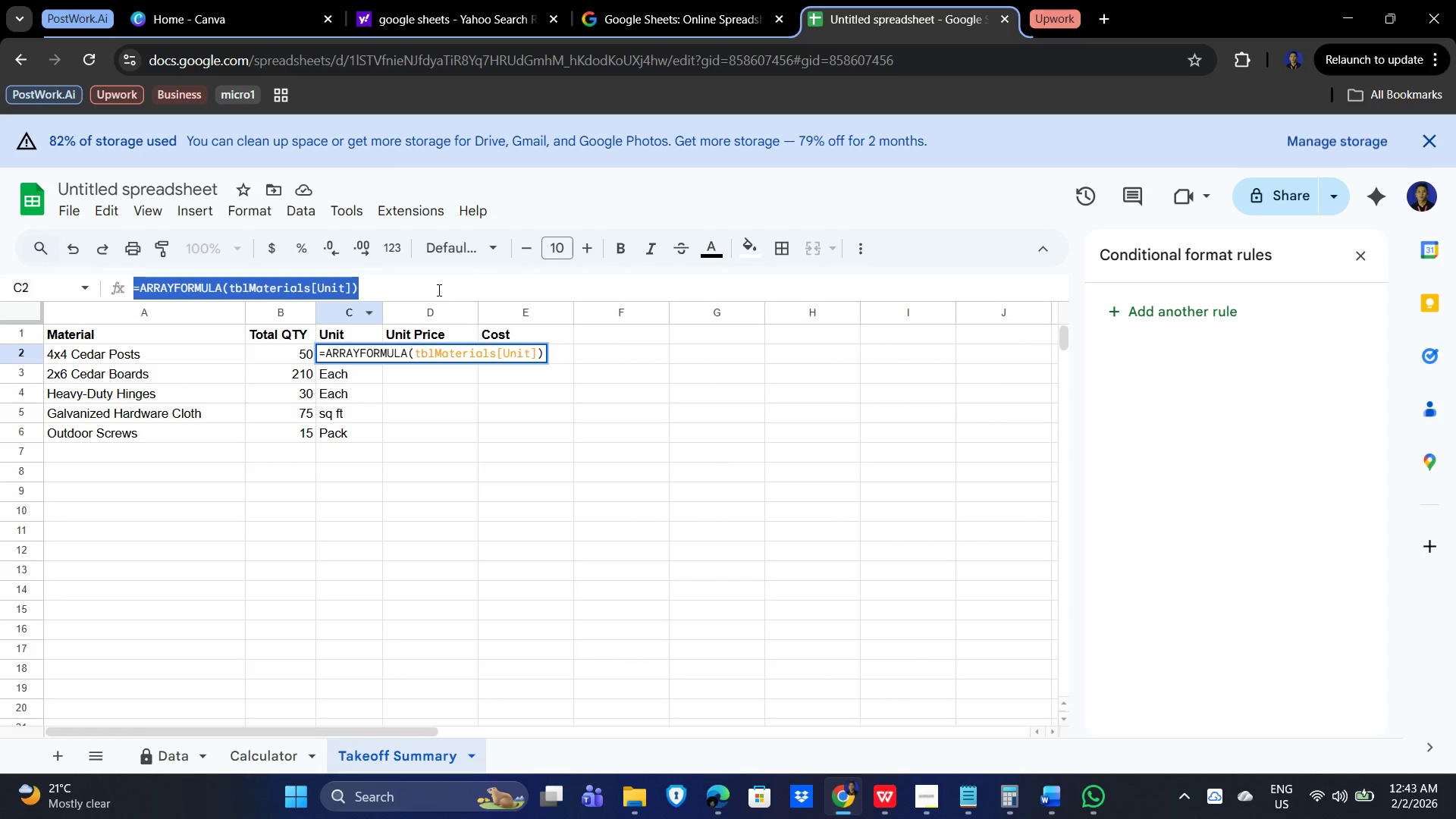 
key(Control+C)
 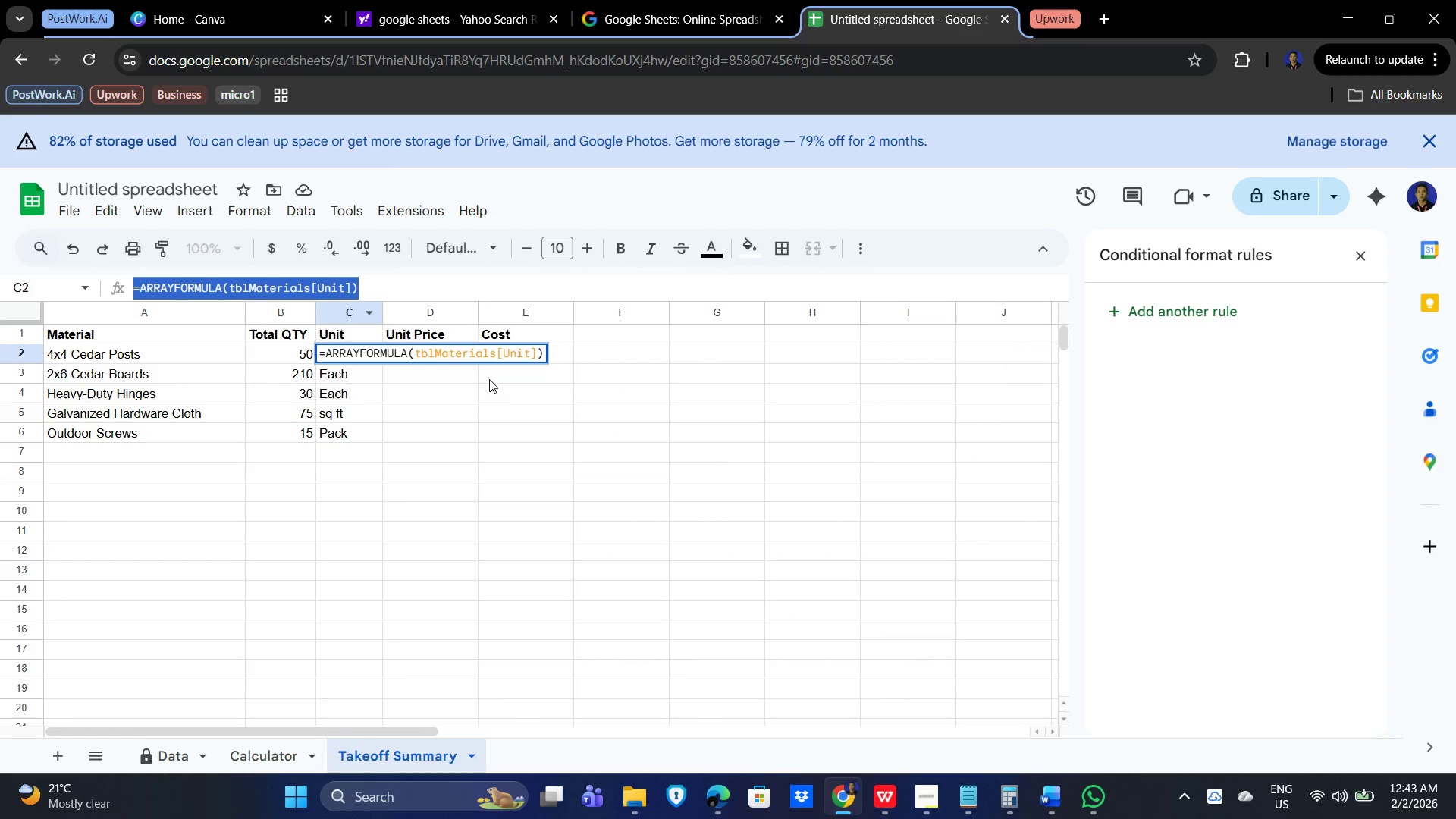 
left_click([489, 382])
 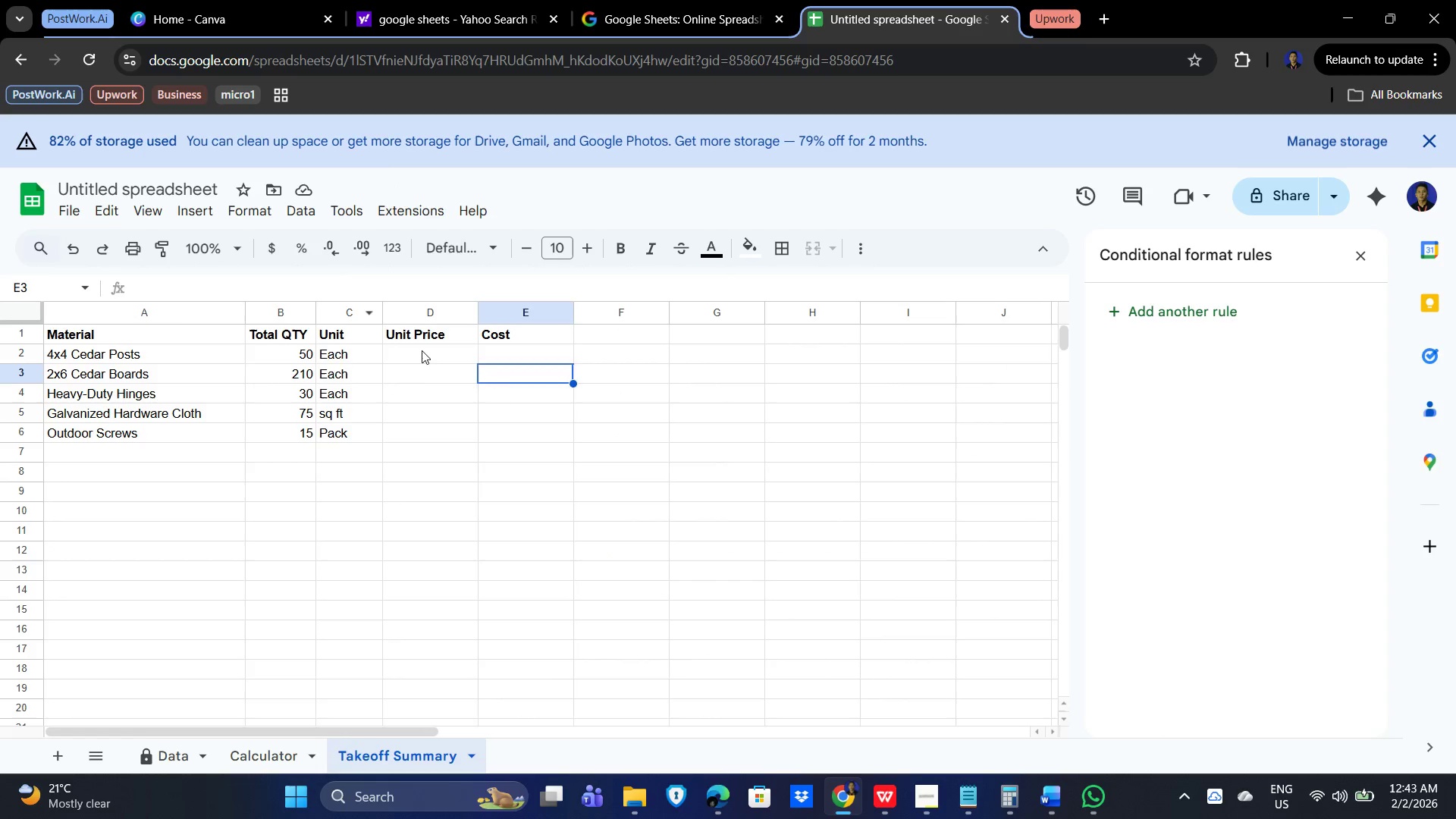 
left_click([418, 350])
 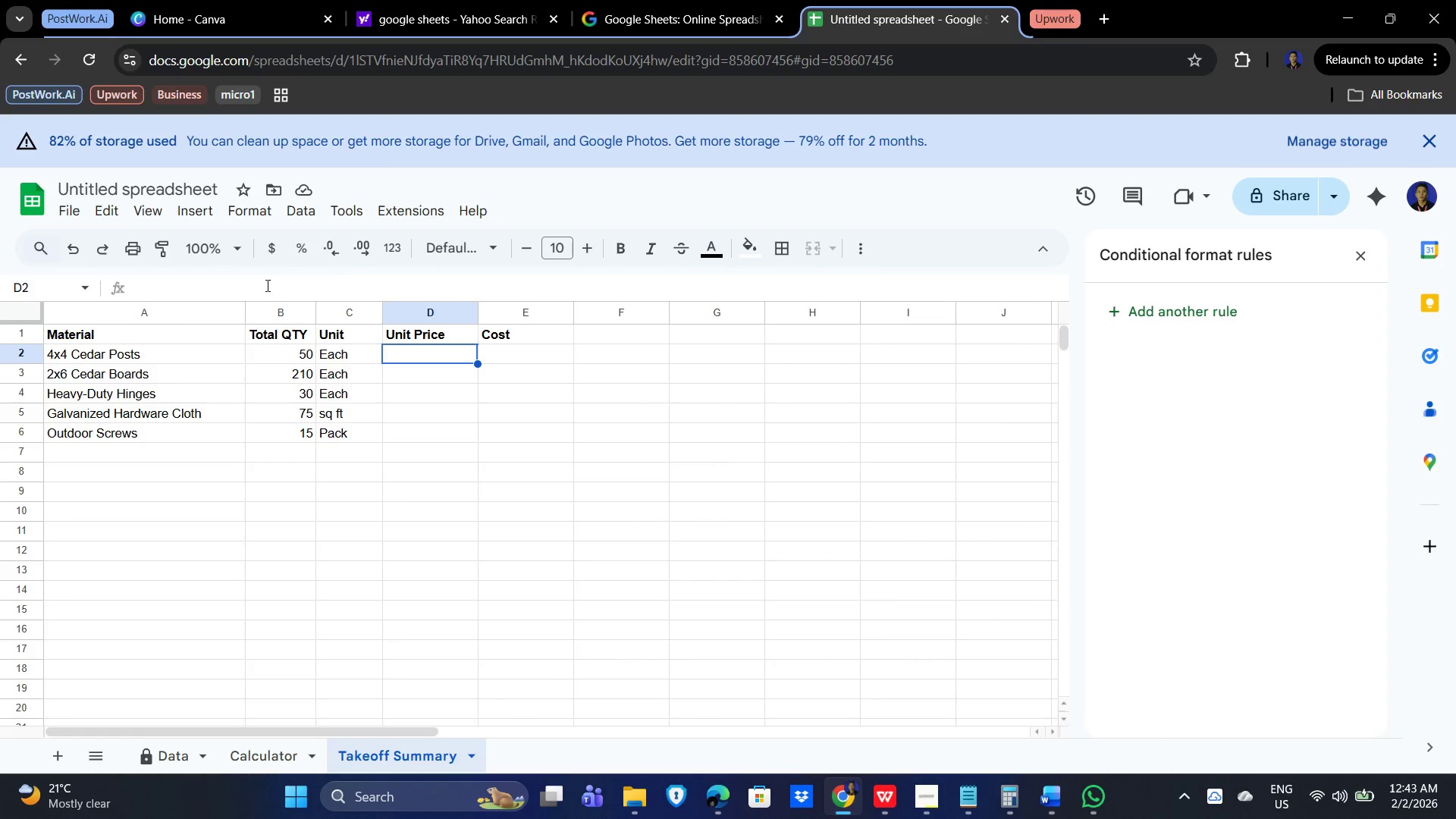 
left_click([259, 283])
 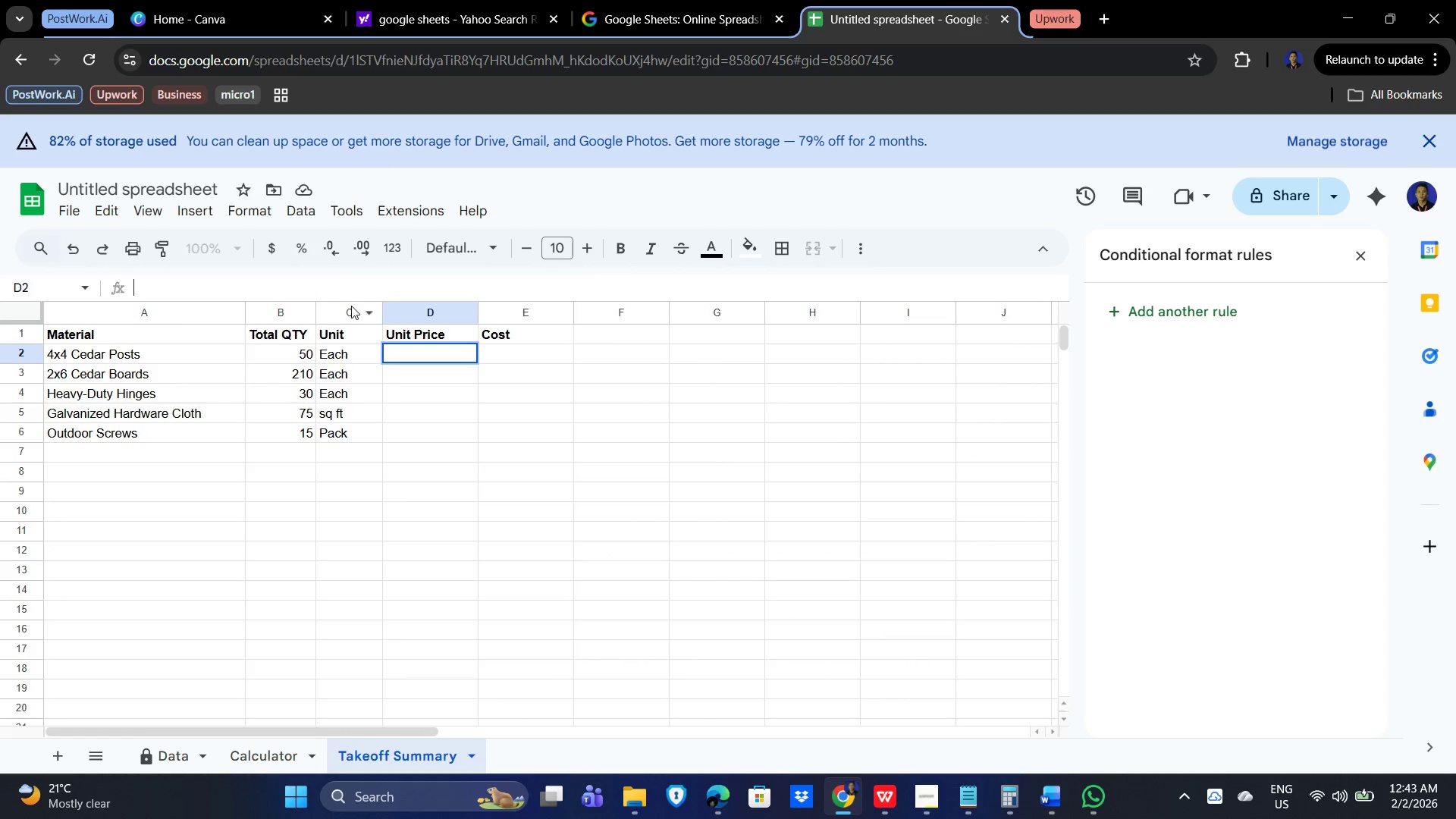 
key(Control+V)
 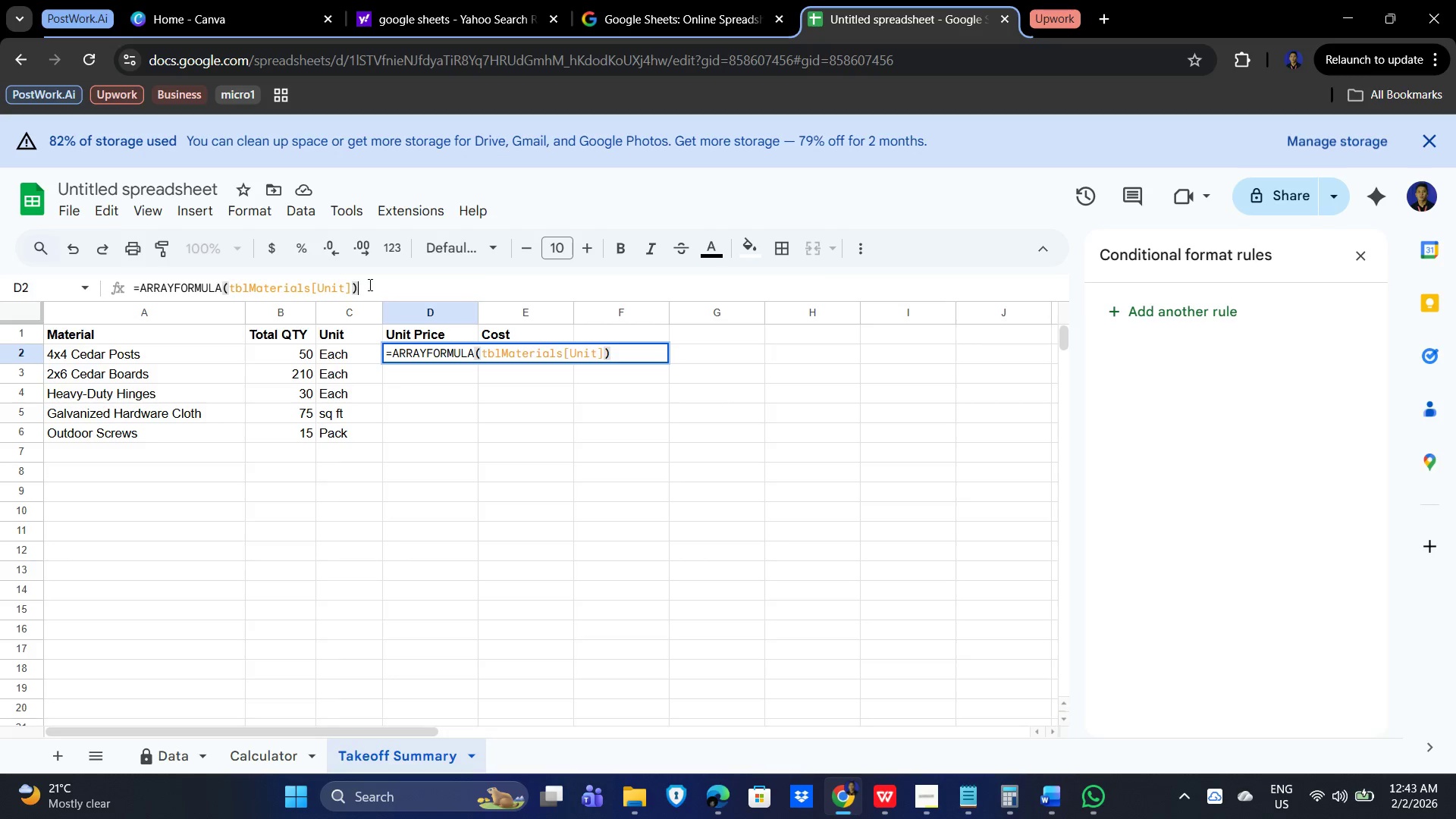 
left_click([352, 284])
 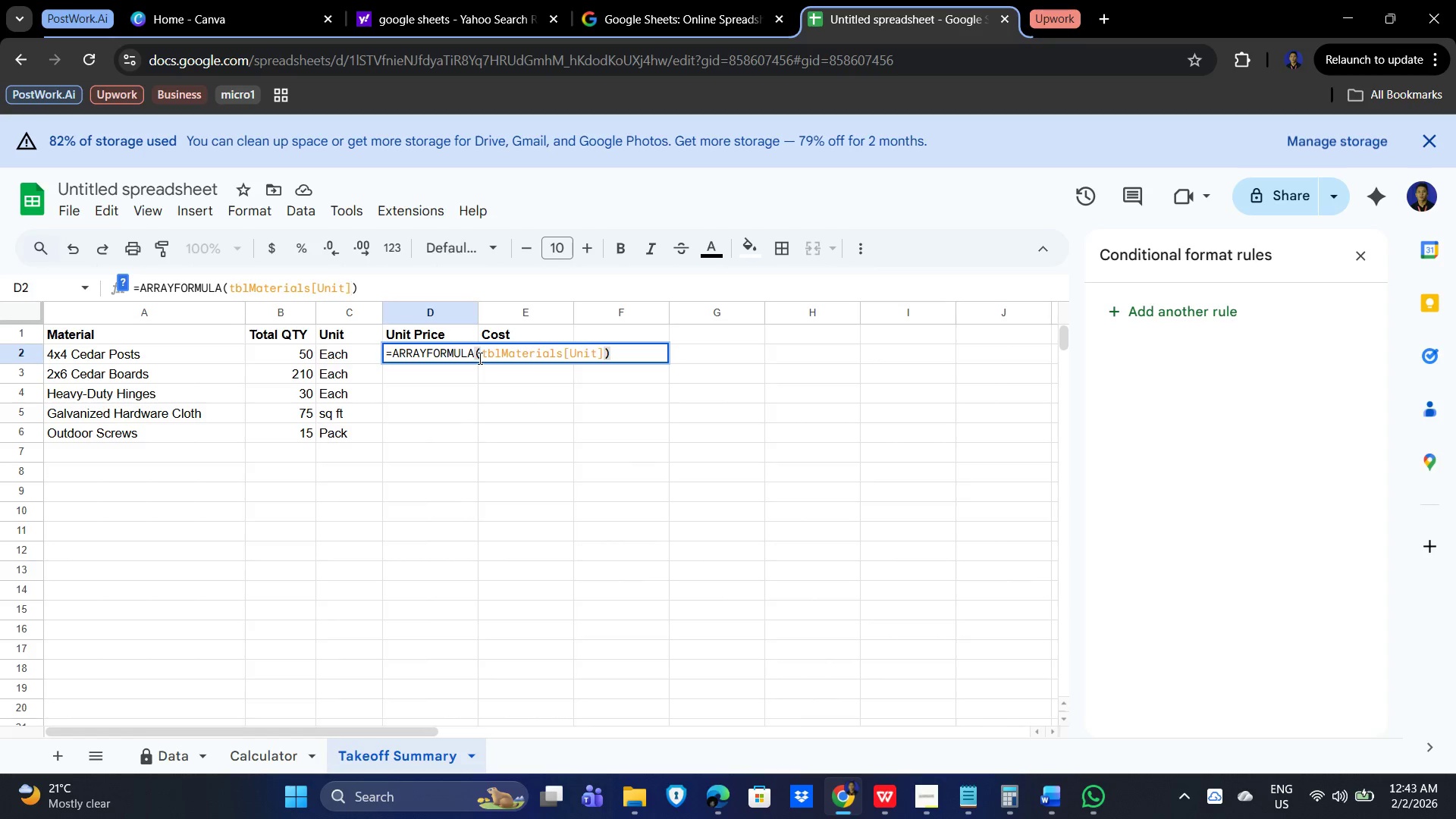 
key(Backspace)
 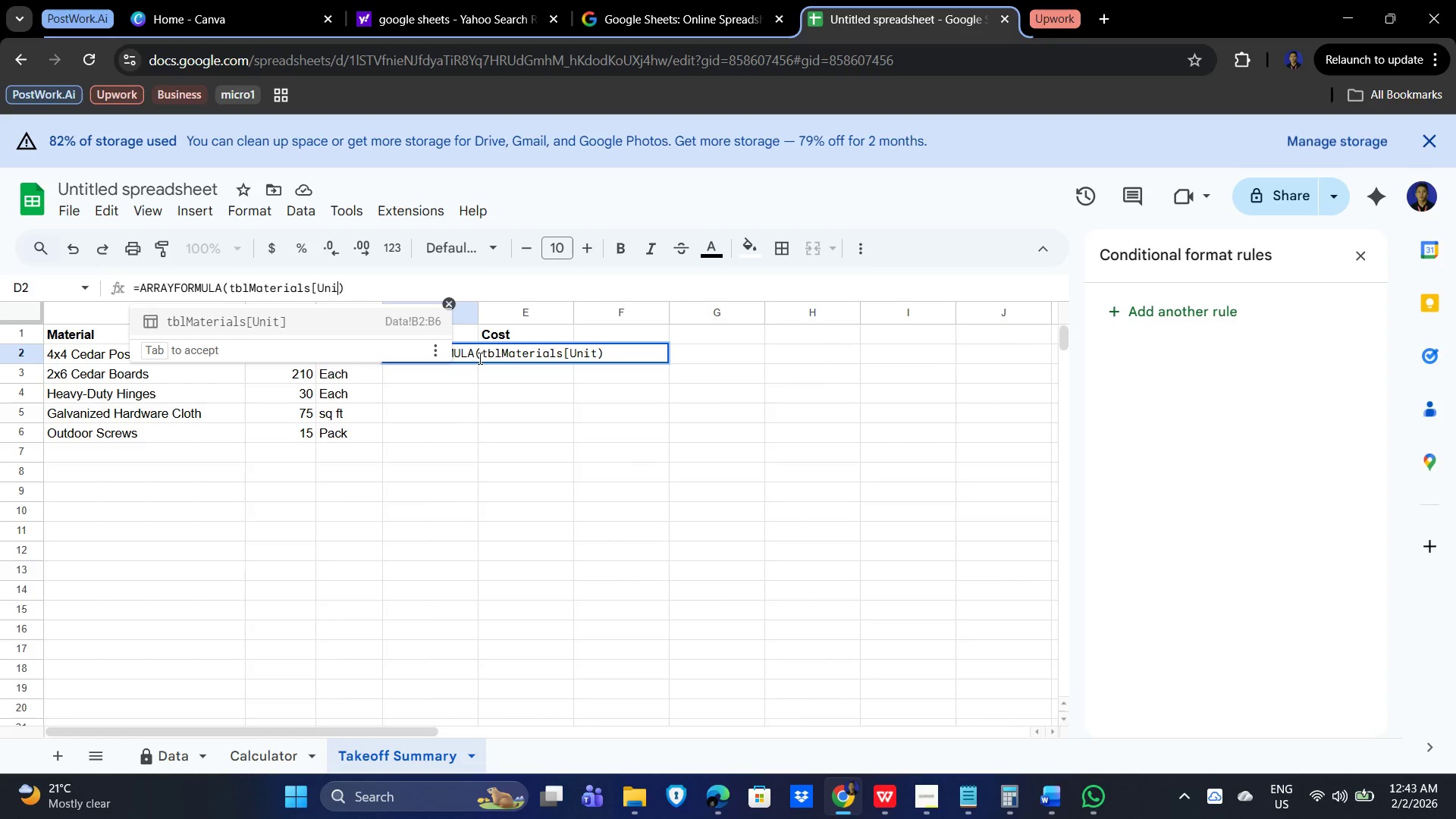 
key(Backspace)
 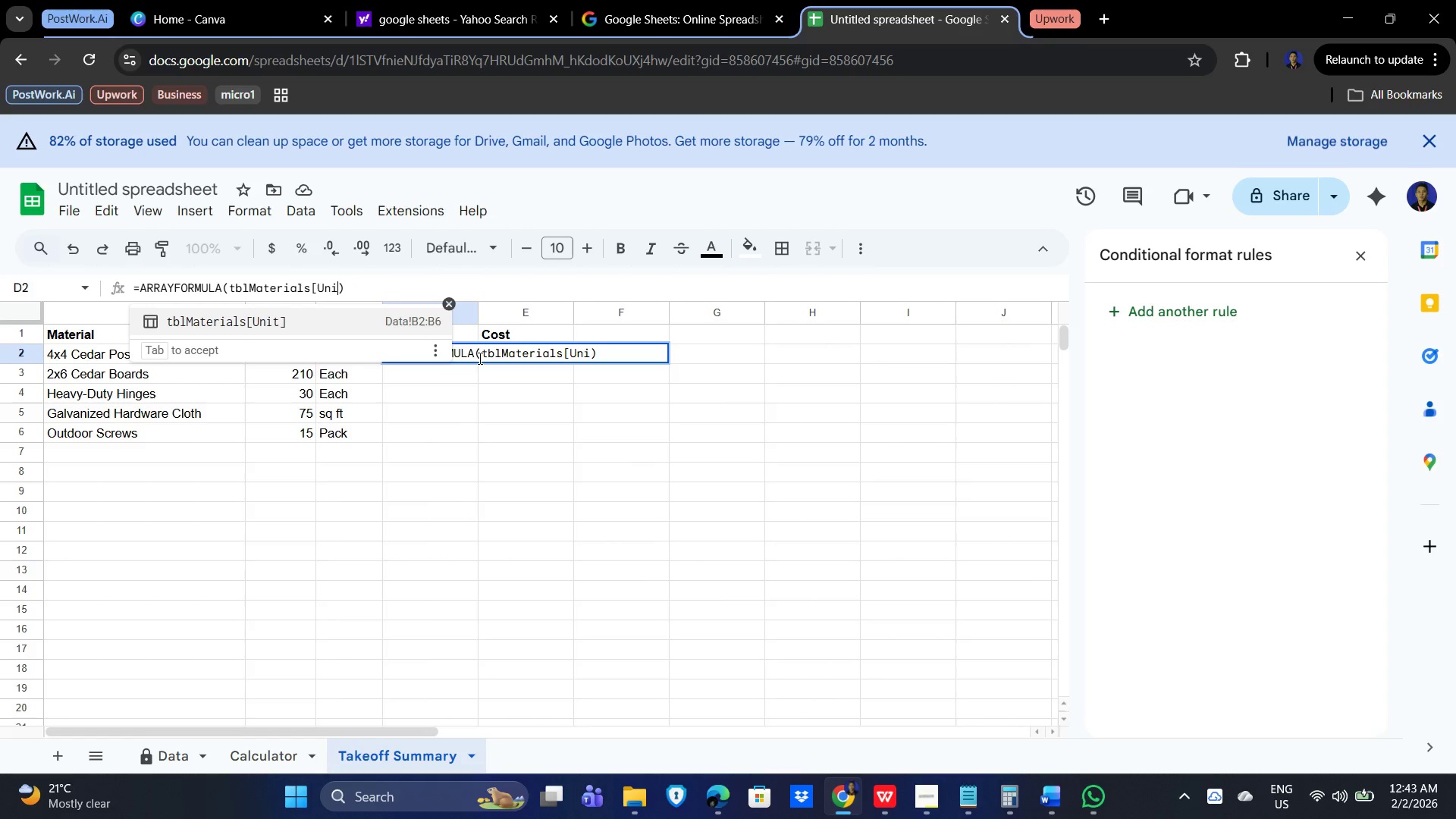 
key(Backspace)
 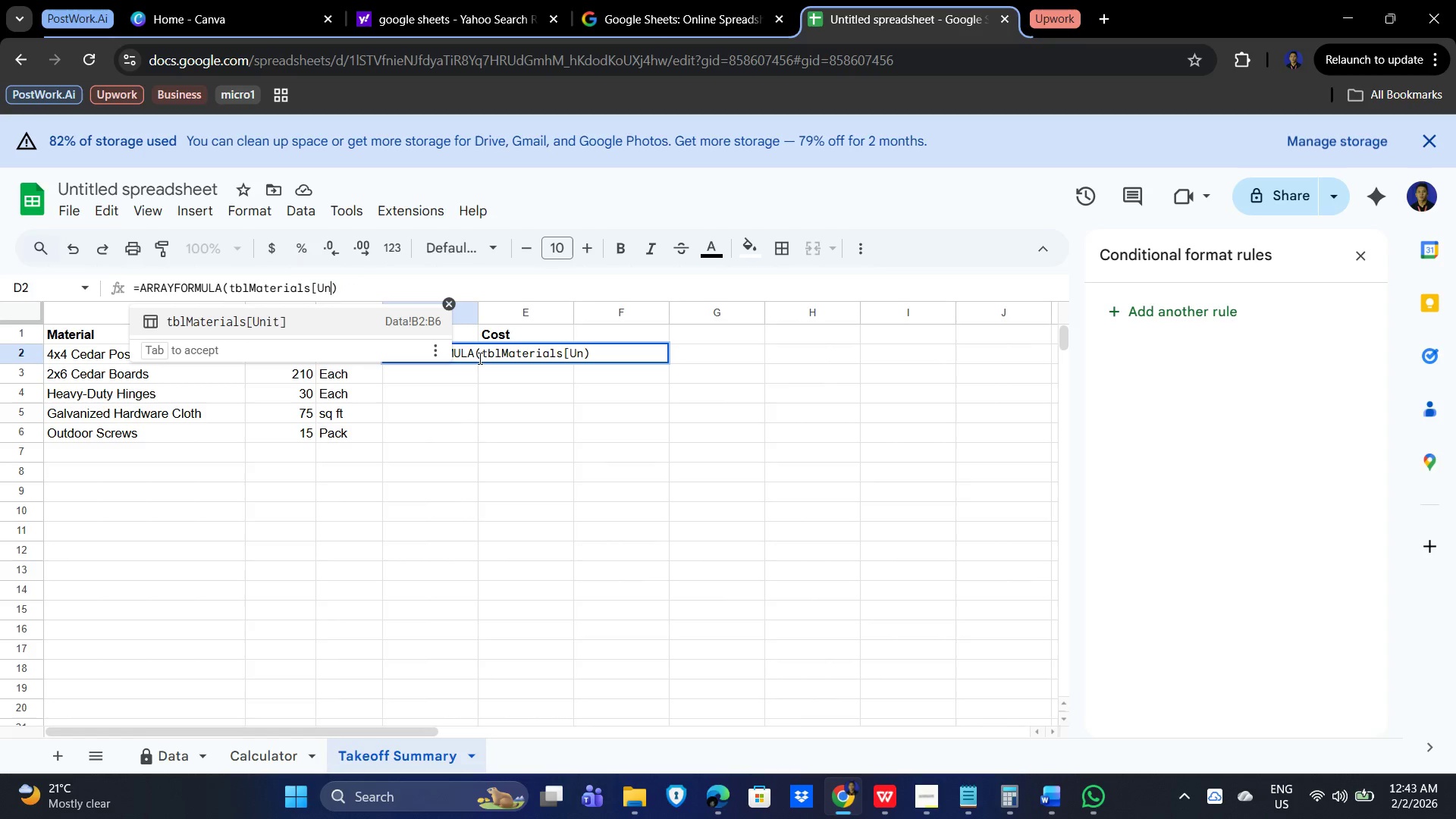 
hold_key(key=Backspace, duration=0.81)
 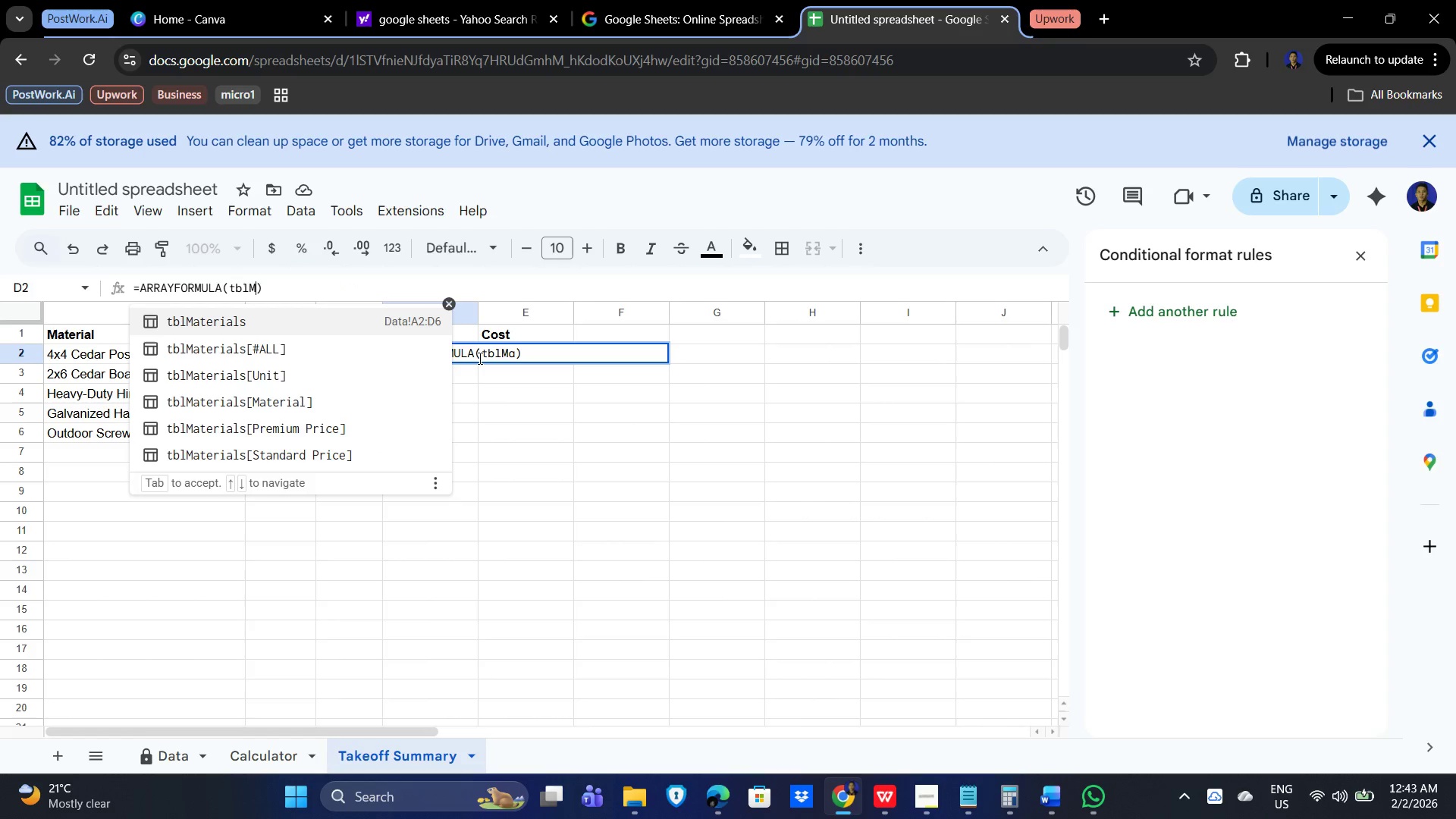 
key(Backspace)
 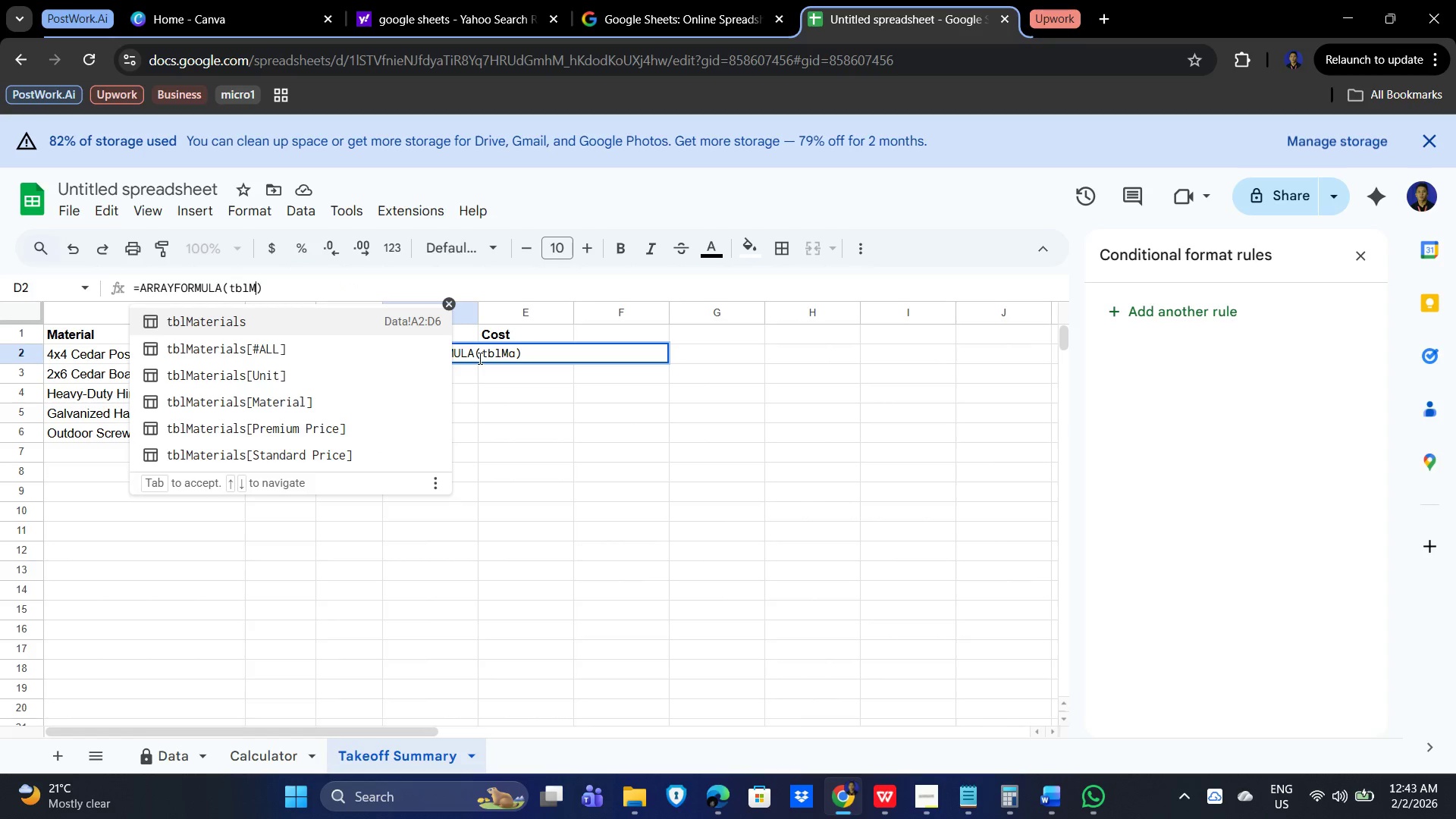 
key(Backspace)
 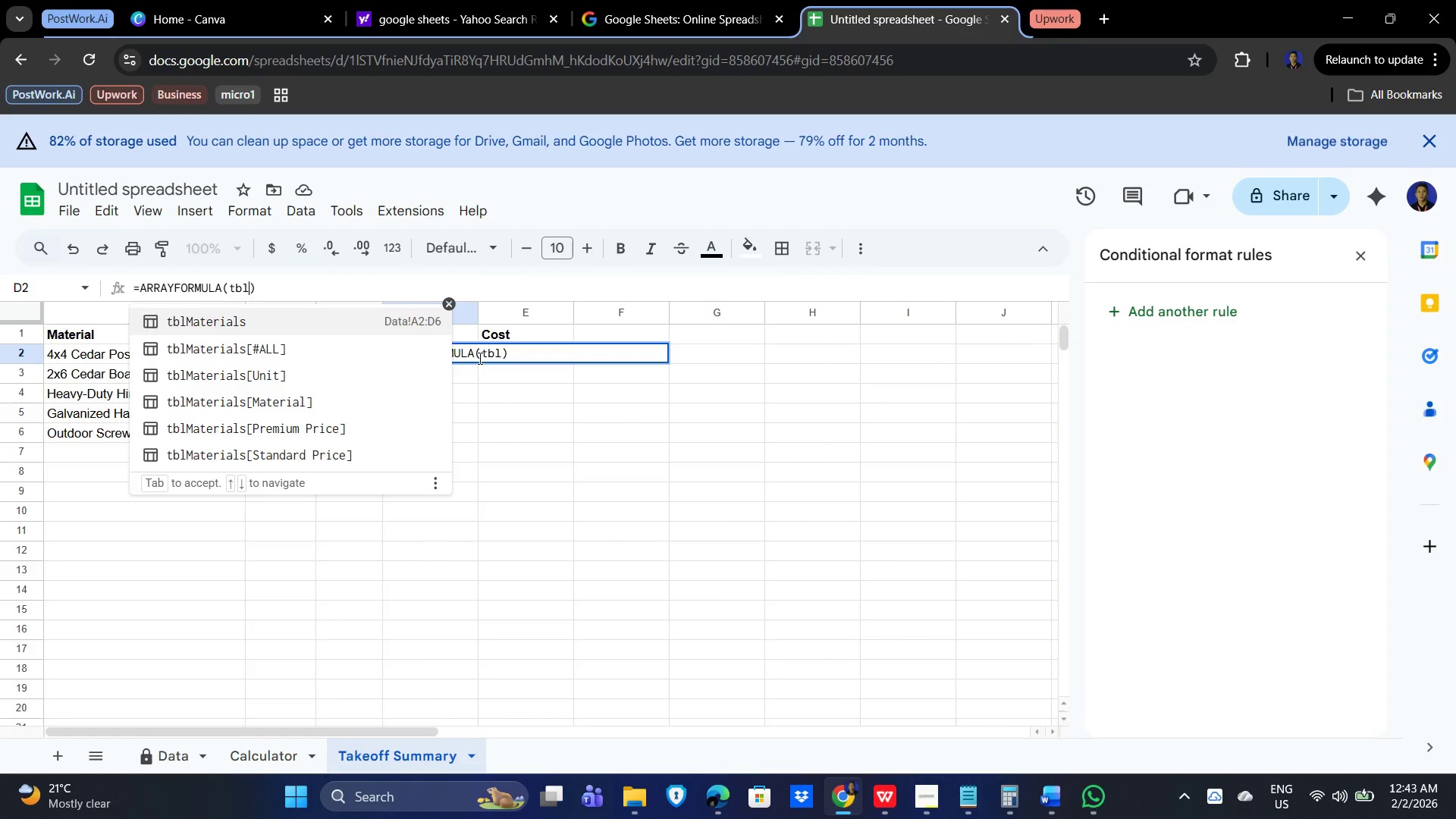 
key(Backspace)
 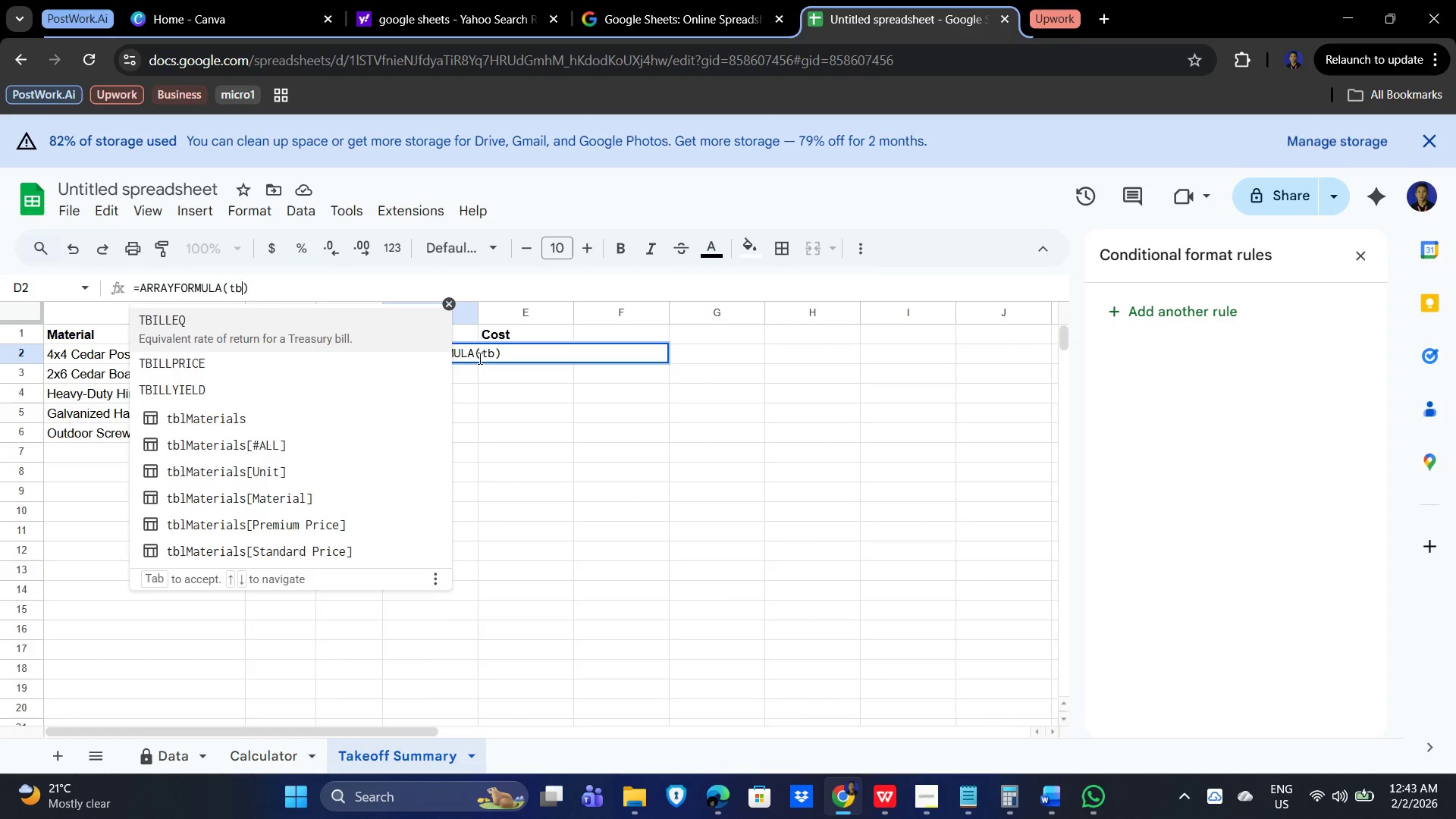 
key(Backspace)
 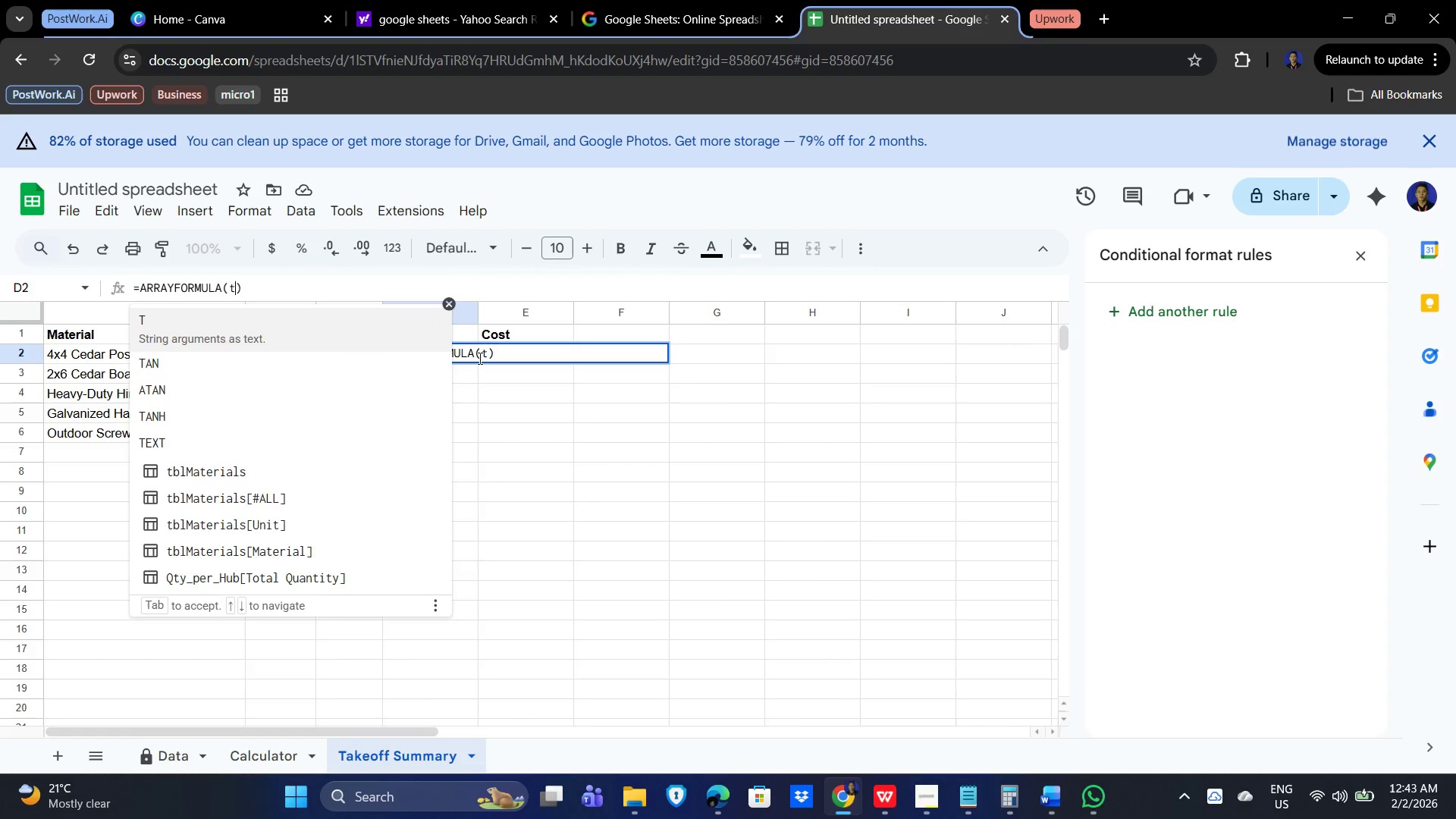 
key(Backspace)
 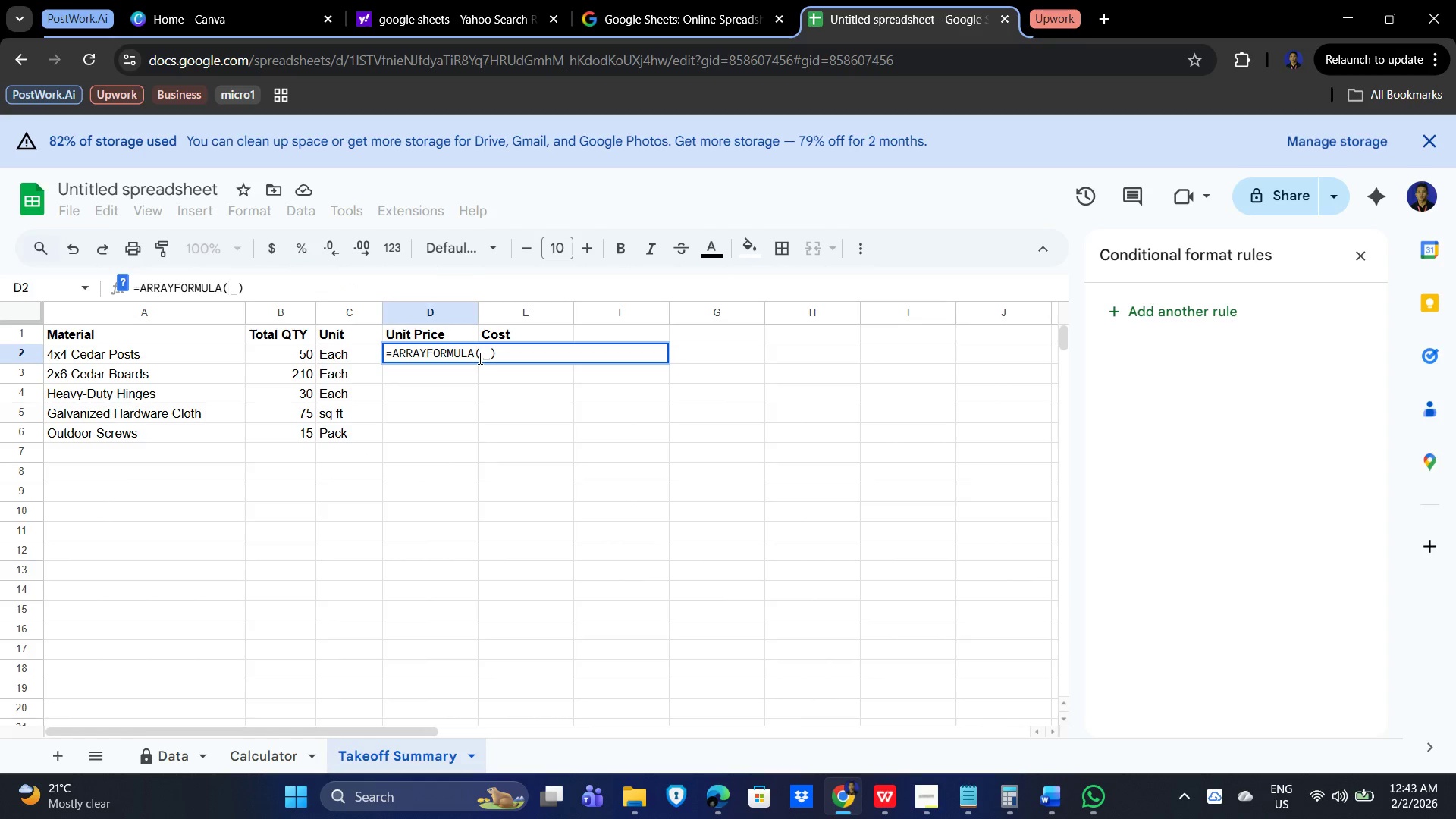 
key(C)
 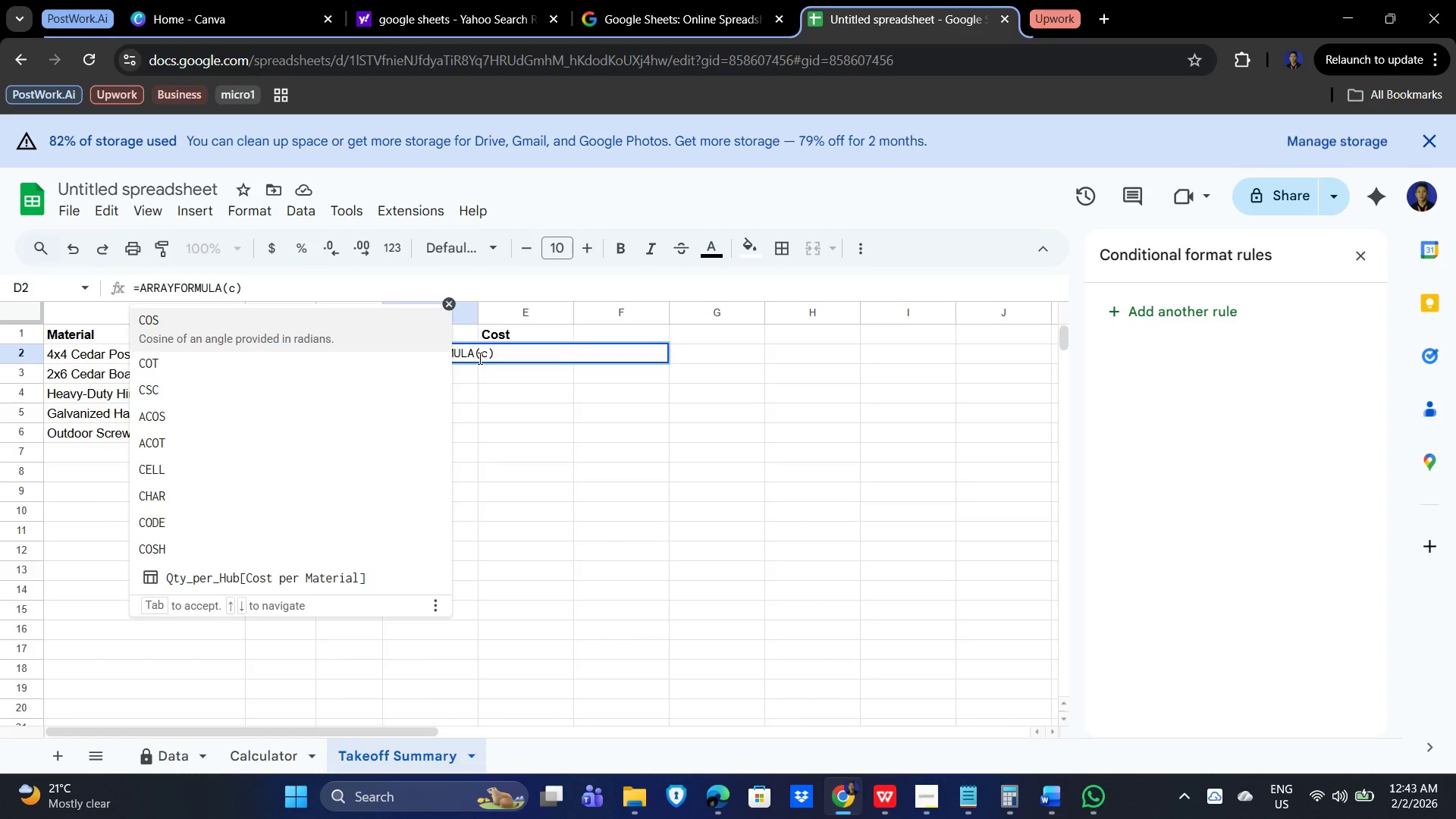 
key(Backspace)
 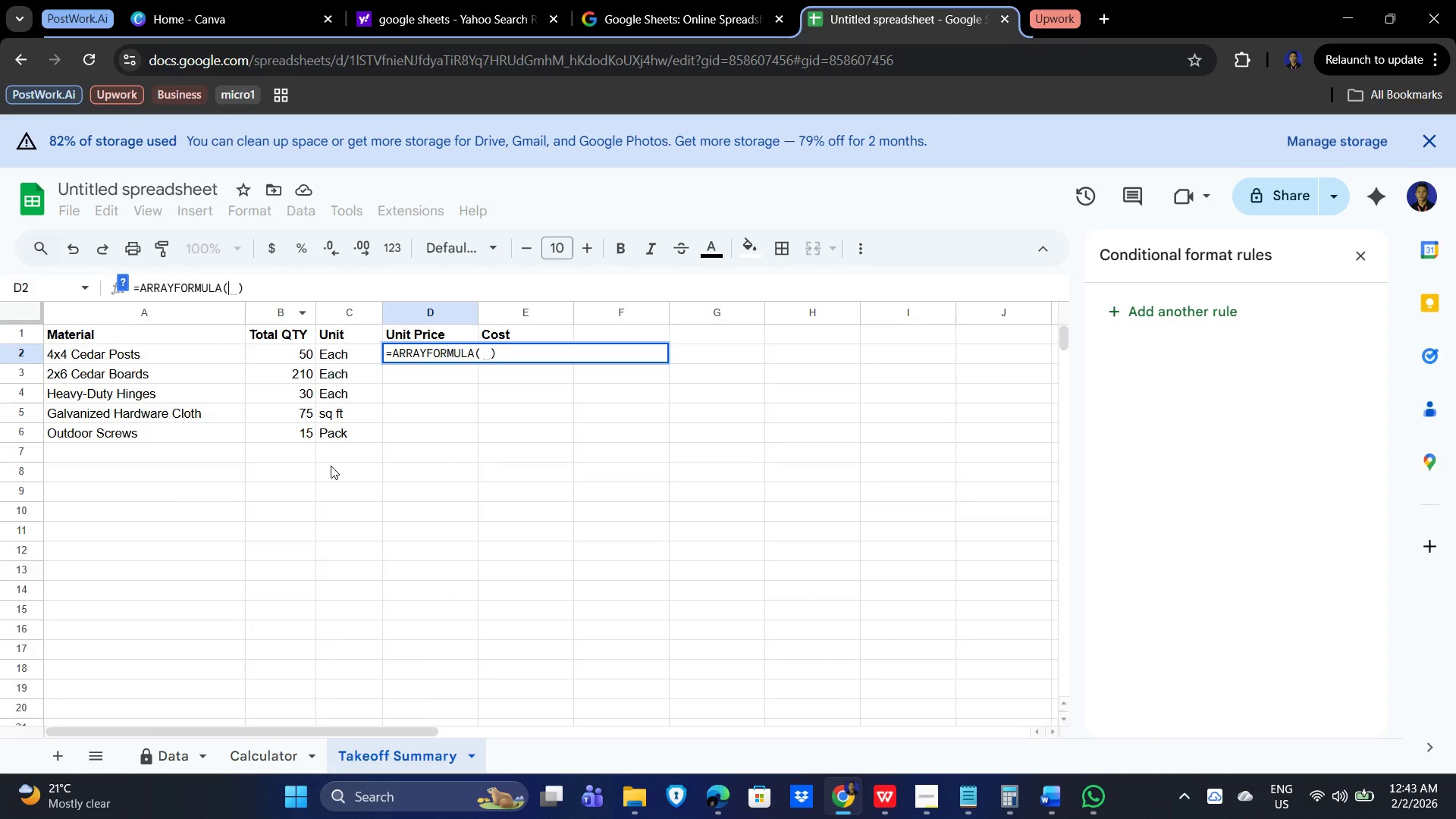 
type(qty)
 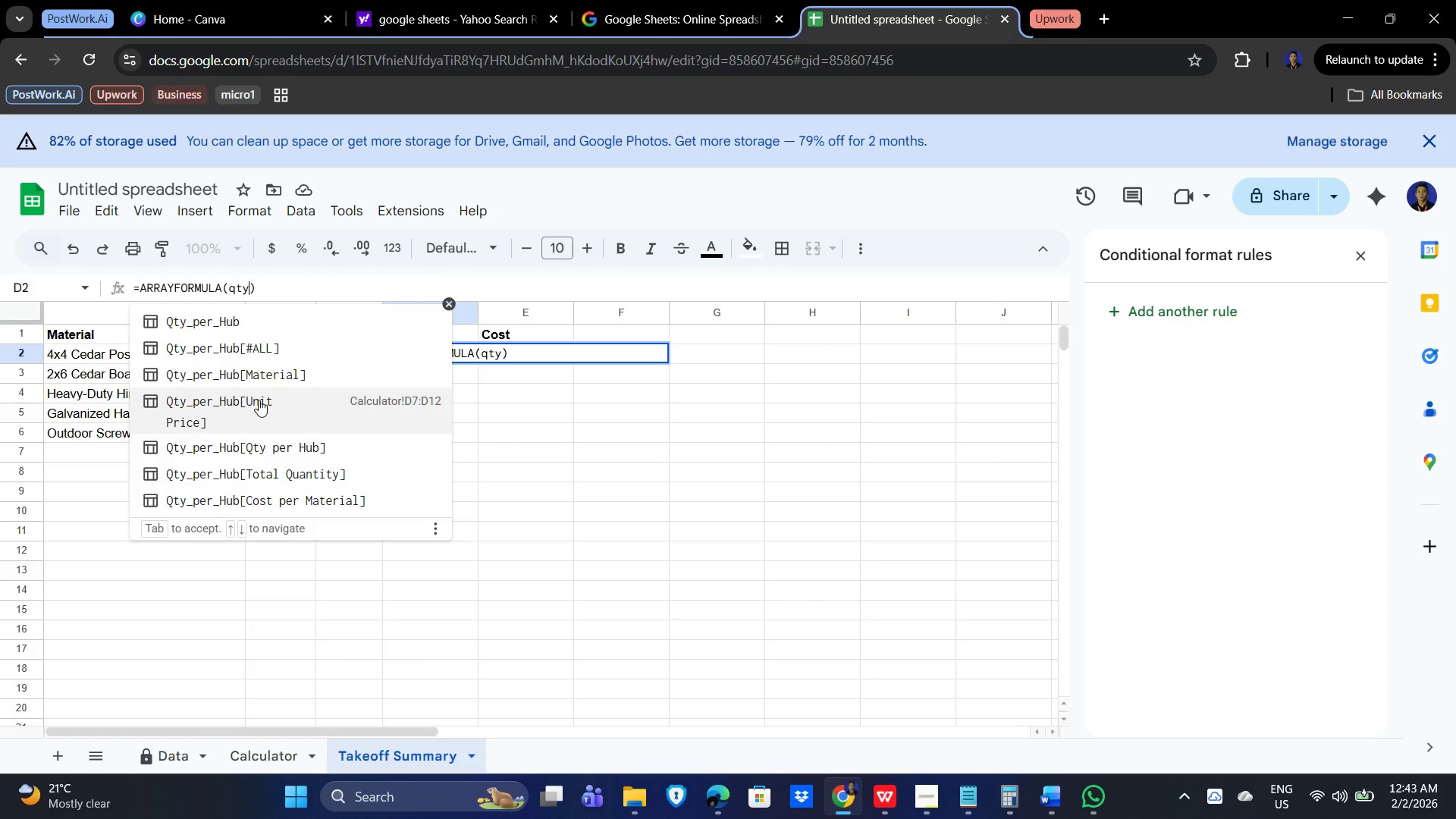 
left_click([259, 398])
 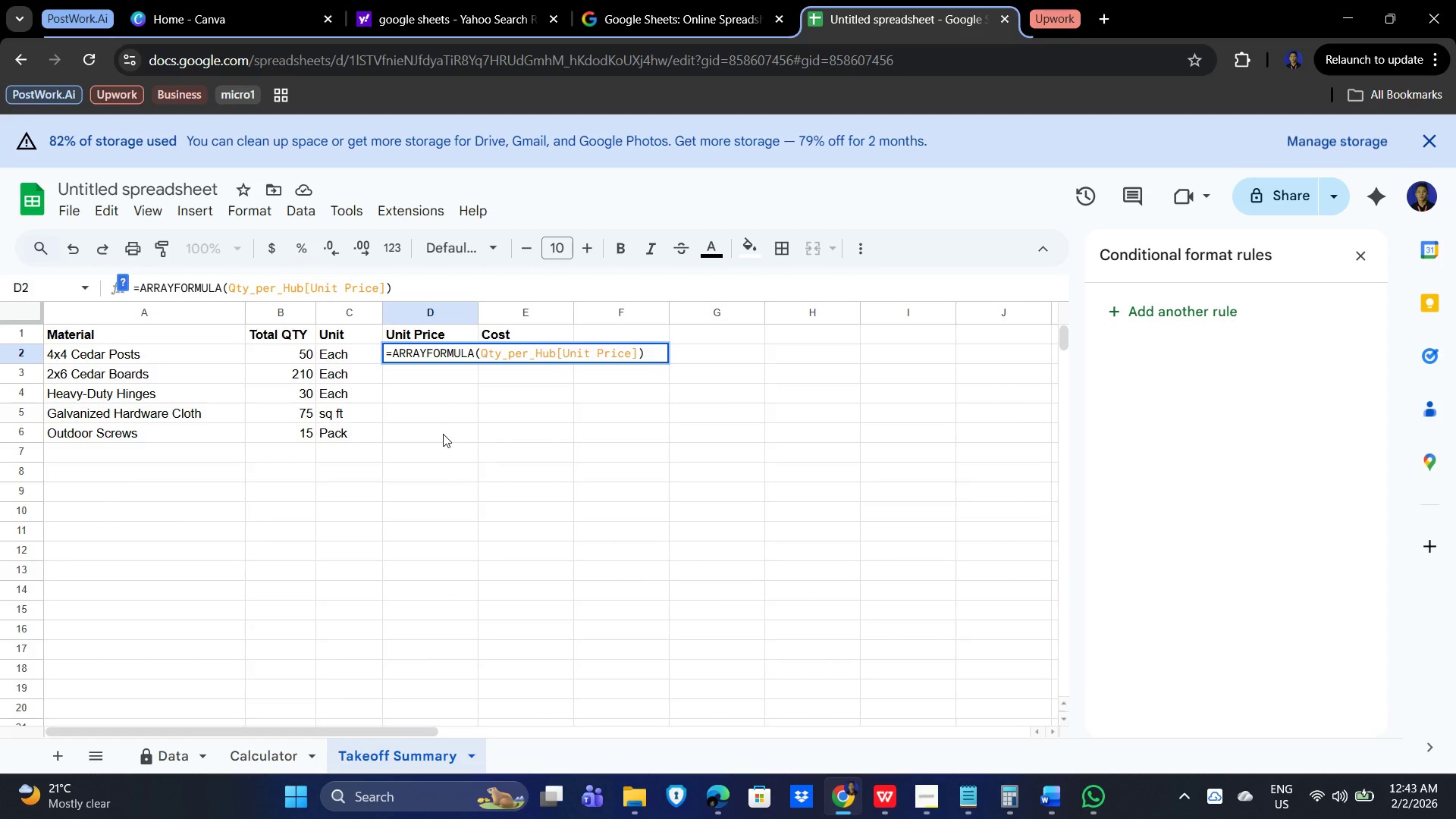 
key(Enter)
 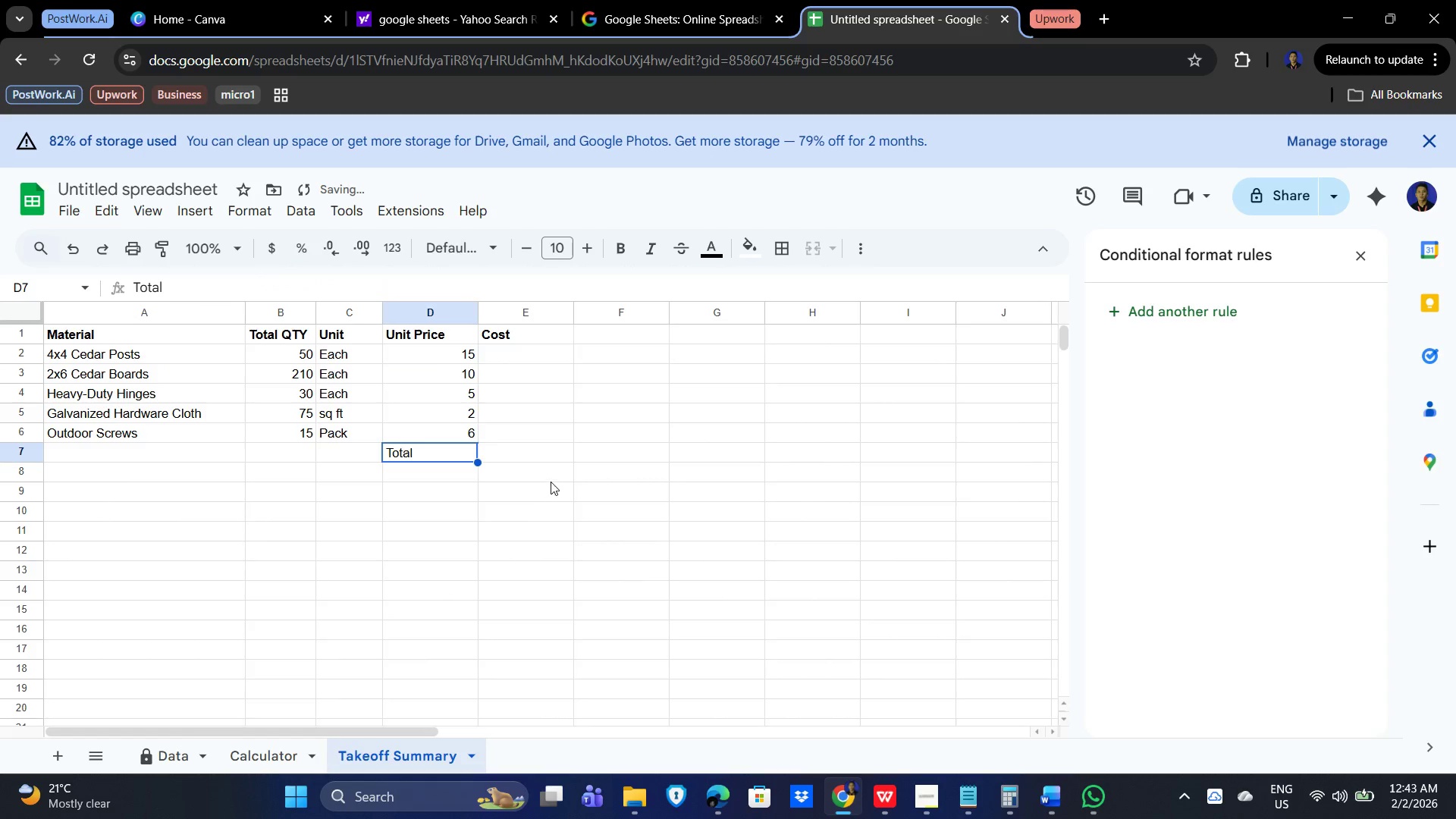 
key(Delete)
 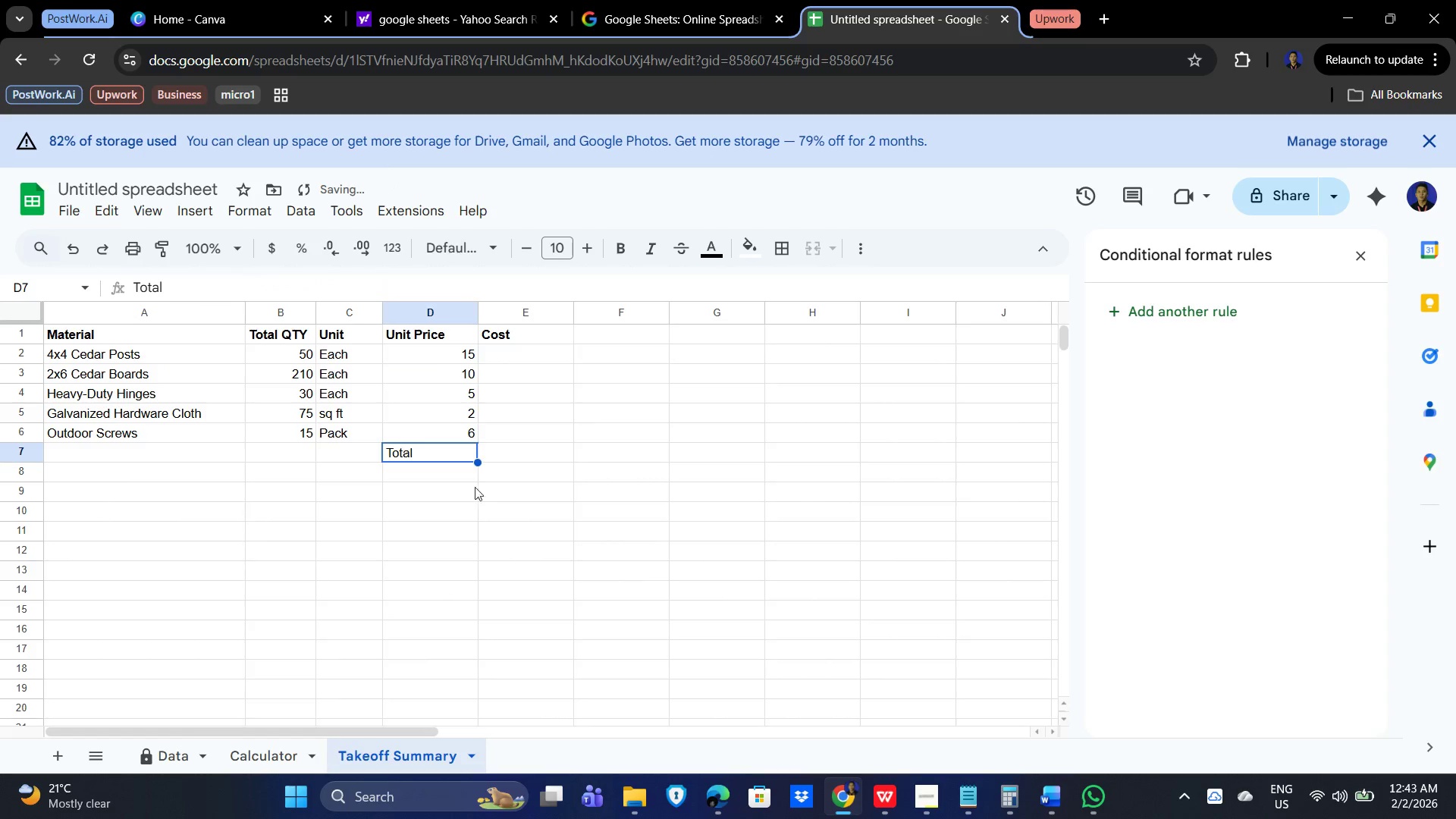 
key(Delete)
 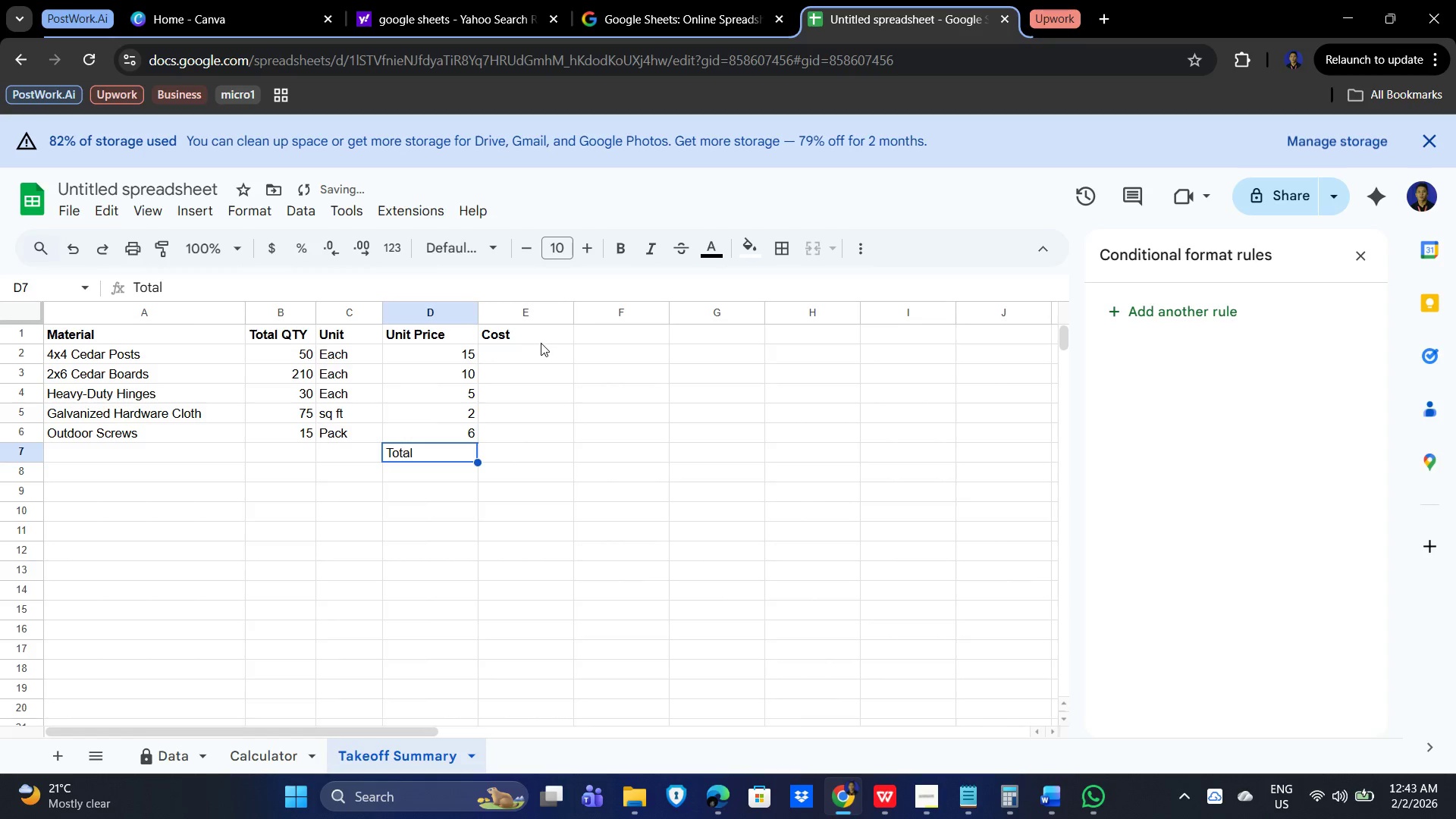 
left_click([529, 357])
 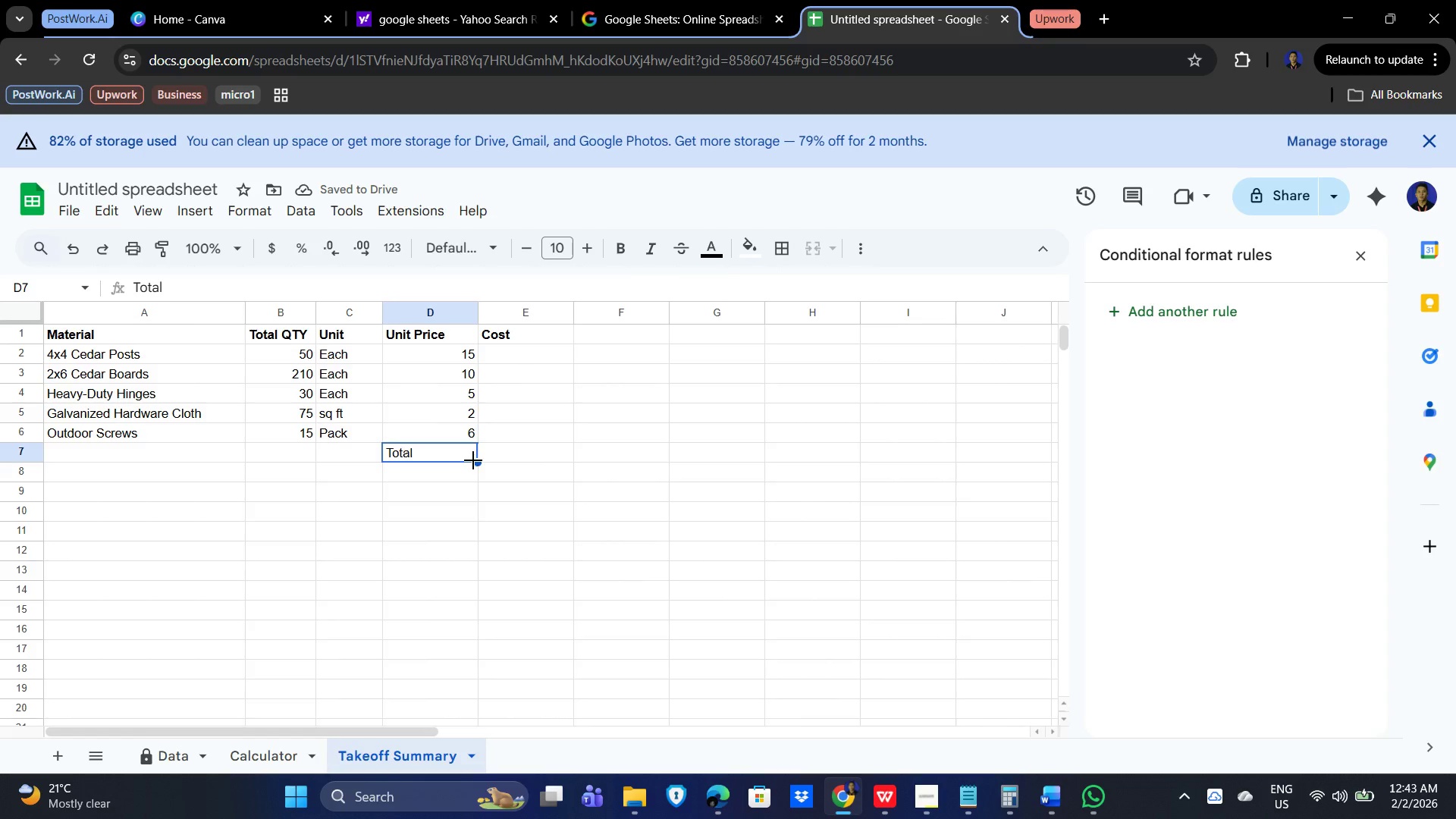 
left_click([506, 359])
 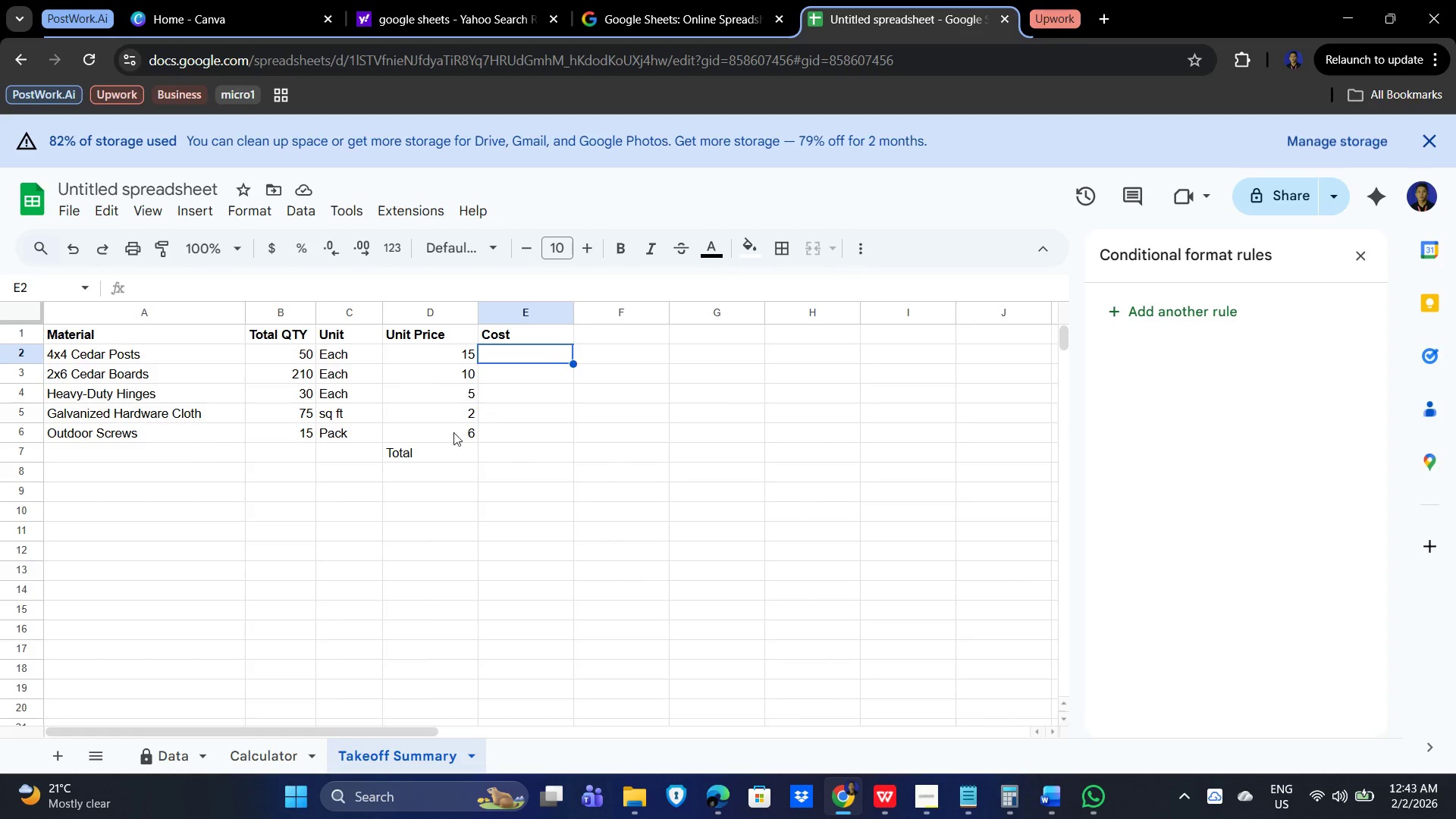 
left_click([264, 761])
 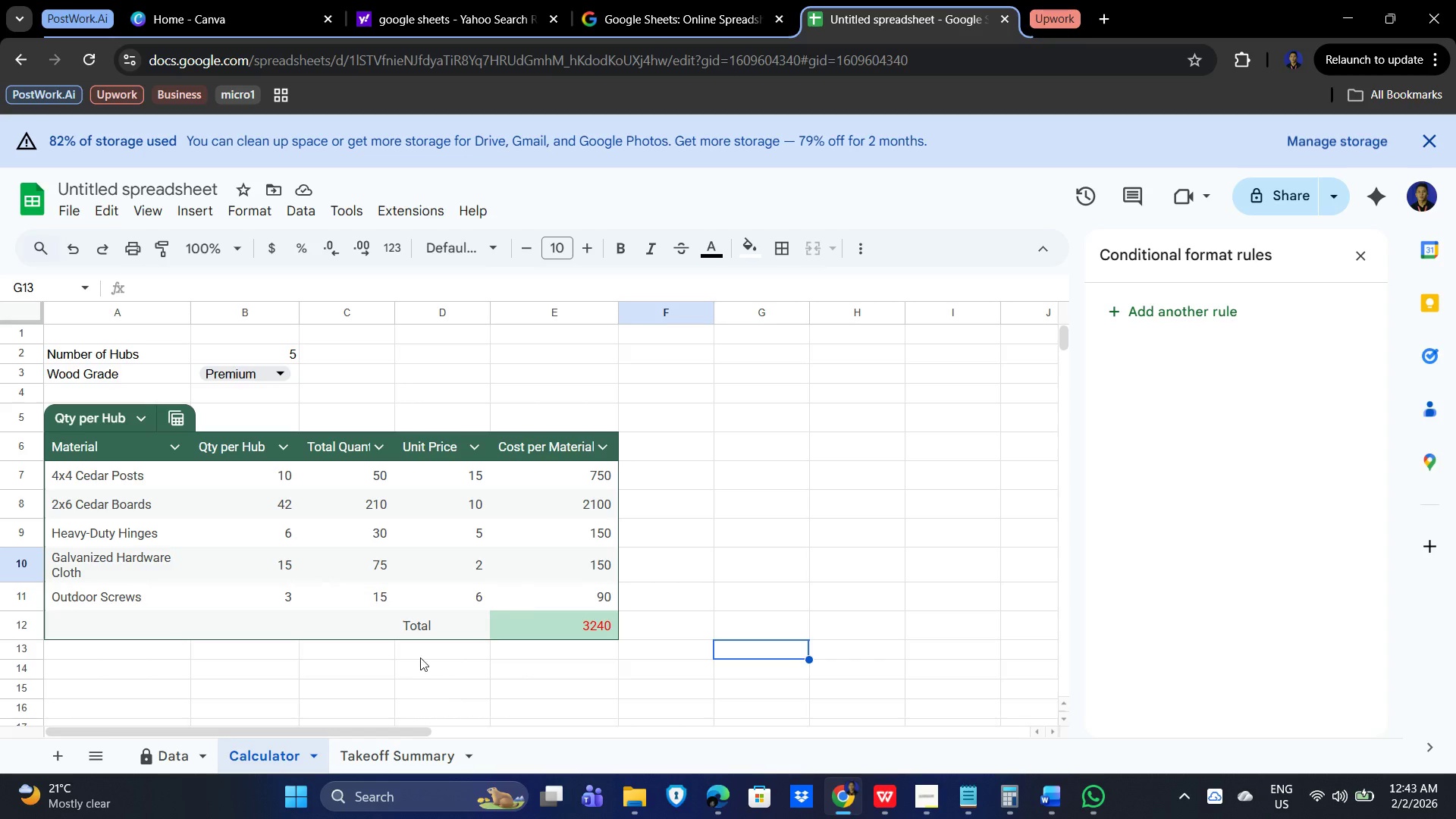 
left_click([416, 641])
 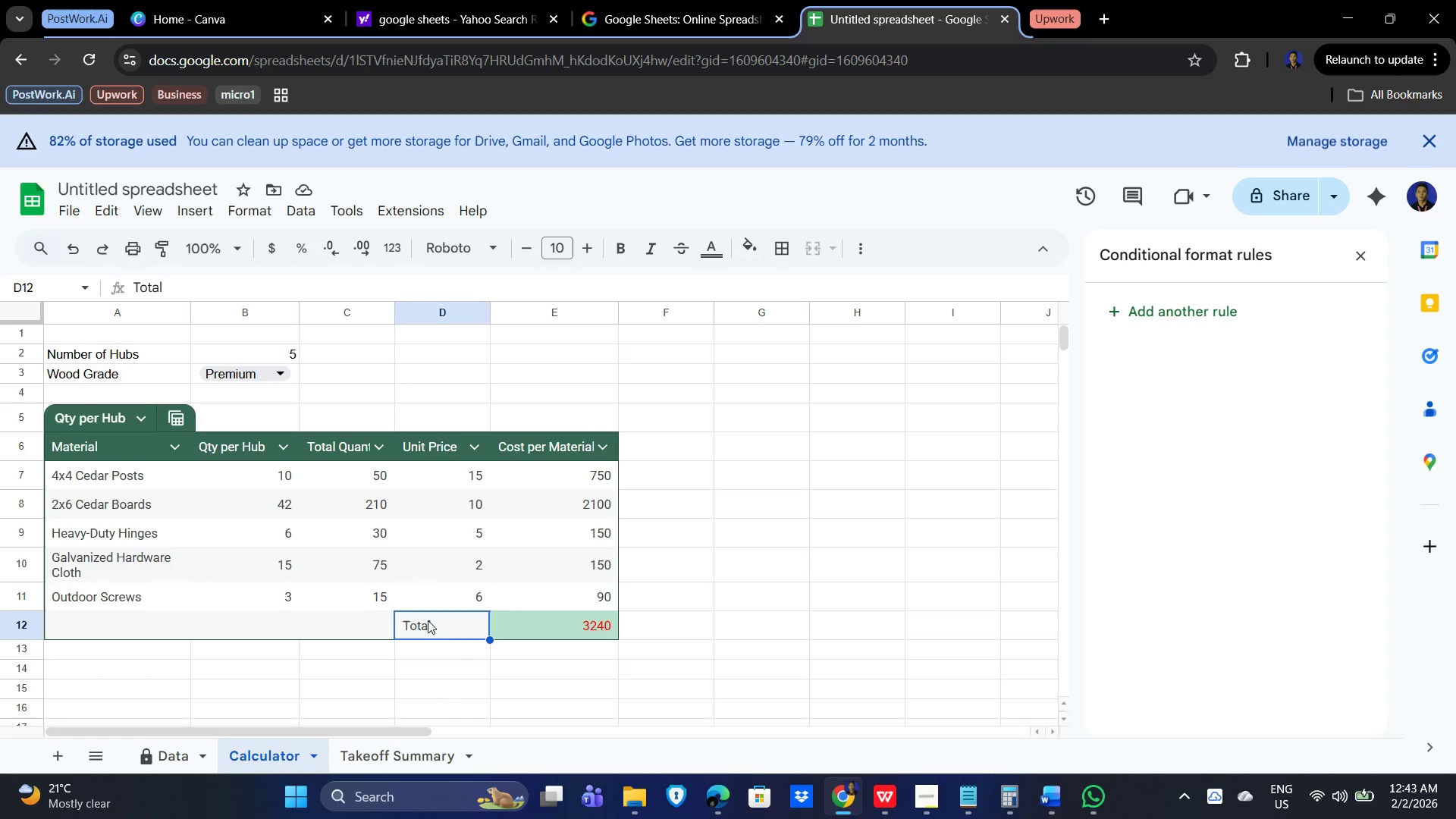 
key(Delete)
 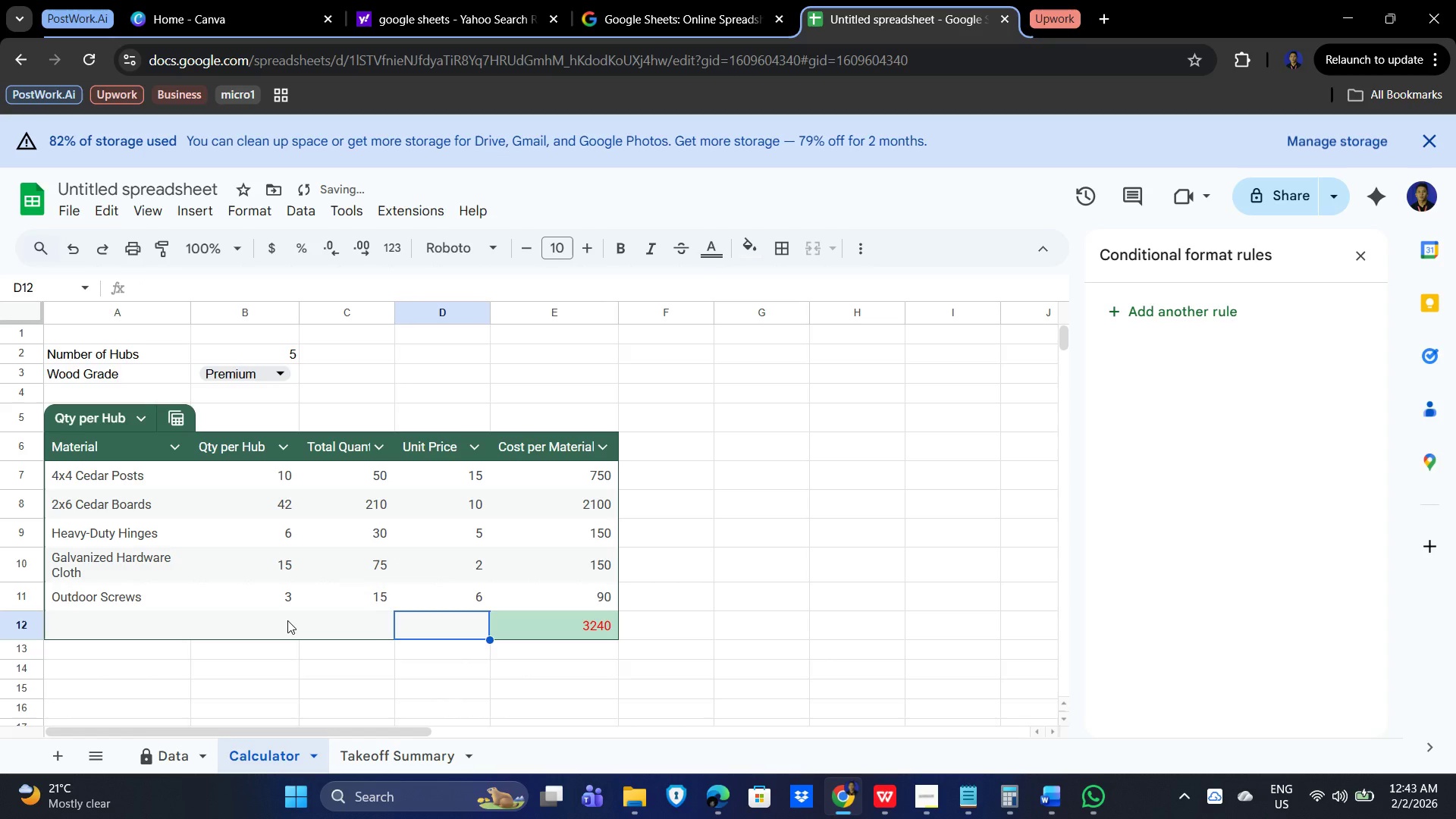 
left_click([287, 620])
 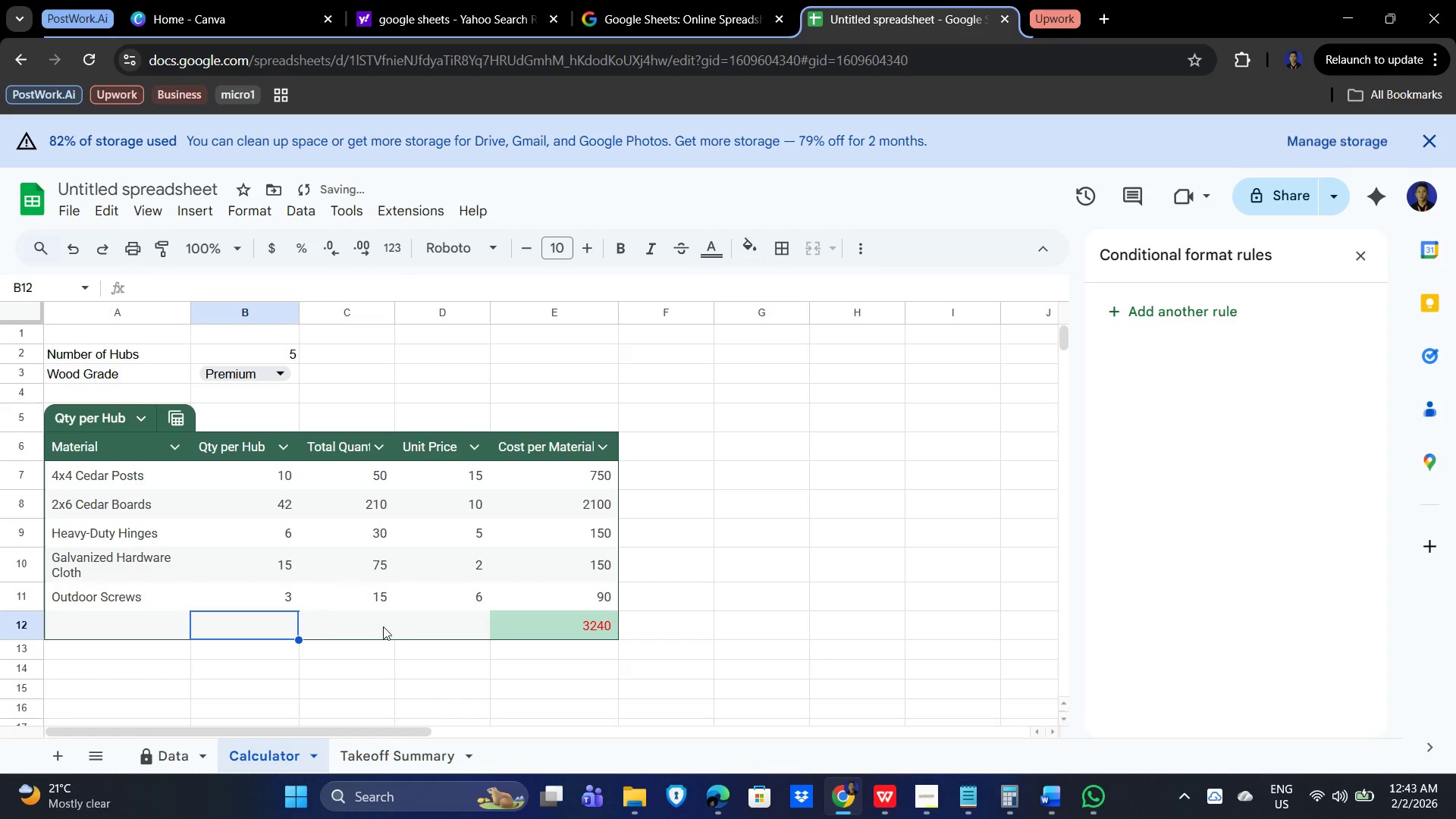 
left_click([403, 626])
 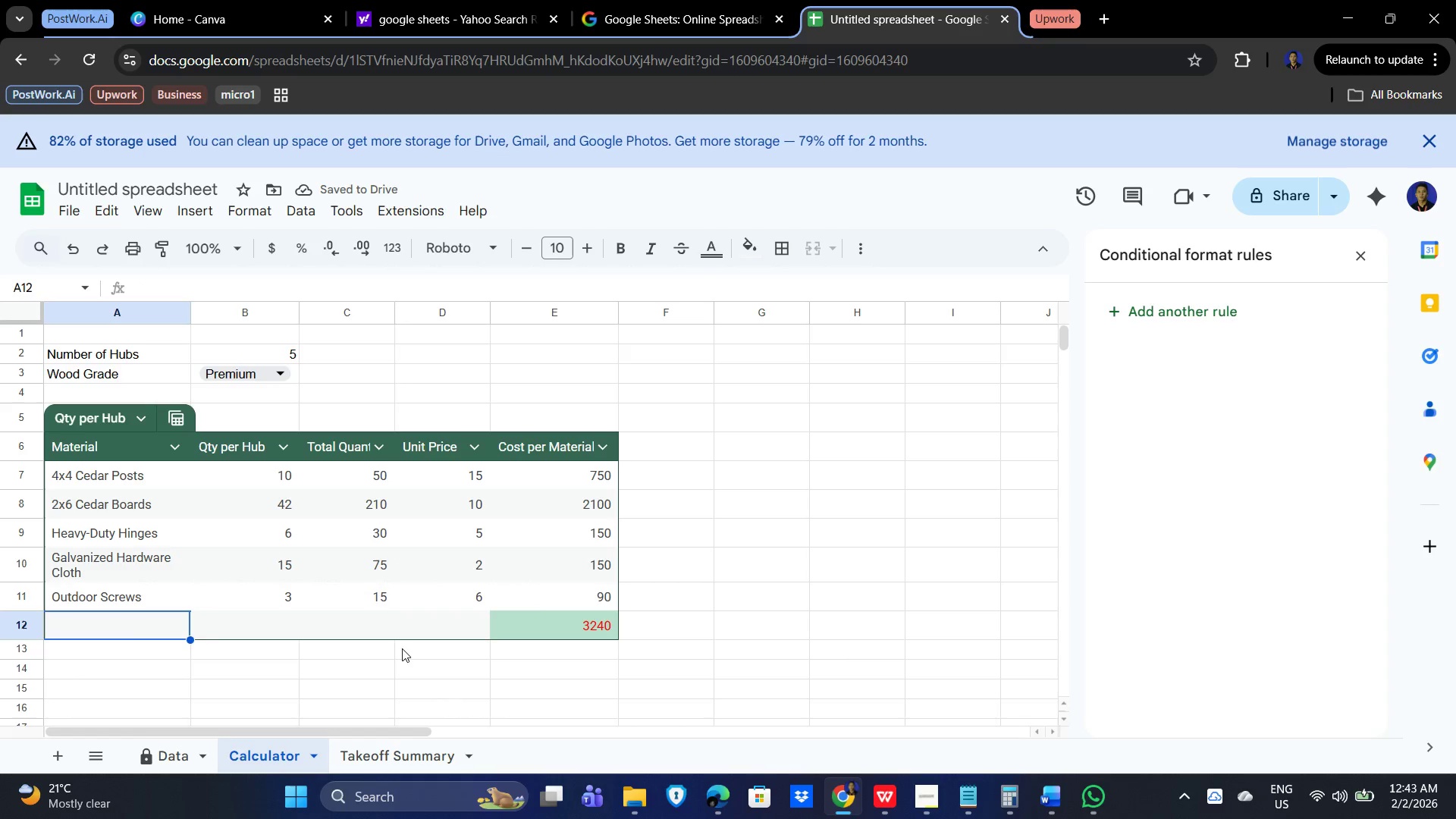 
left_click([483, 648])
 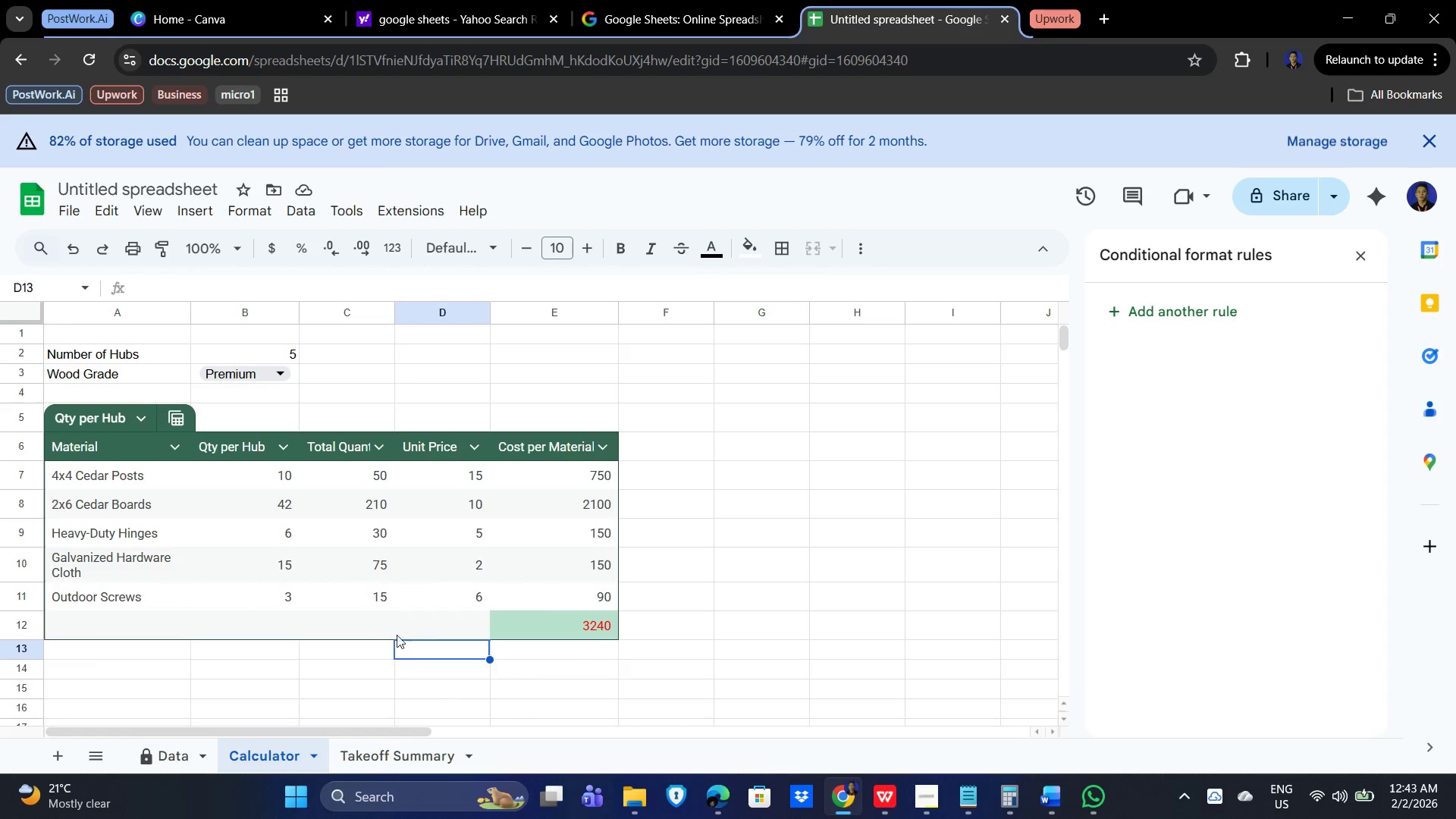 
left_click([428, 627])
 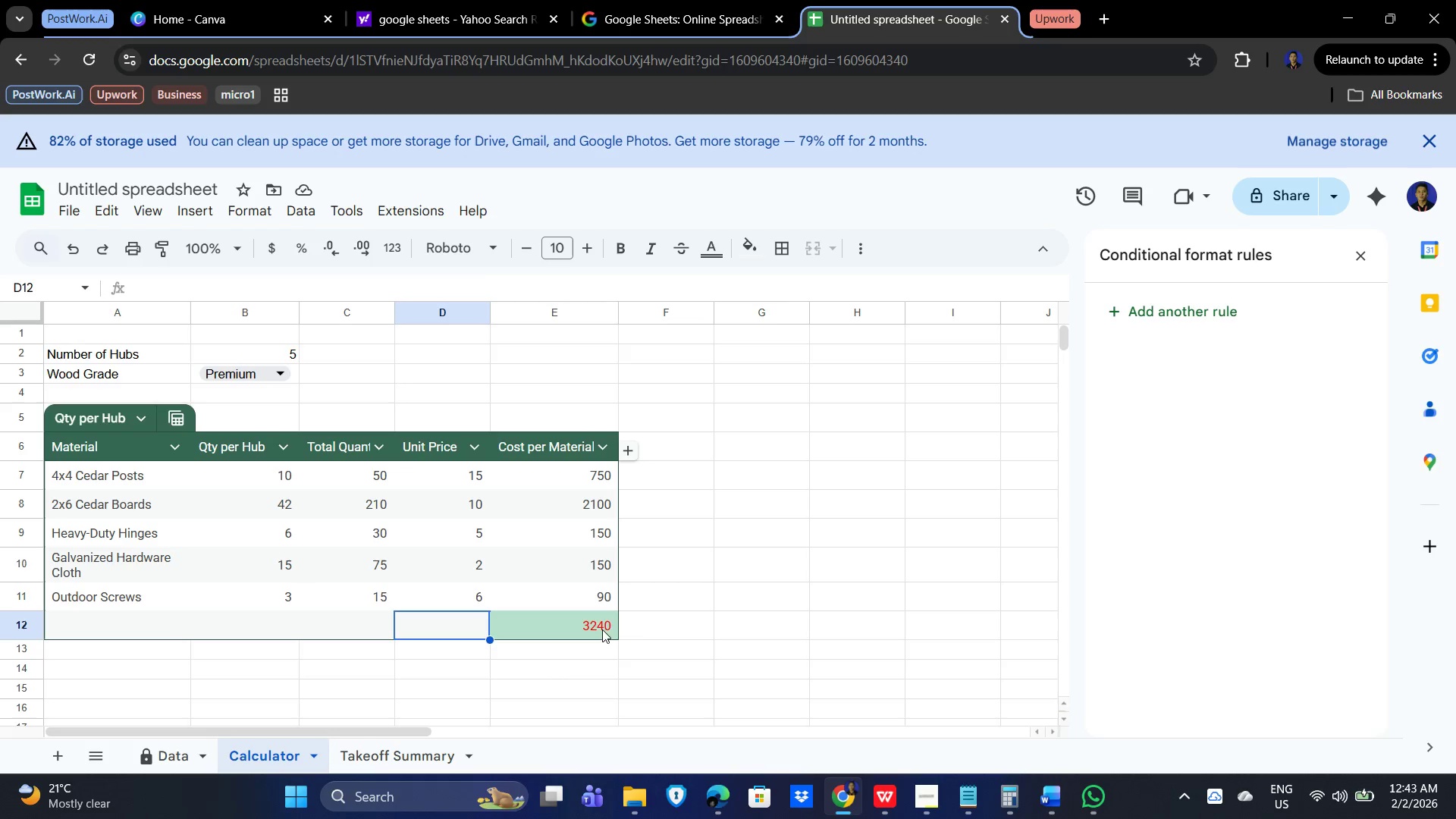 
left_click([657, 626])
 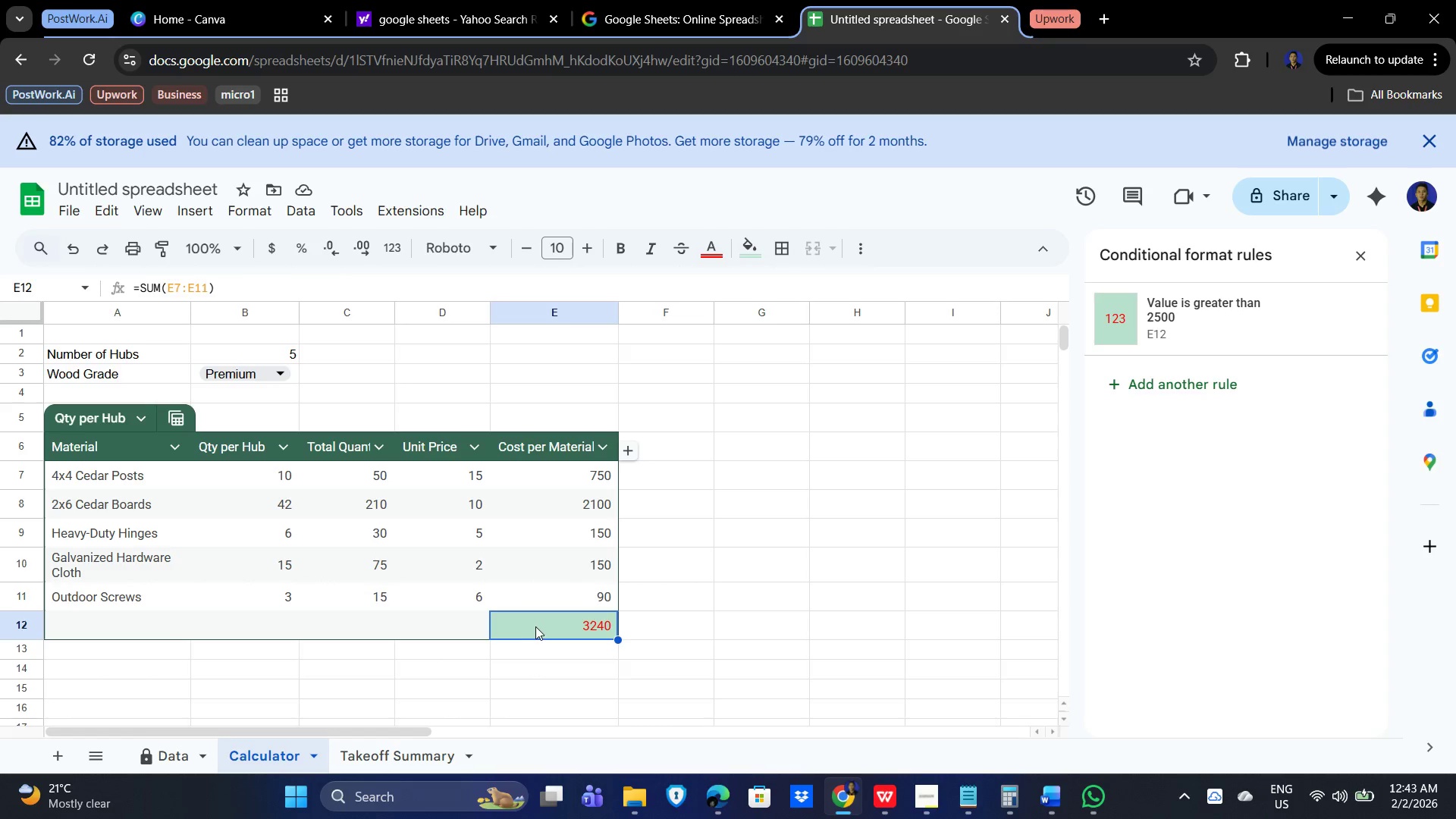 
left_click([447, 625])
 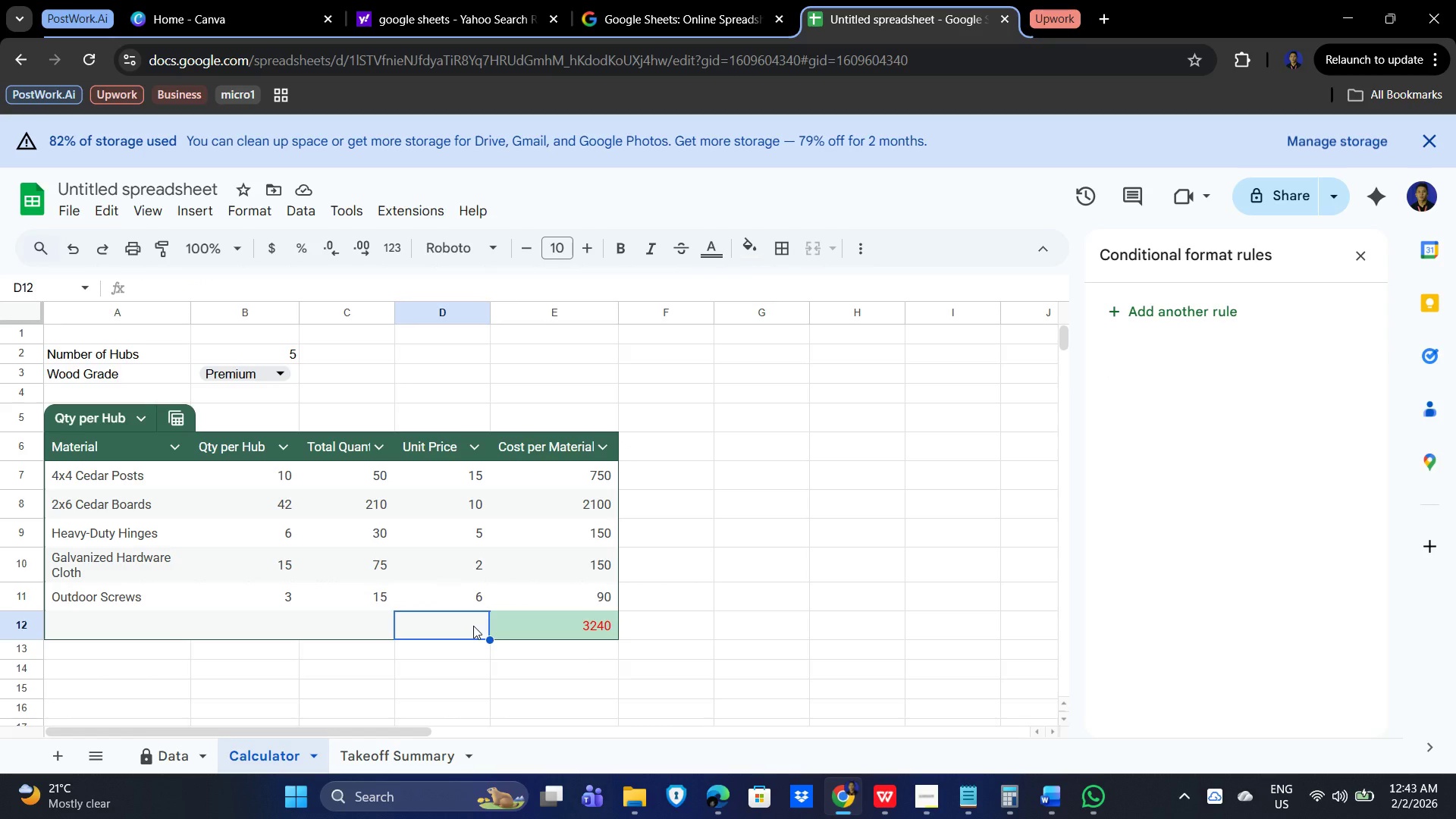 
type(Total)
 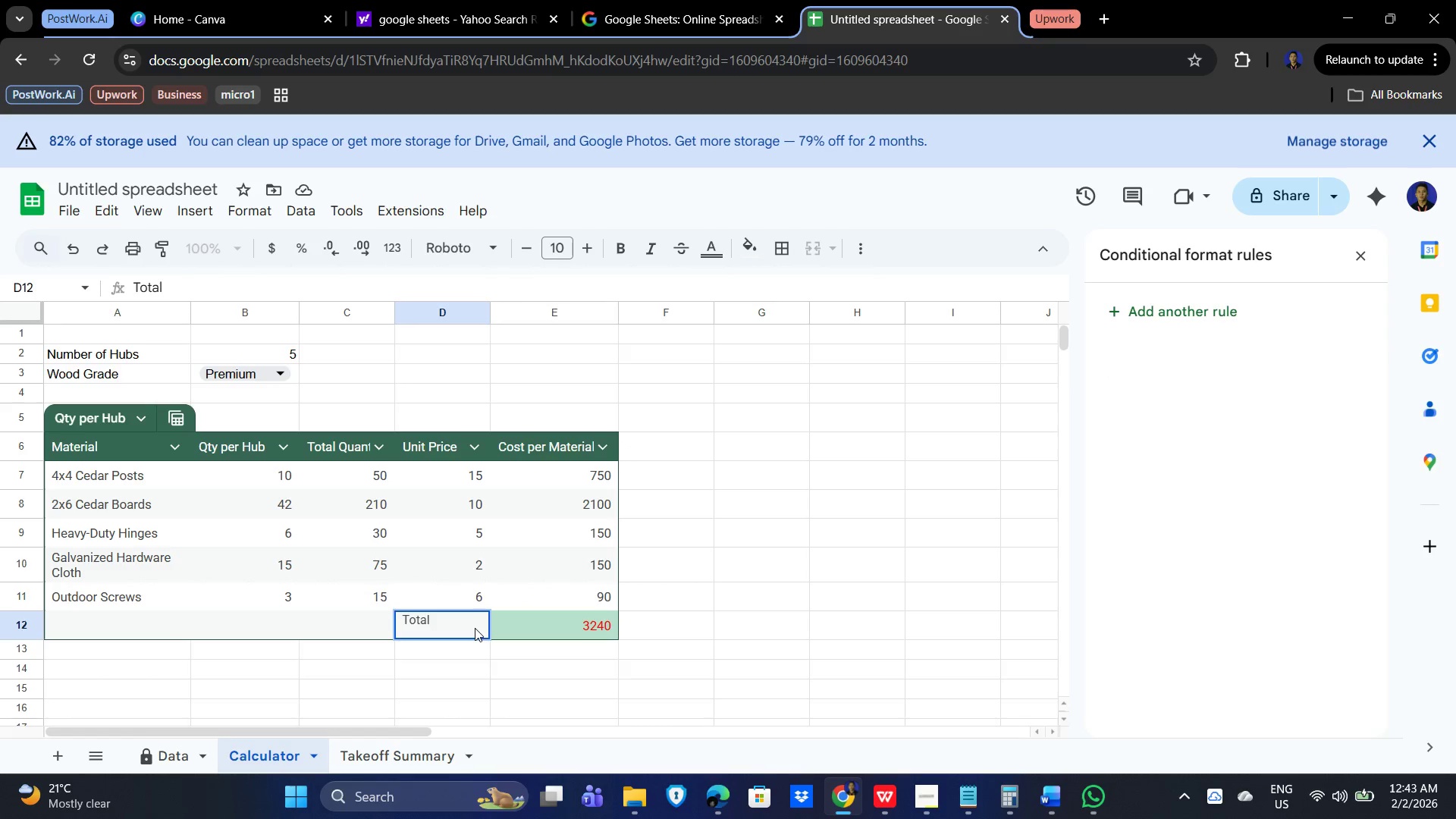 
key(Enter)
 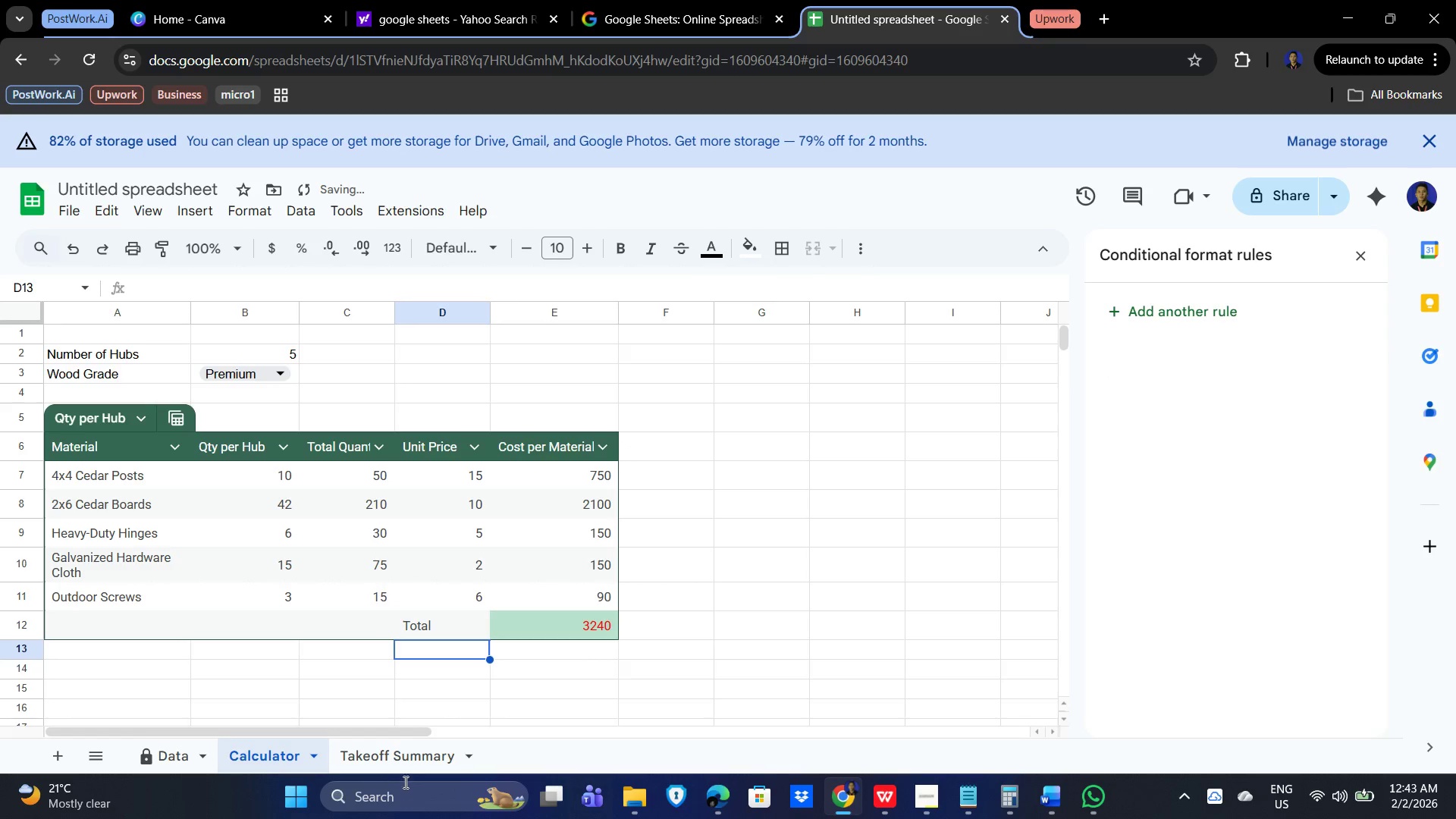 
left_click([413, 767])
 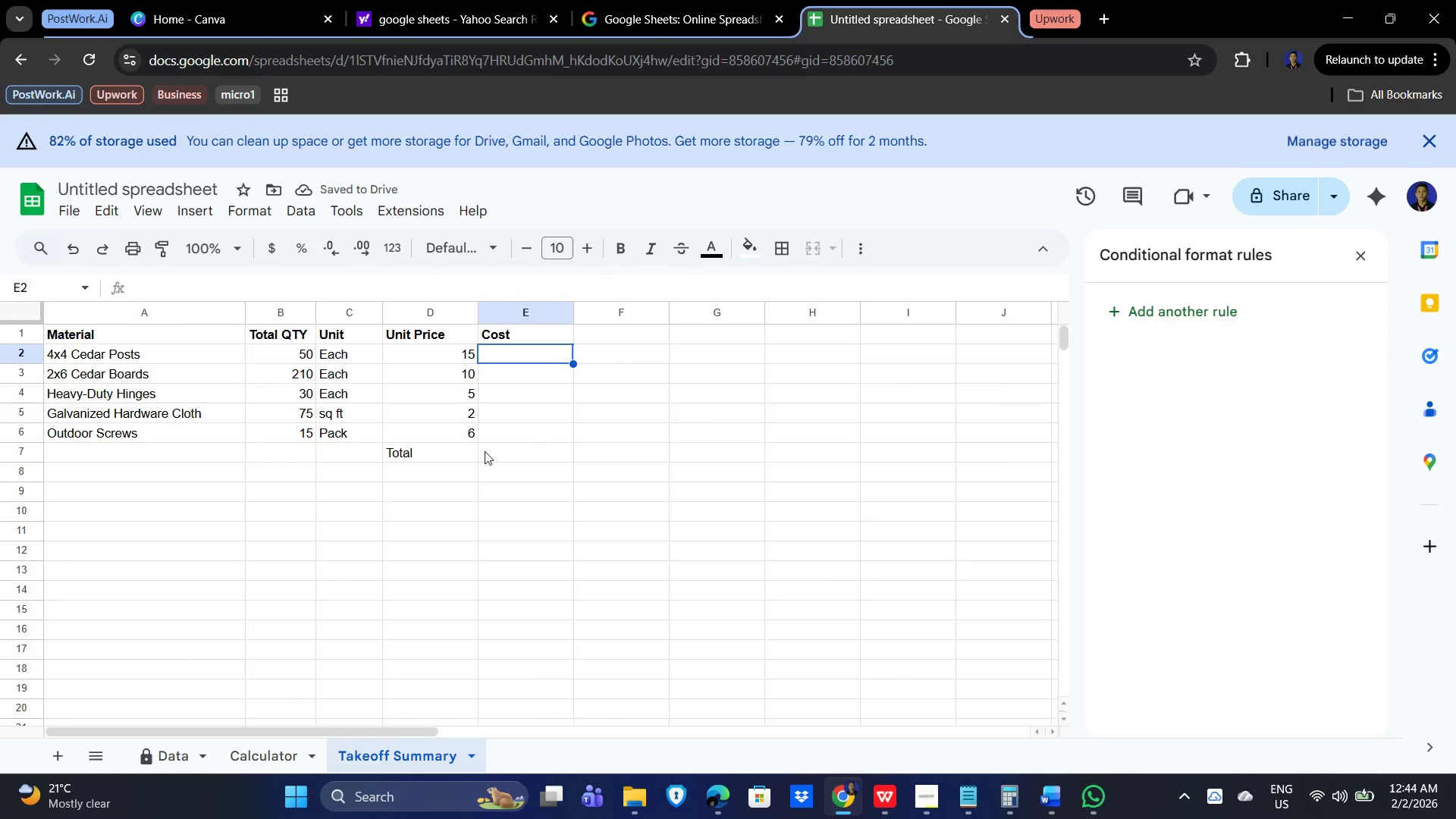 
left_click([423, 450])
 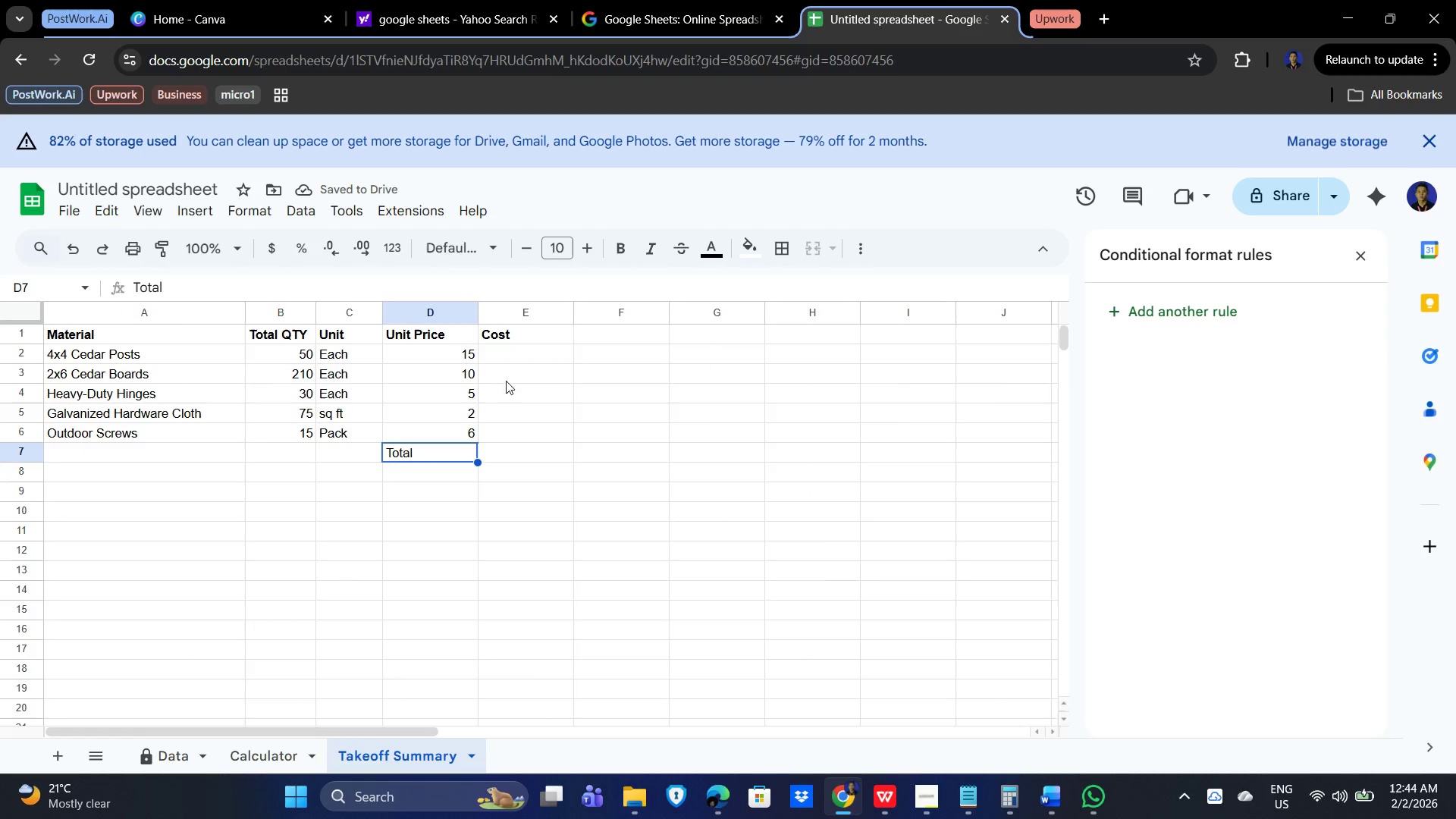 
left_click([513, 359])
 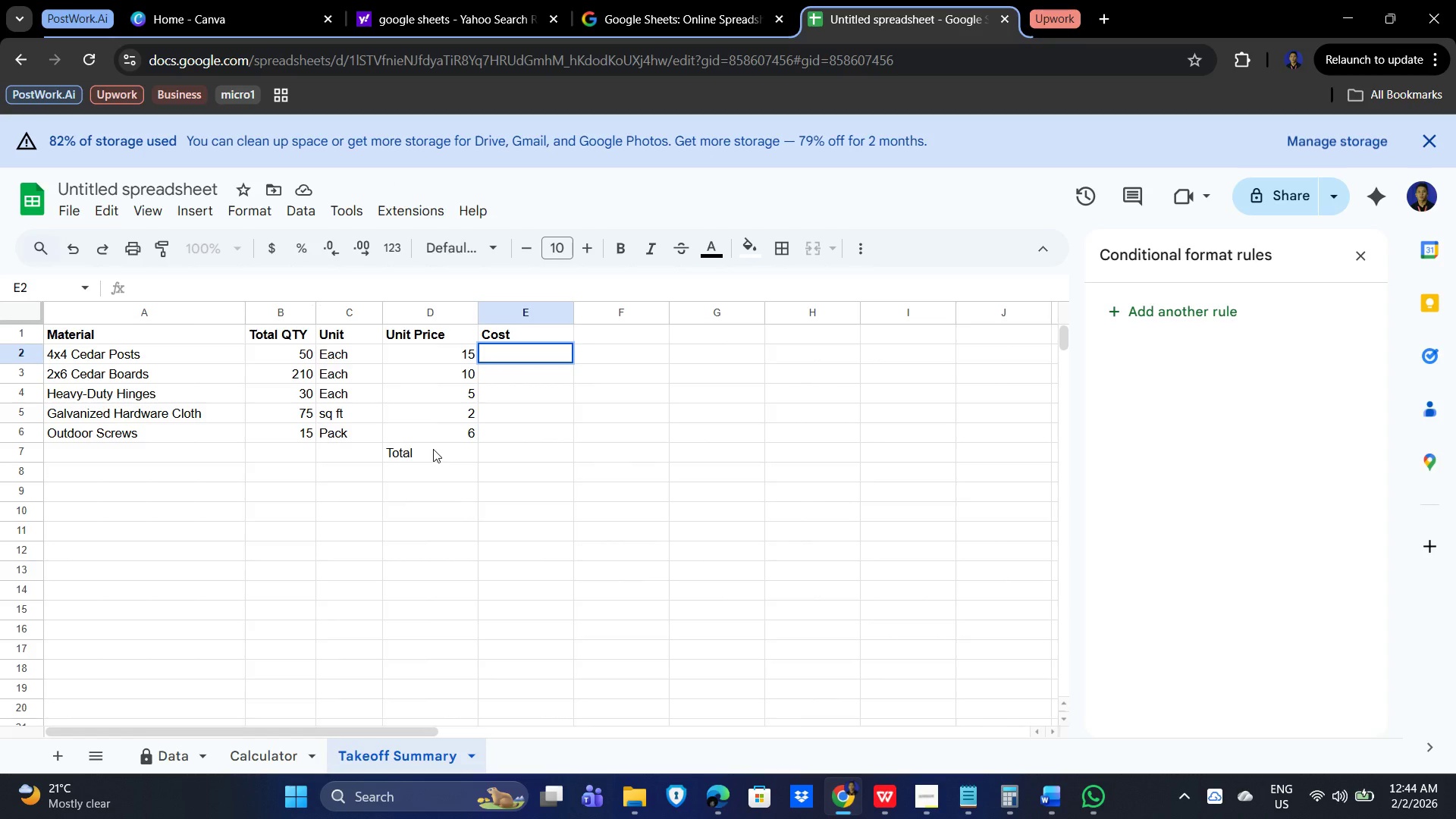 
wait(6.56)
 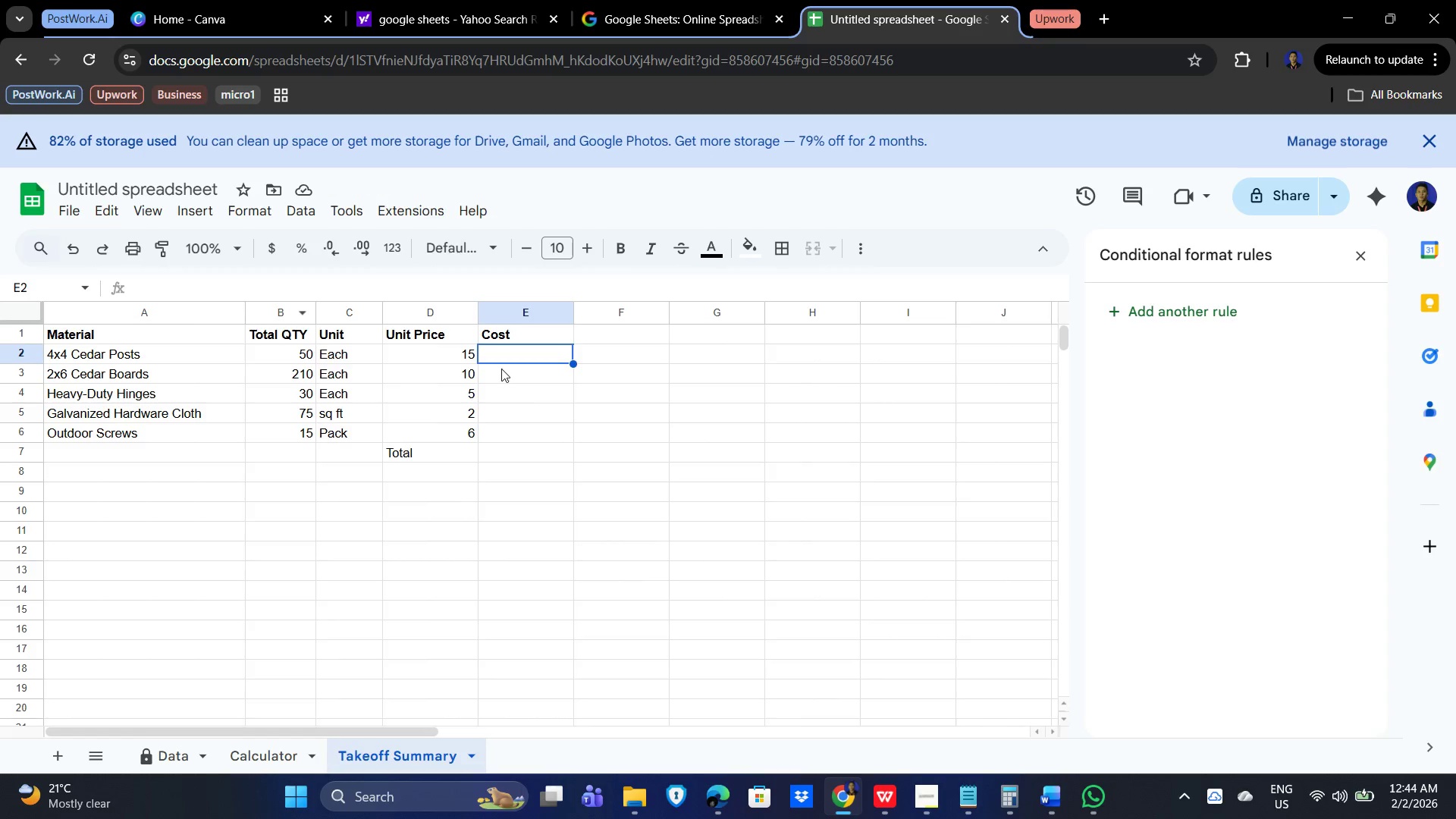 
type(Arra)
key(Backspace)
key(Backspace)
key(Backspace)
key(Backspace)
key(Backspace)
 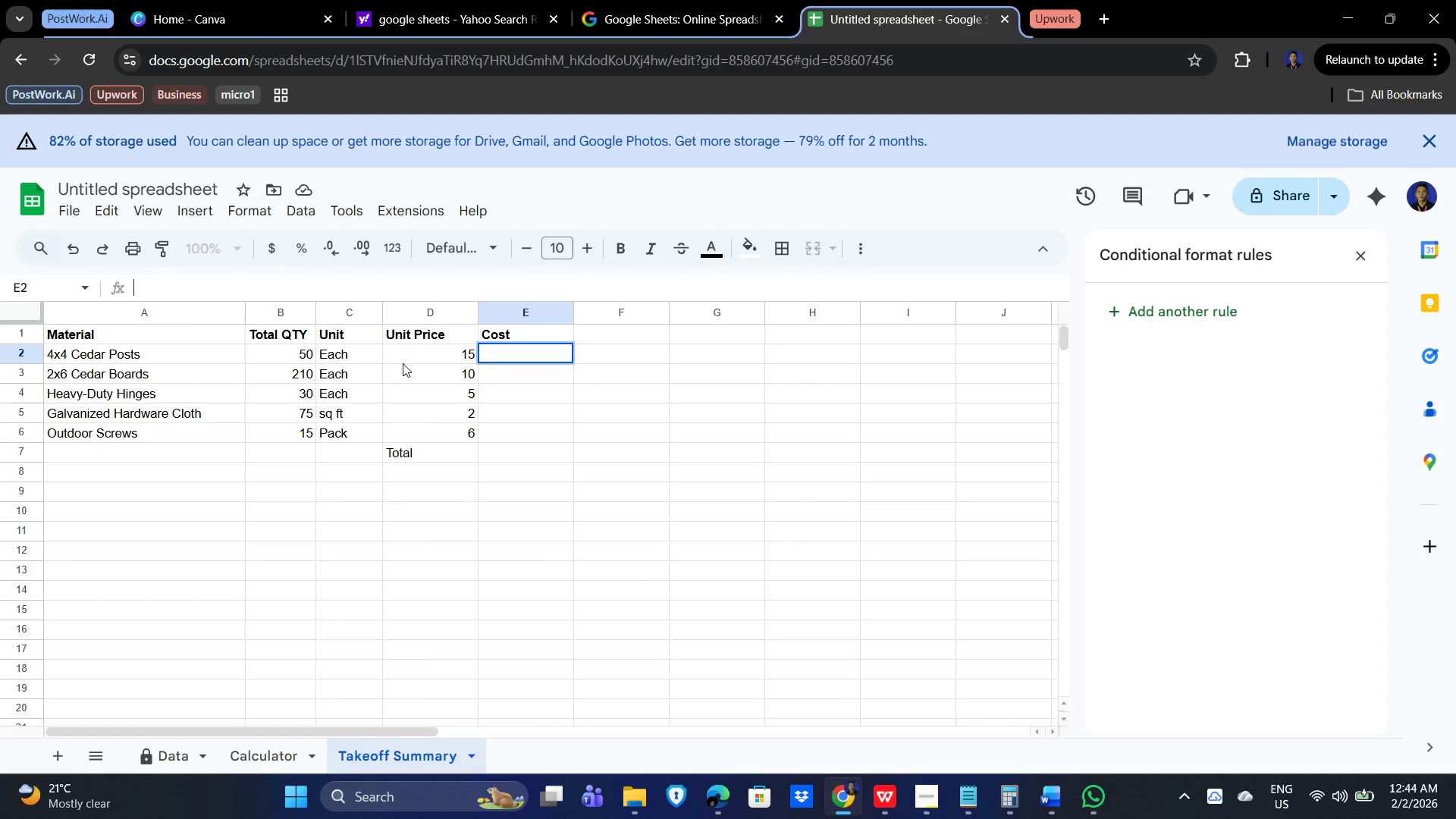 
key(Control+V)
 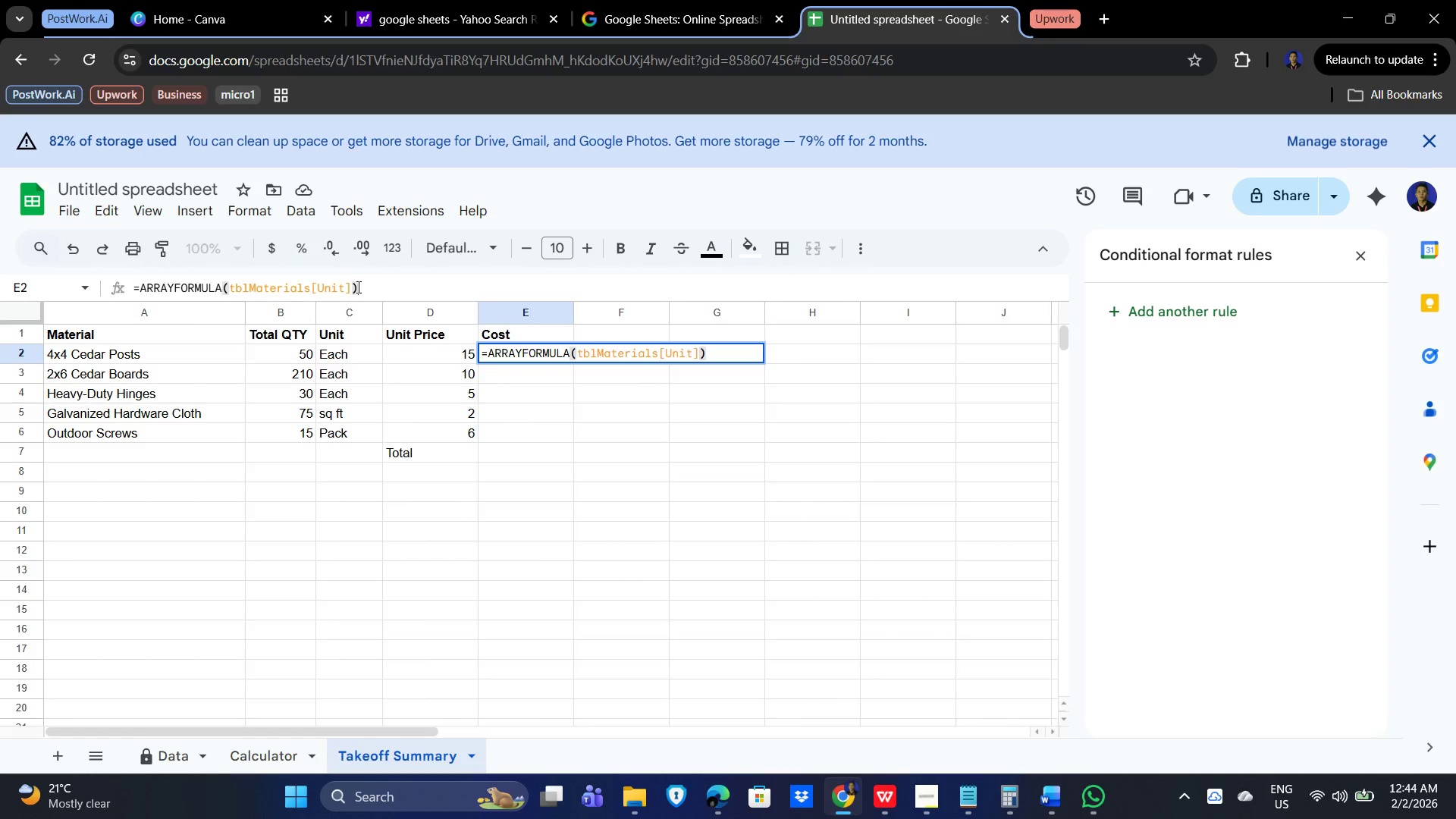 
left_click([353, 287])
 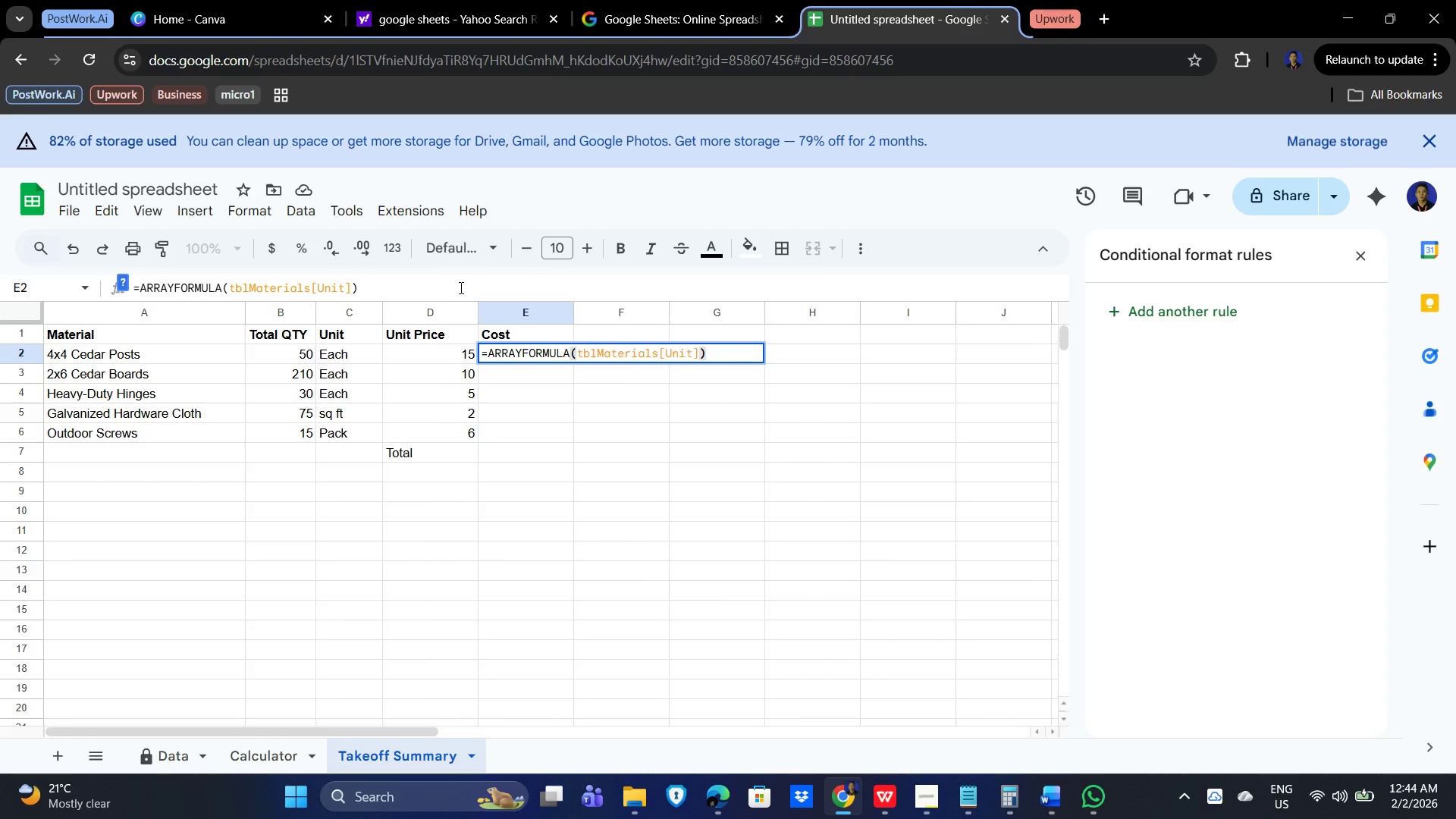 
key(Backspace)
 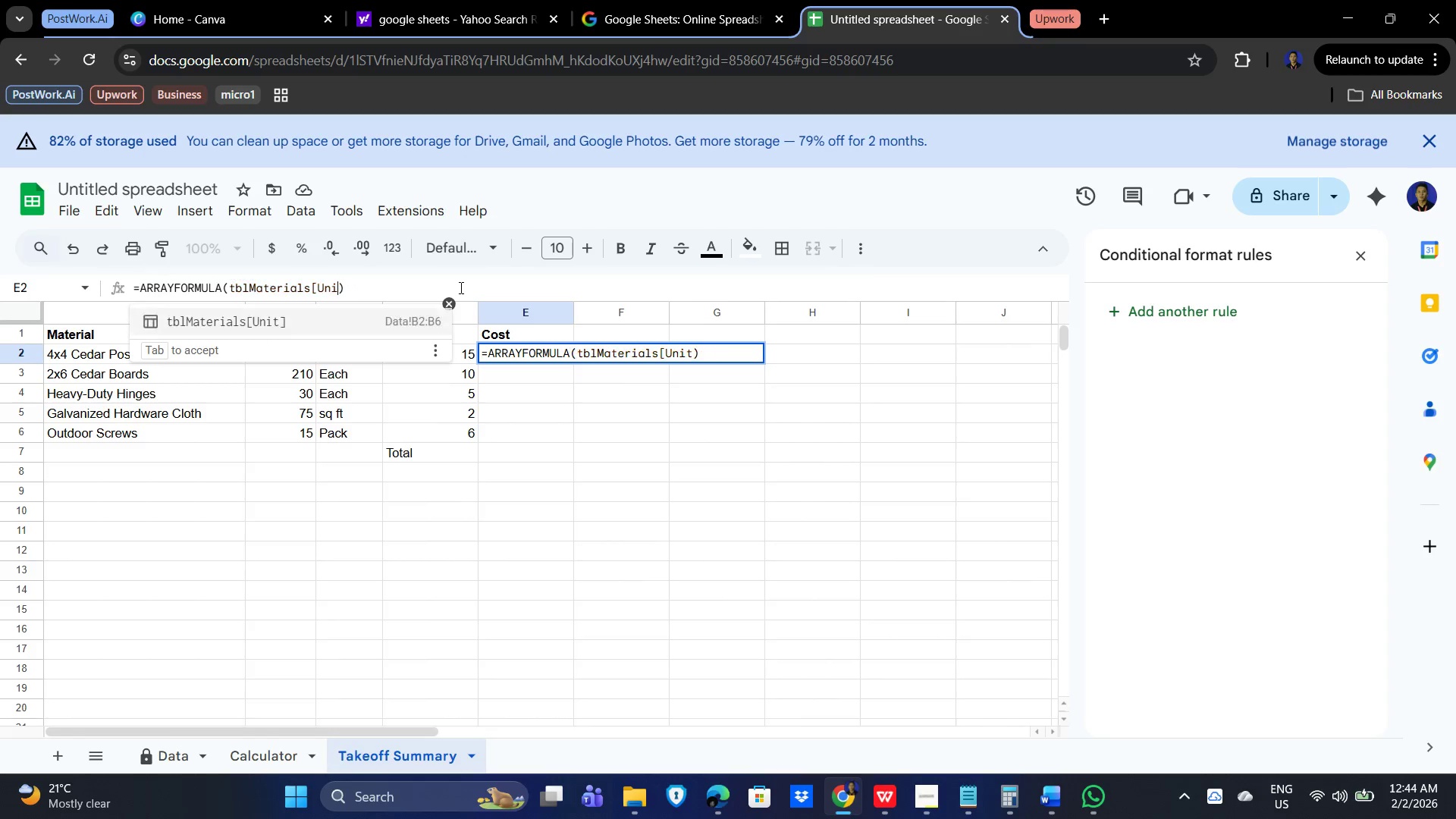 
key(Backspace)
 